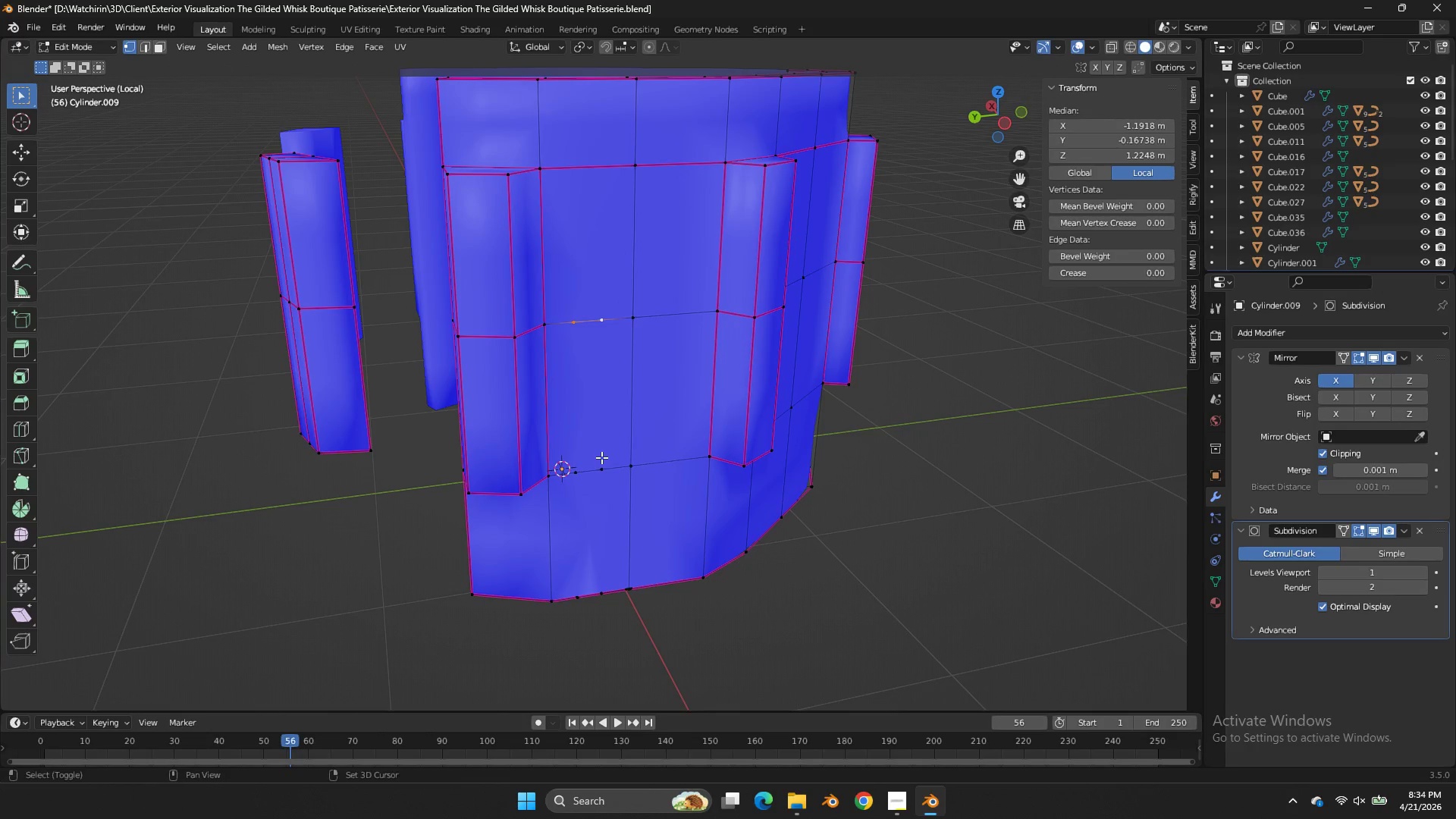 
triple_click([601, 461])
 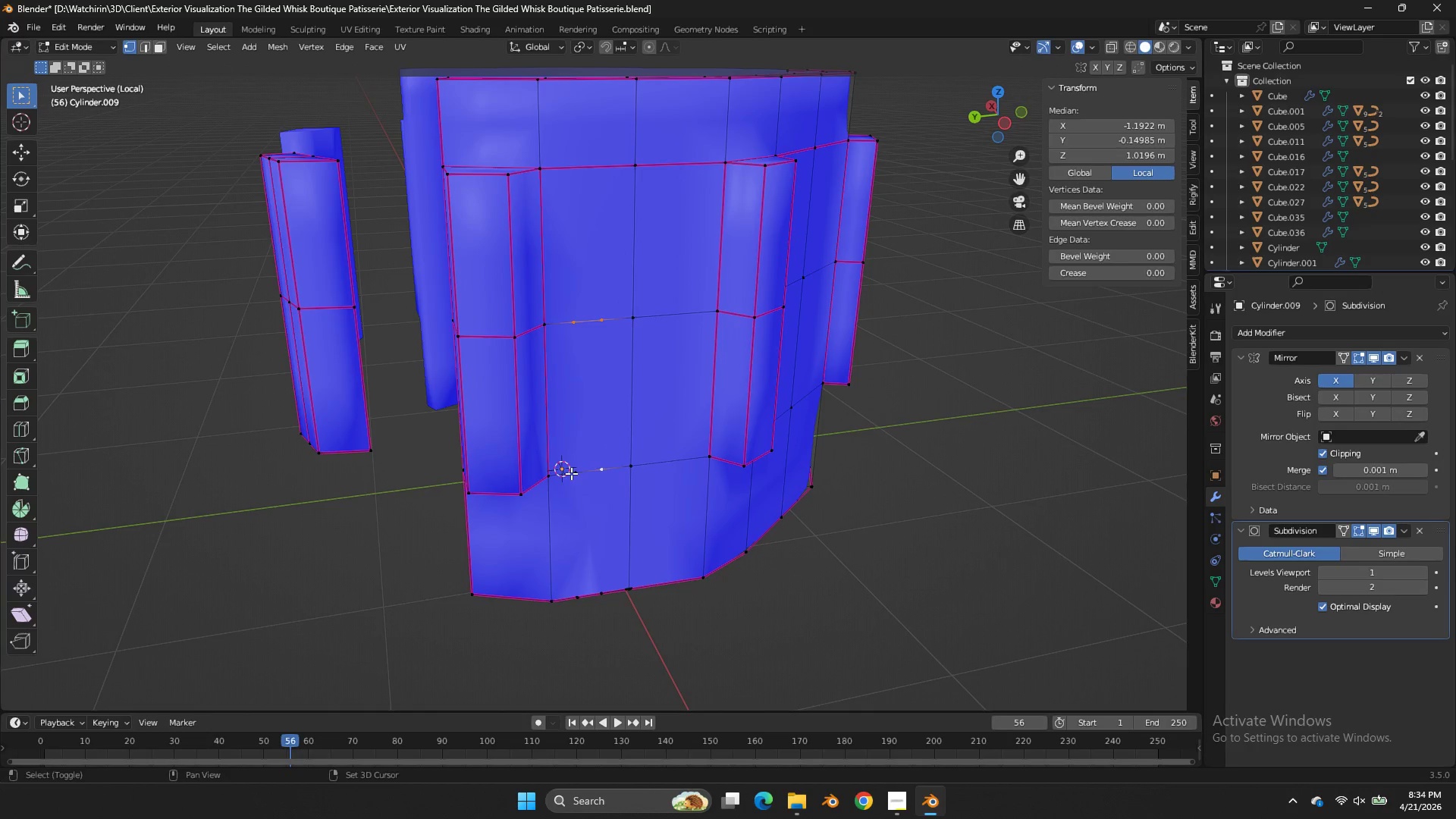 
triple_click([571, 473])
 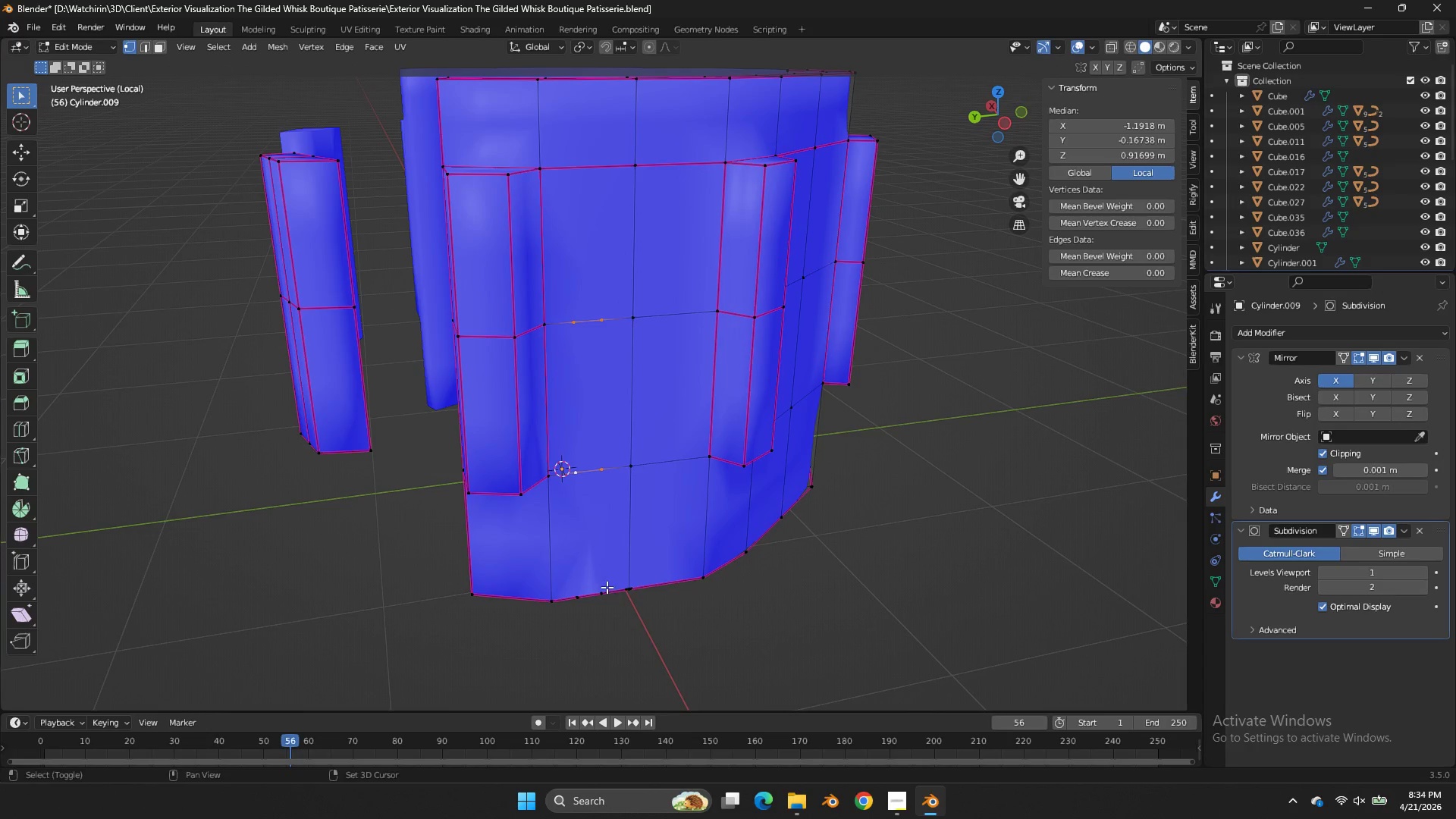 
triple_click([607, 587])
 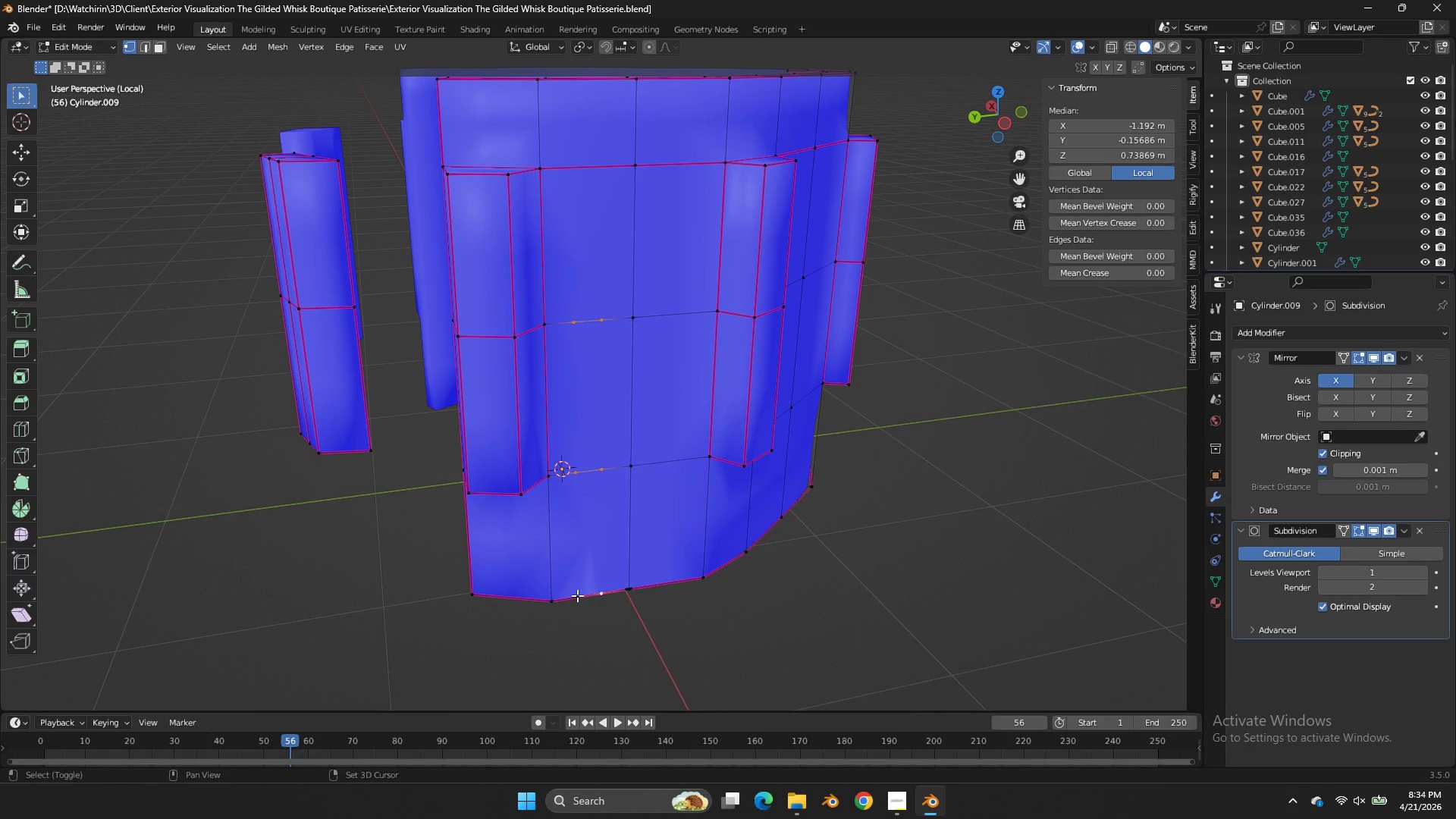 
triple_click([577, 596])
 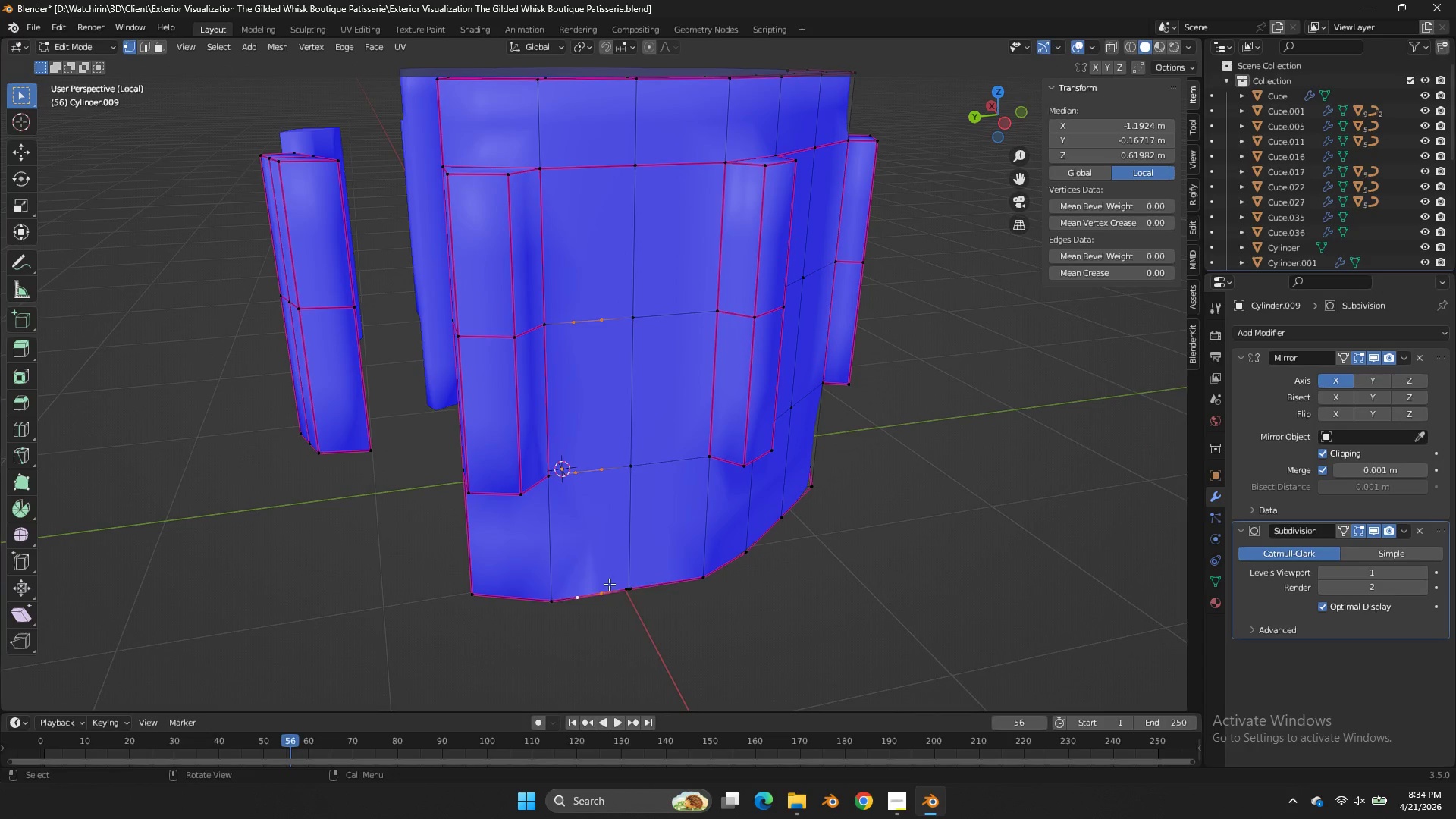 
key(X)
 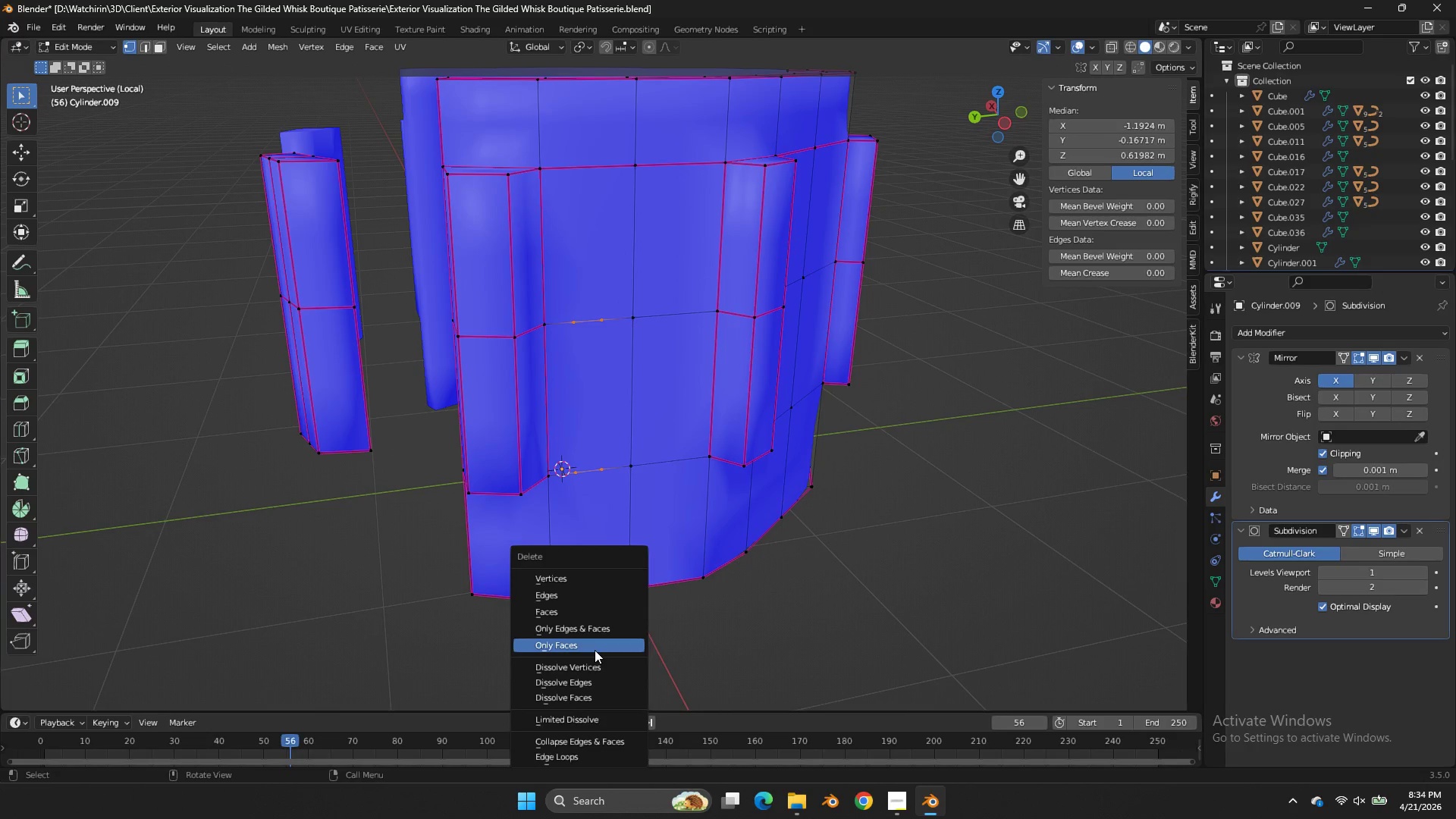 
left_click([588, 668])
 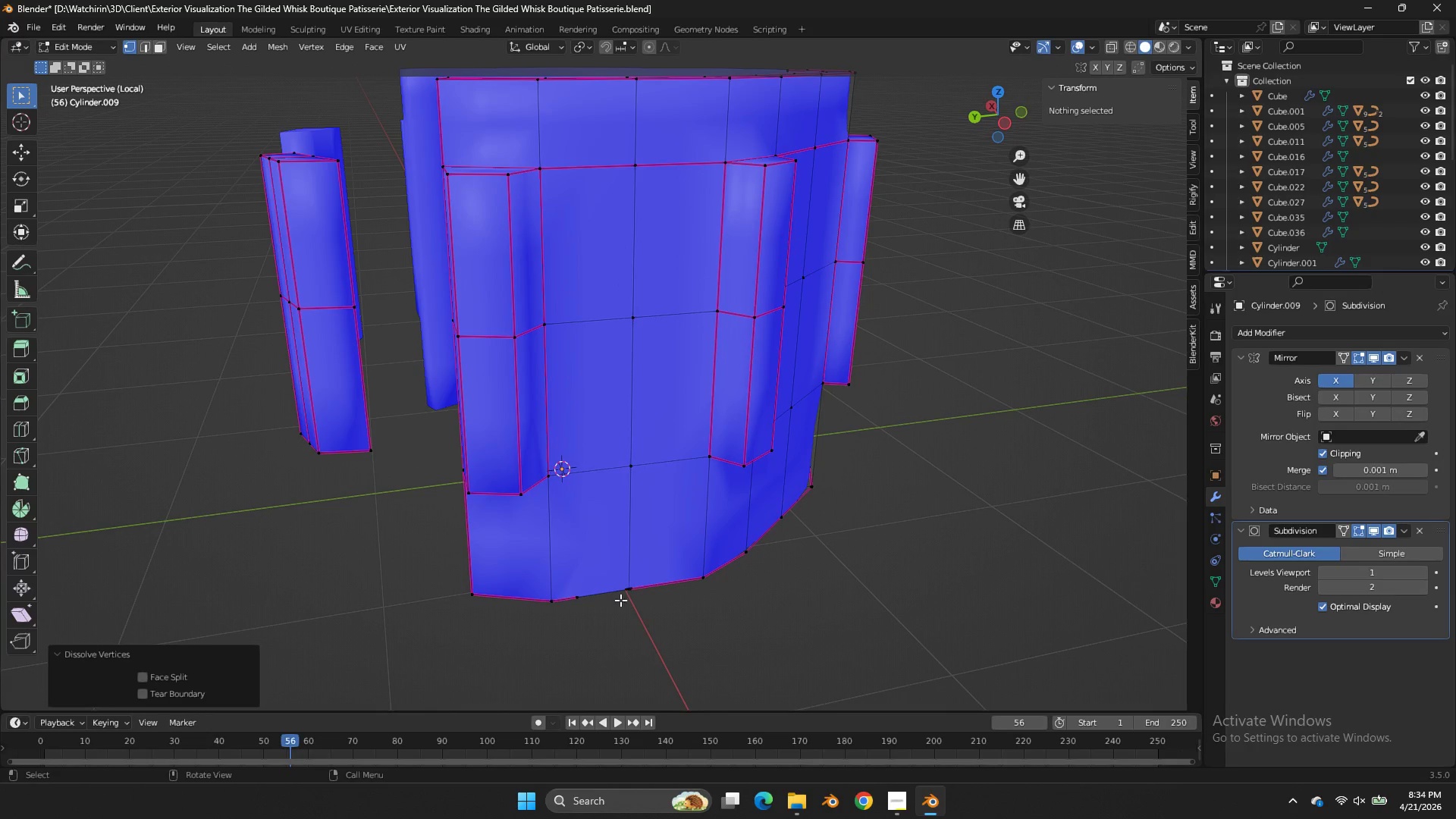 
key(Z)
 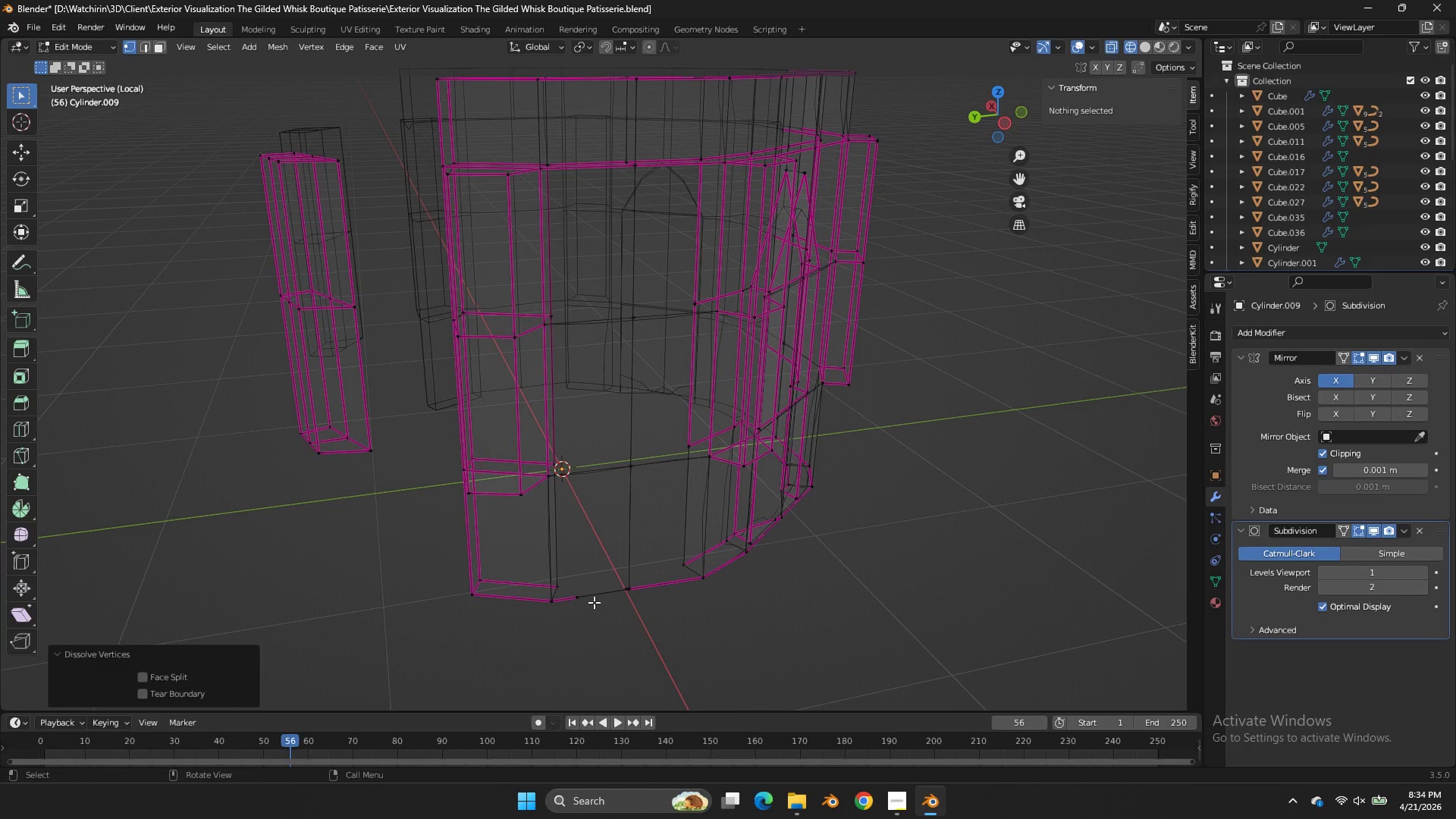 
left_click([594, 602])
 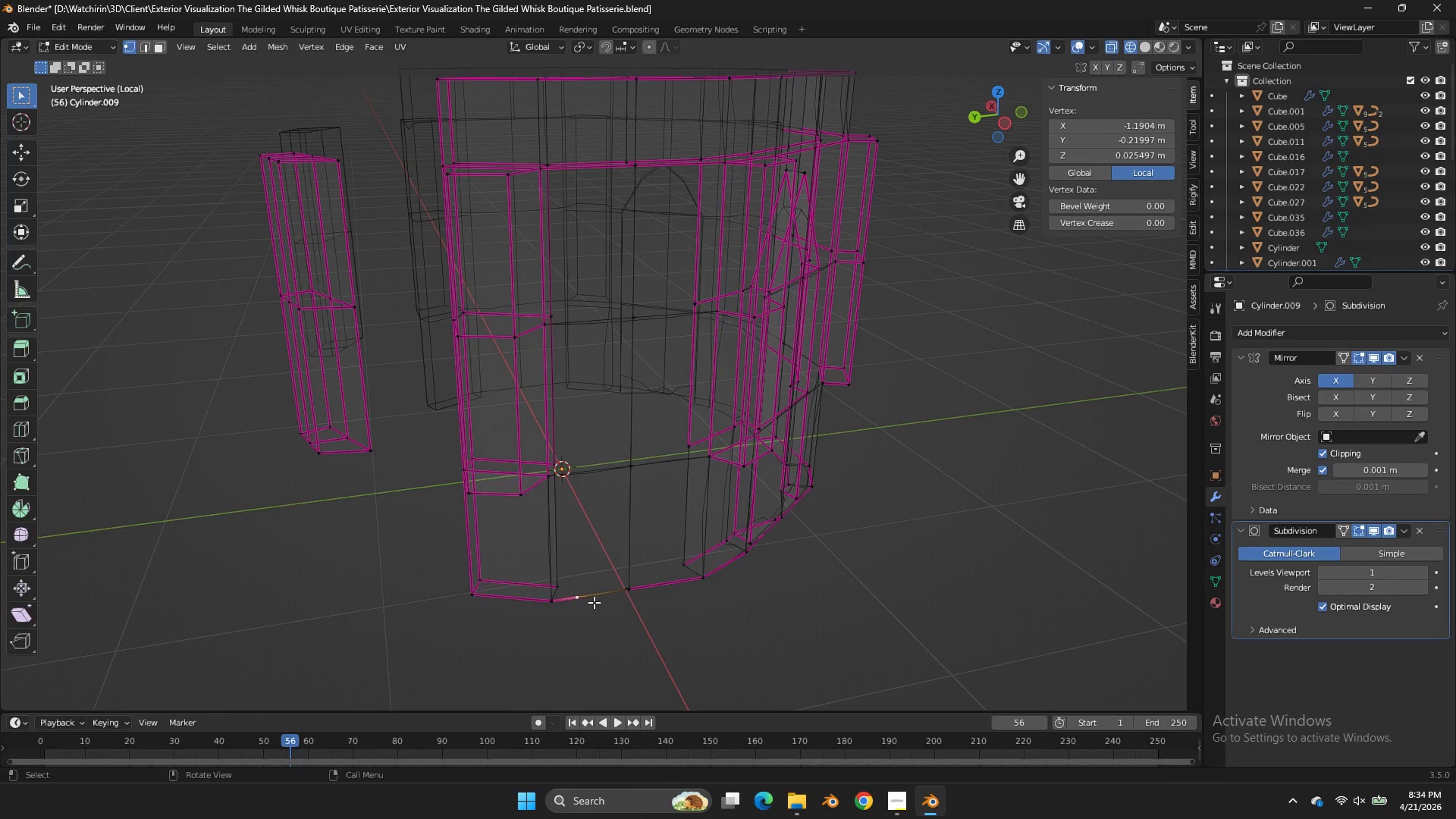 
key(X)
 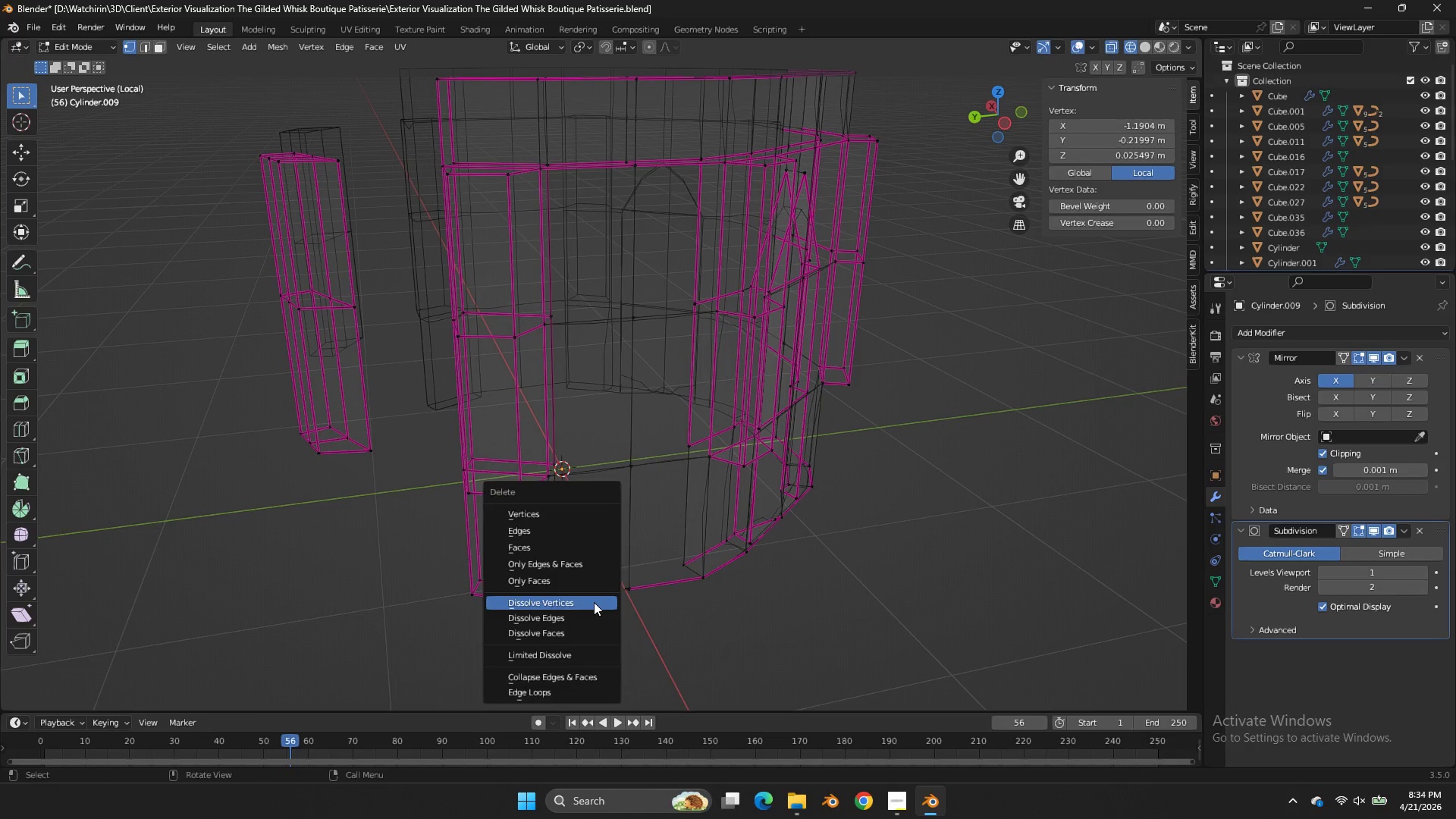 
left_click([594, 602])
 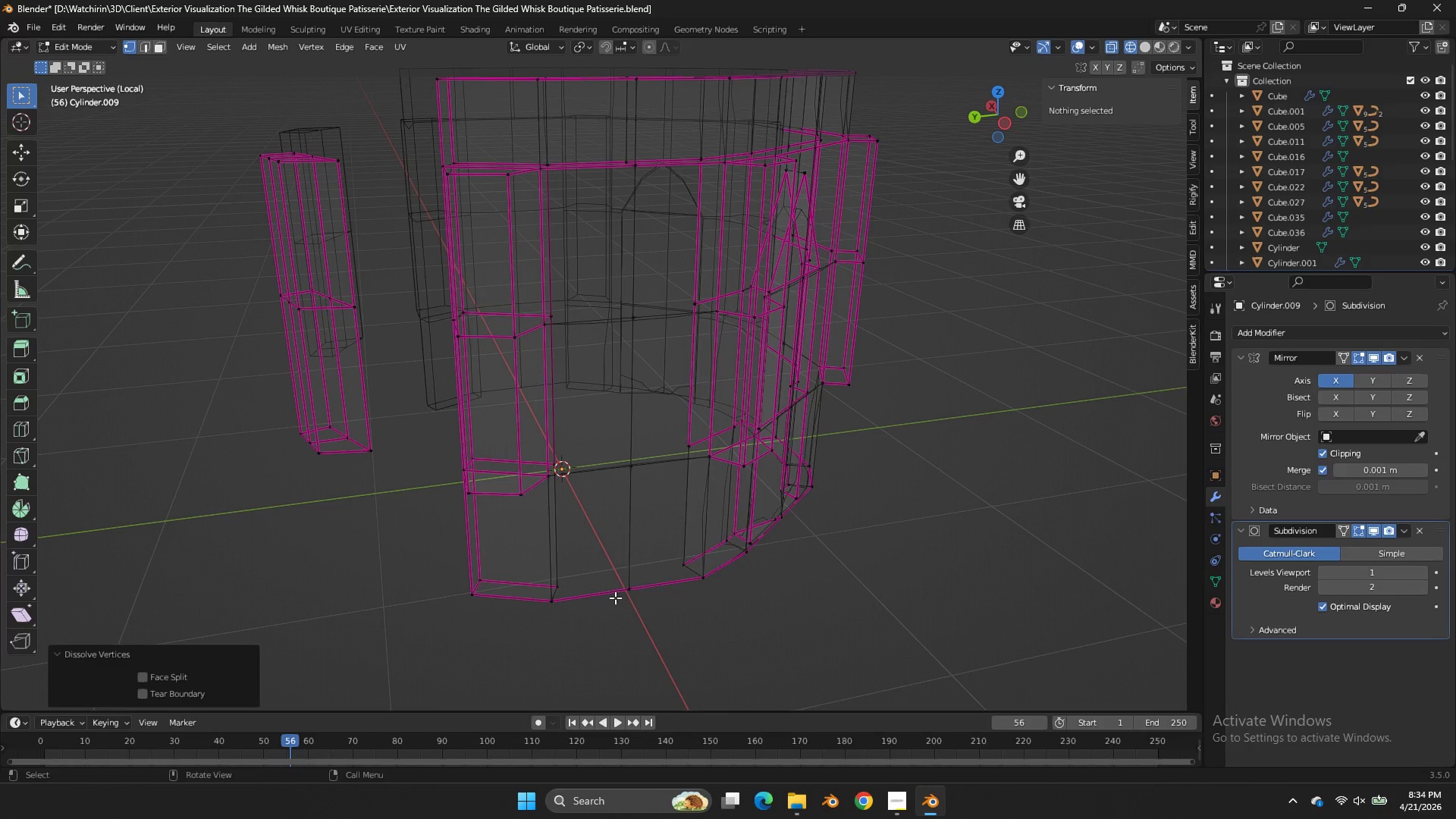 
left_click([623, 596])
 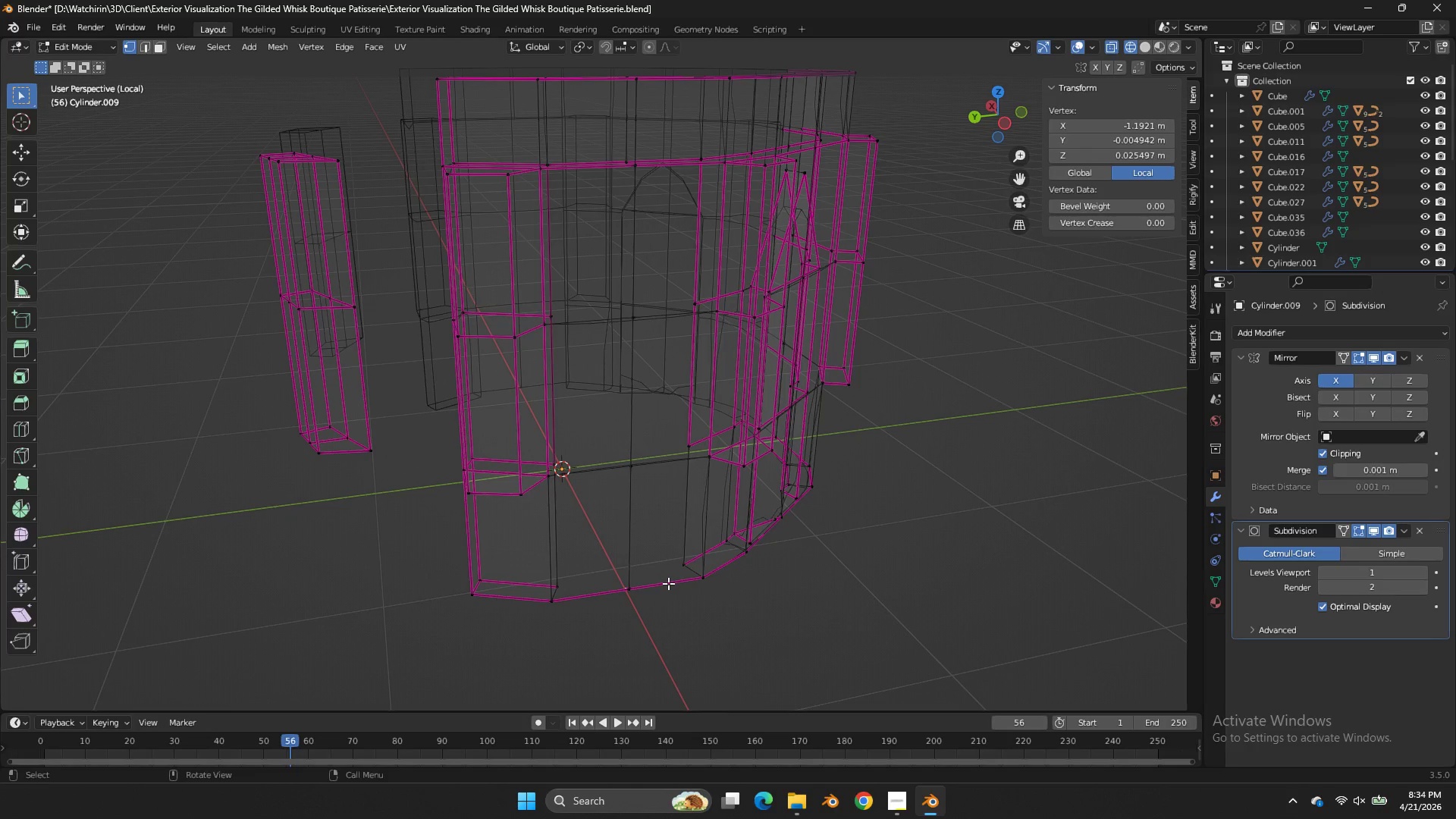 
key(Z)
 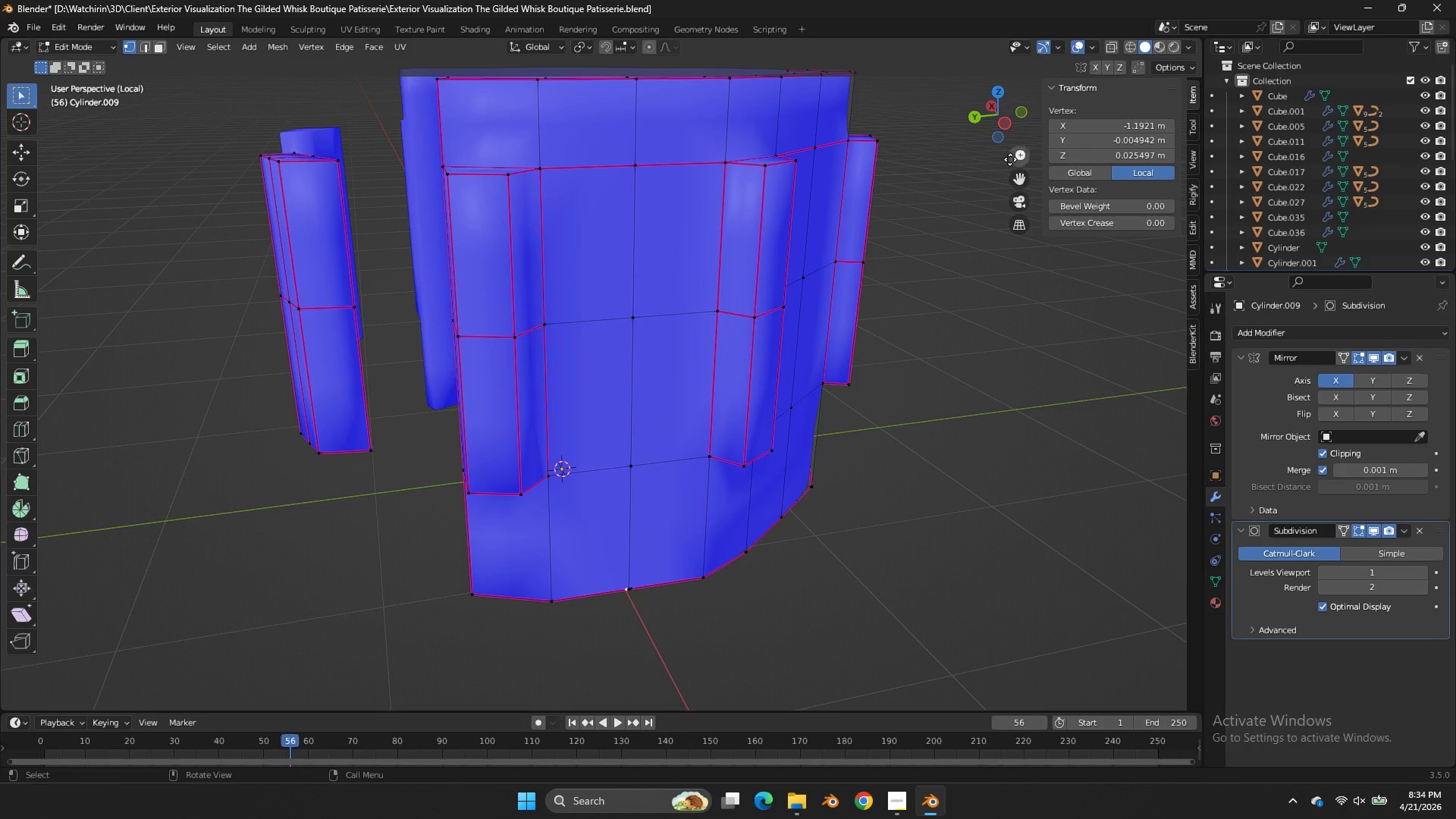 
left_click_drag(start_coordinate=[1012, 125], to_coordinate=[976, 571])
 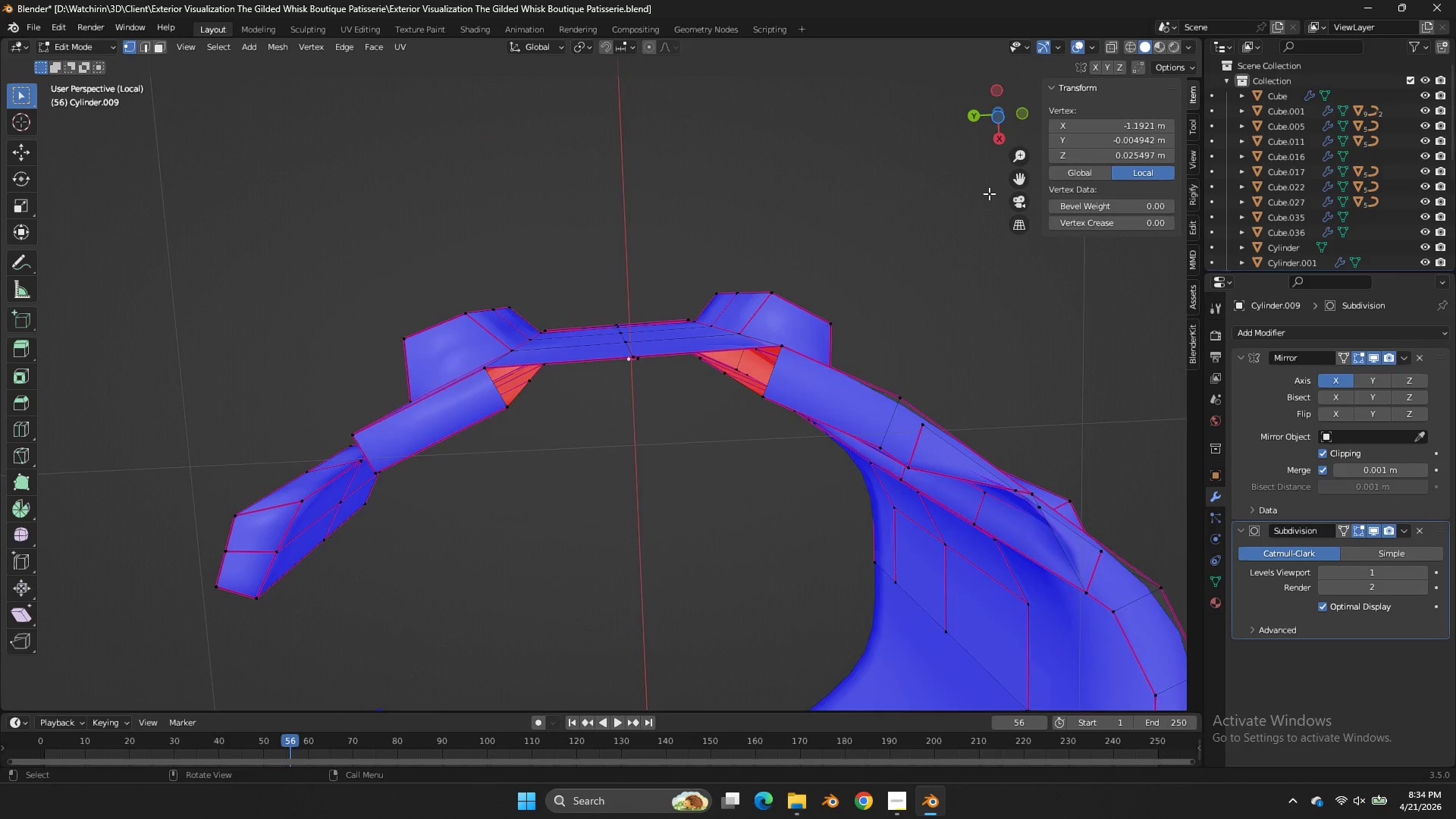 
scroll: coordinate [989, 193], scroll_direction: up, amount: 2.0
 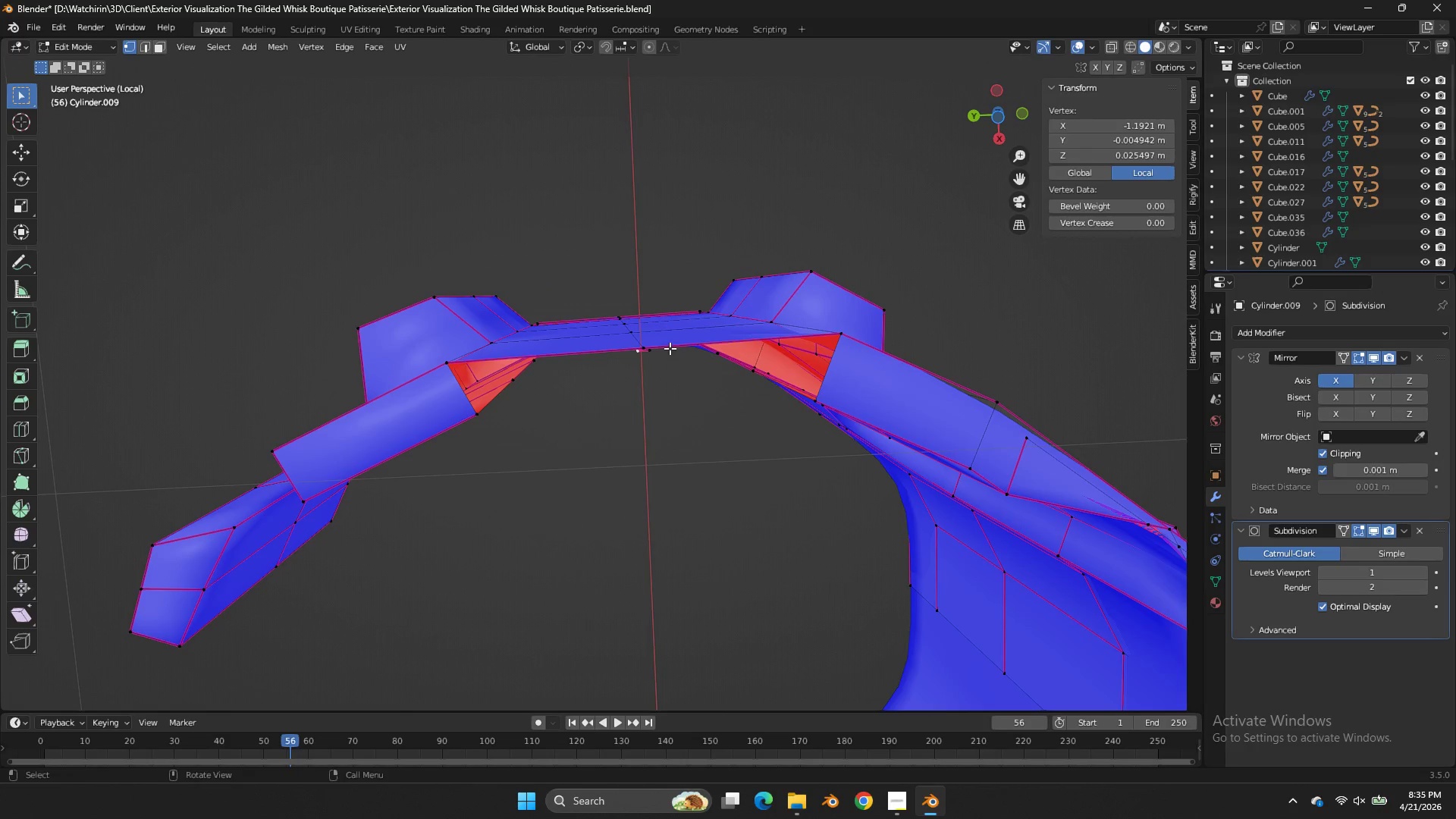 
left_click_drag(start_coordinate=[667, 348], to_coordinate=[619, 359])
 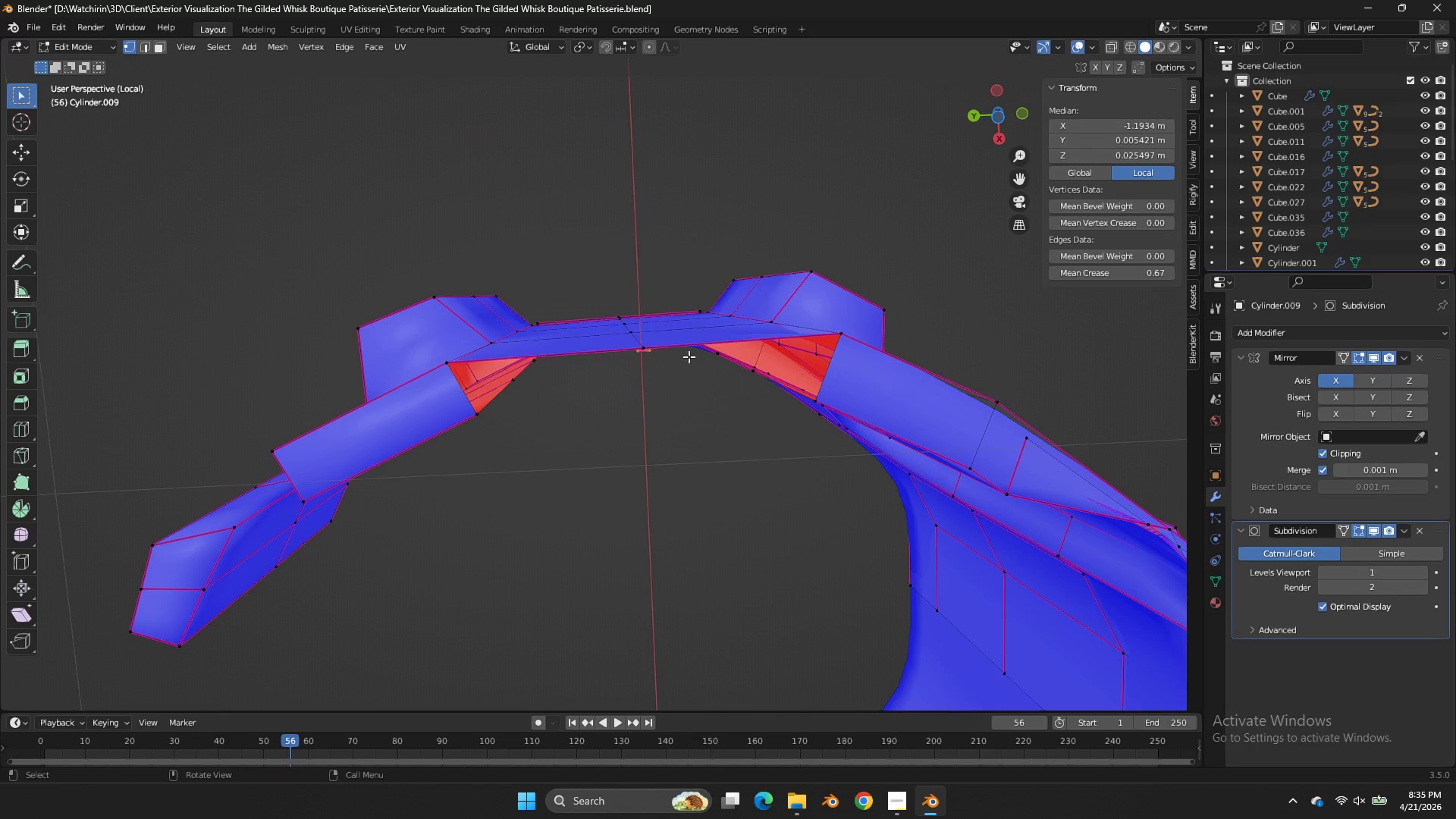 
hold_key(key=ShiftLeft, duration=2.17)
double_click([647, 347])
 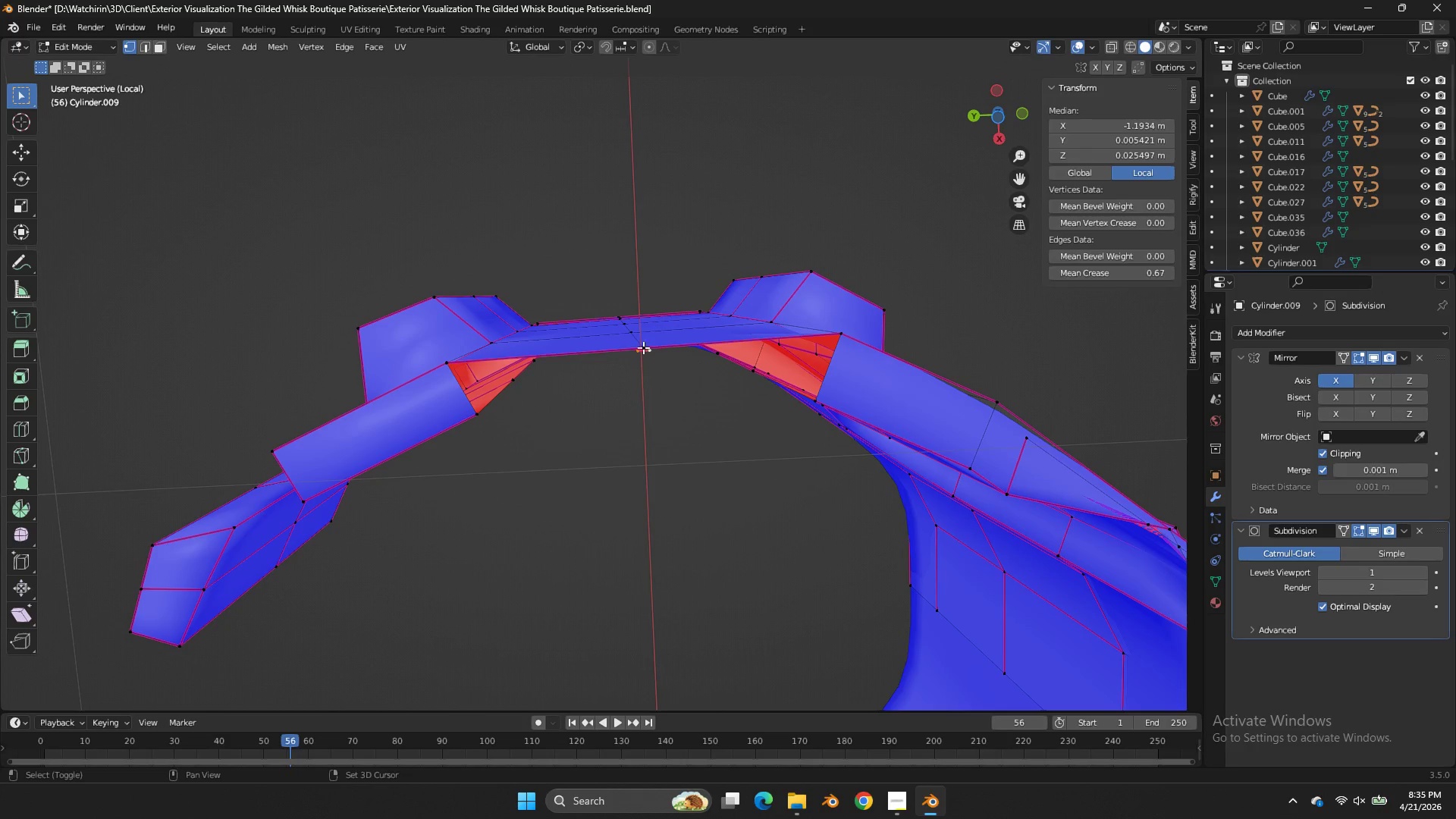 
left_click([640, 346])
 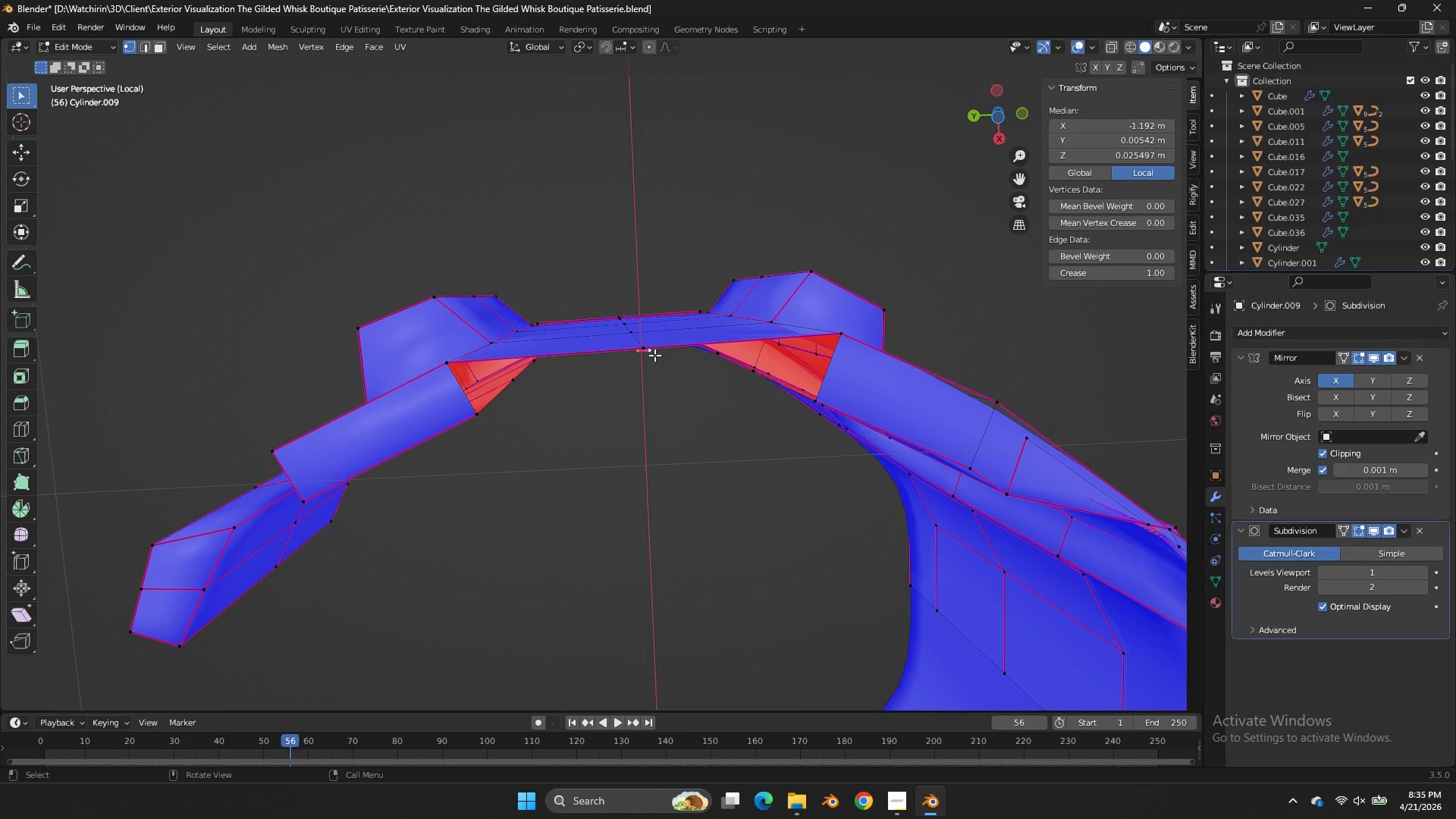 
key(Shift+ShiftLeft)
 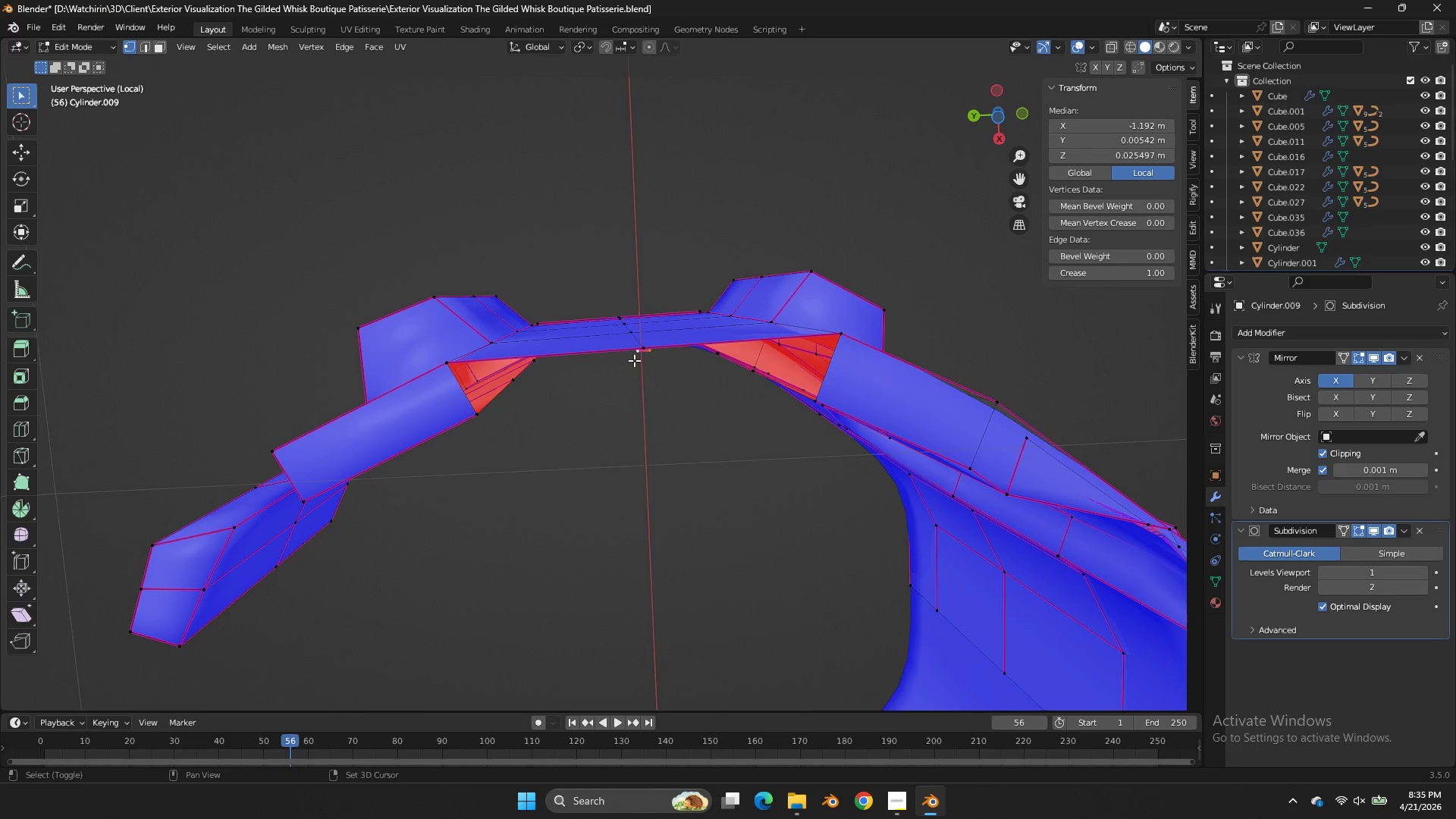 
double_click([634, 360])
 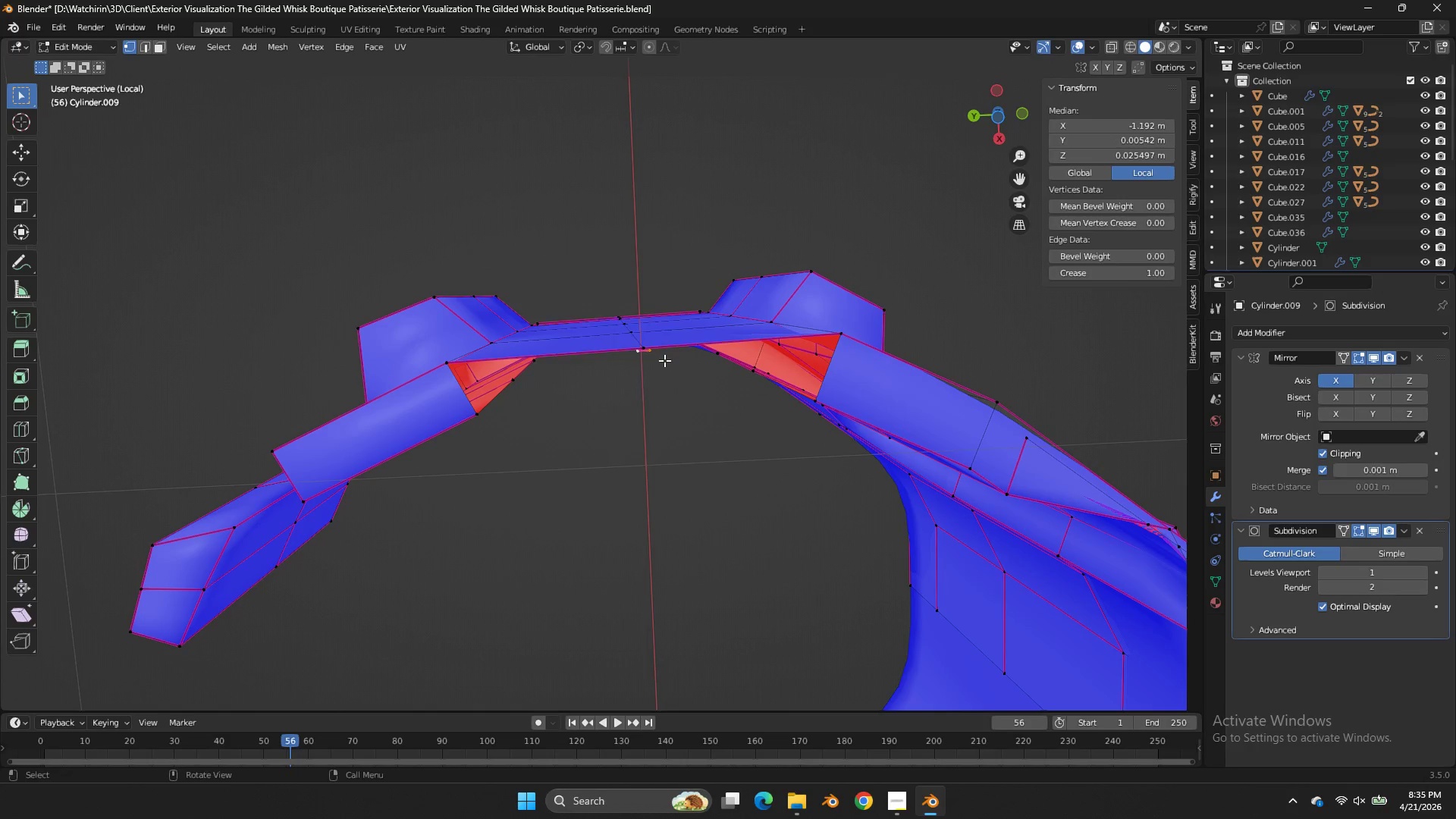 
key(X)
 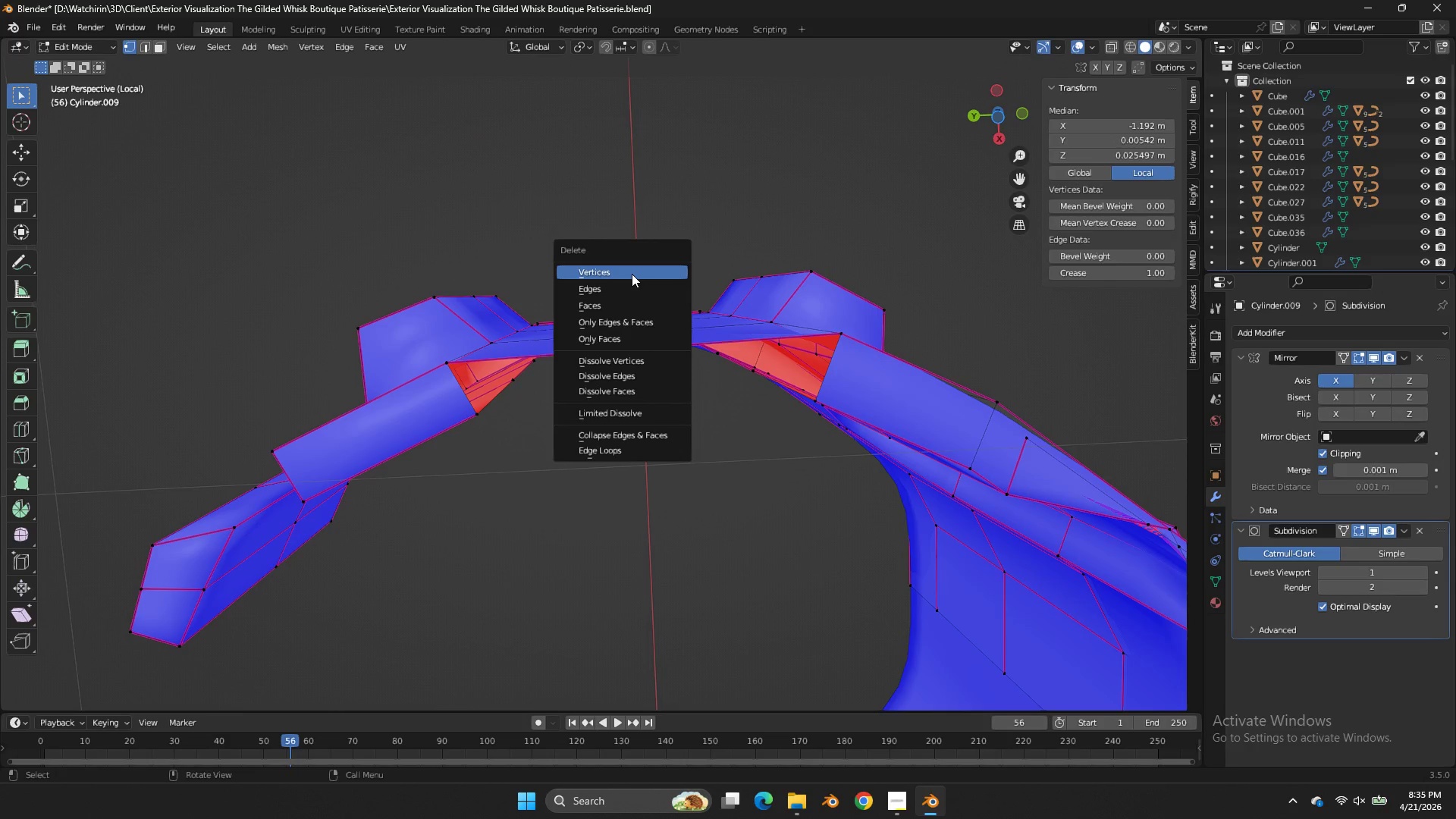 
left_click([632, 274])
 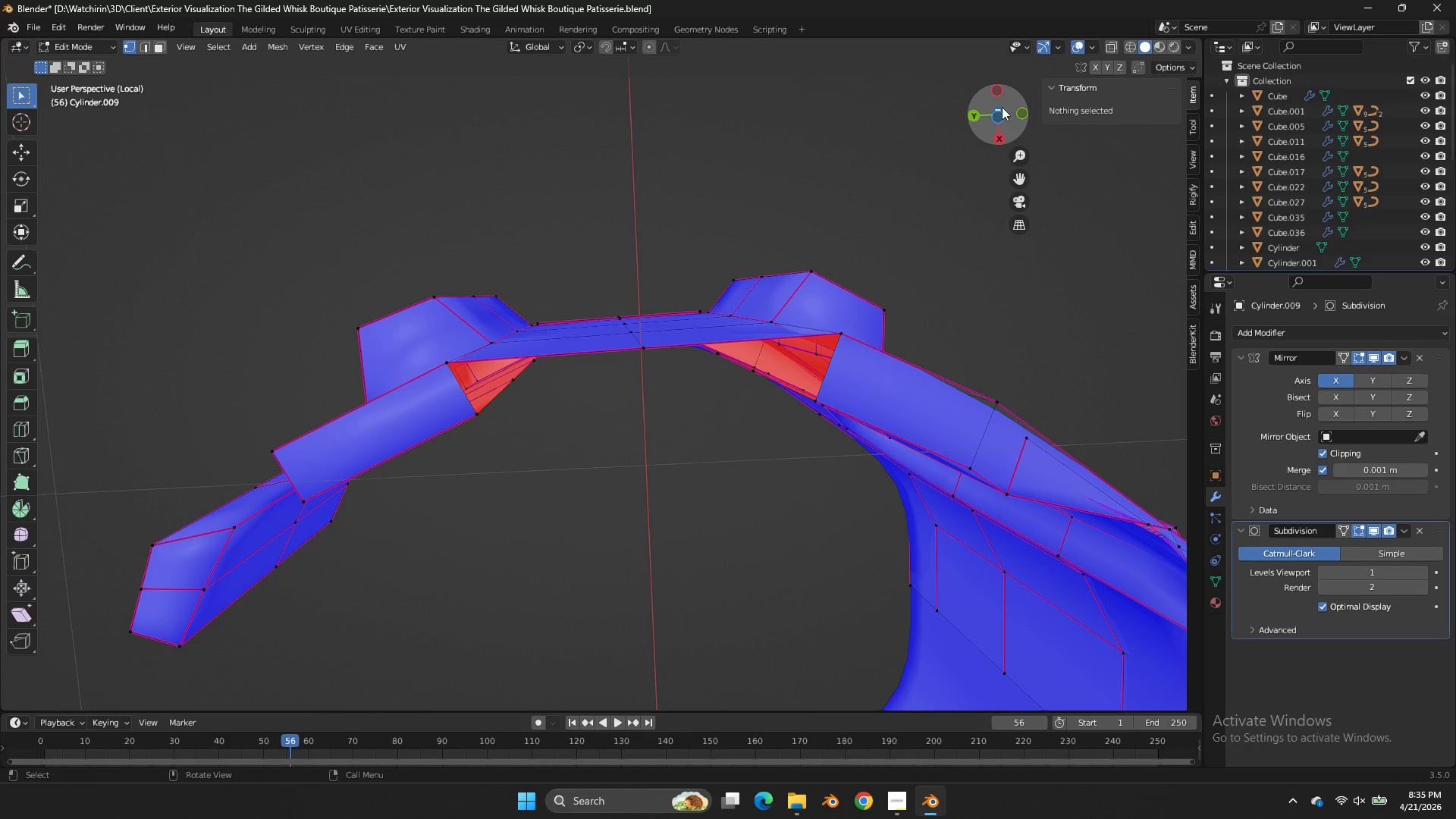 
left_click_drag(start_coordinate=[993, 98], to_coordinate=[164, 384])
 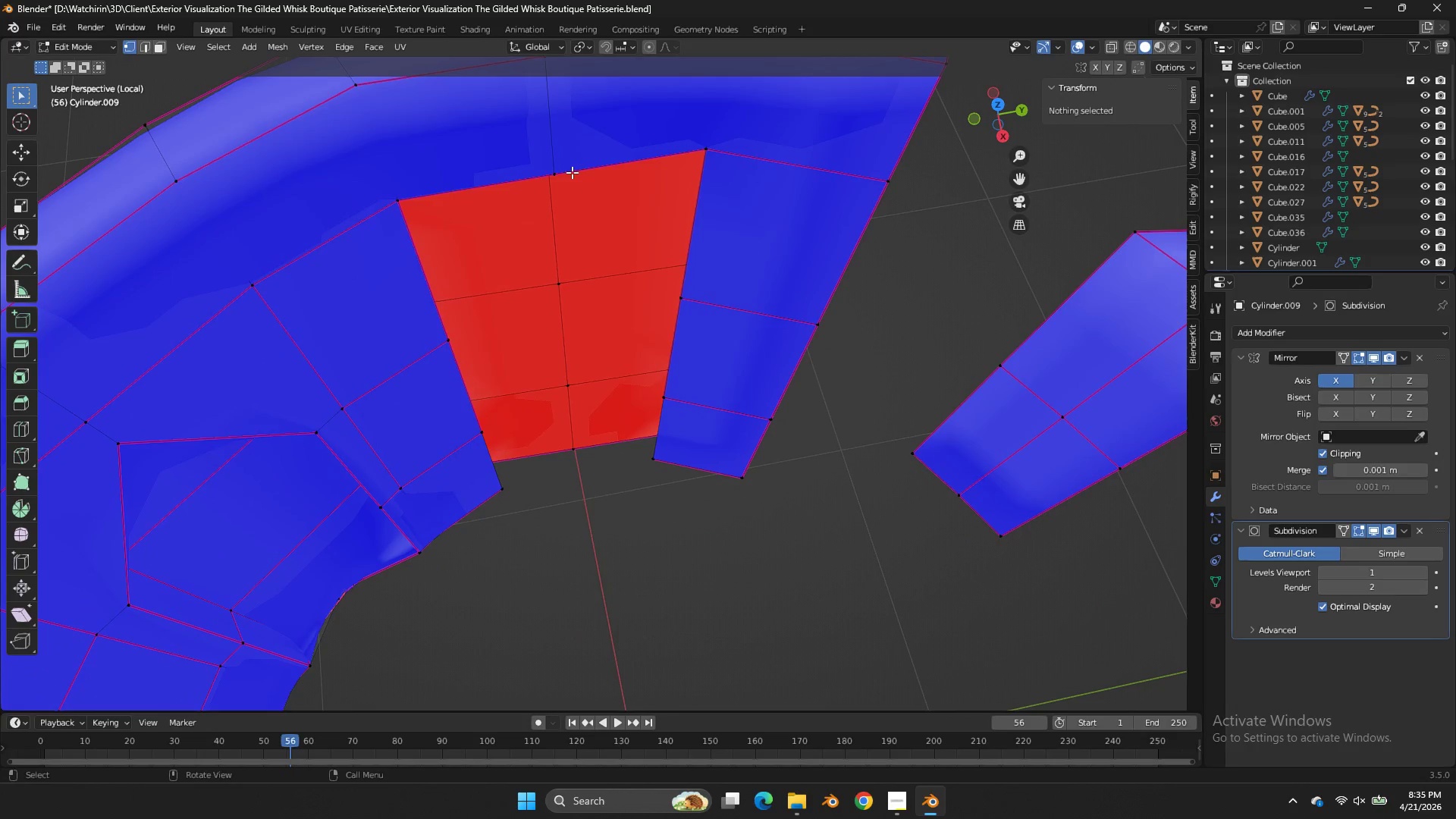 
hold_key(key=AltLeft, duration=0.56)
left_click([582, 165])
 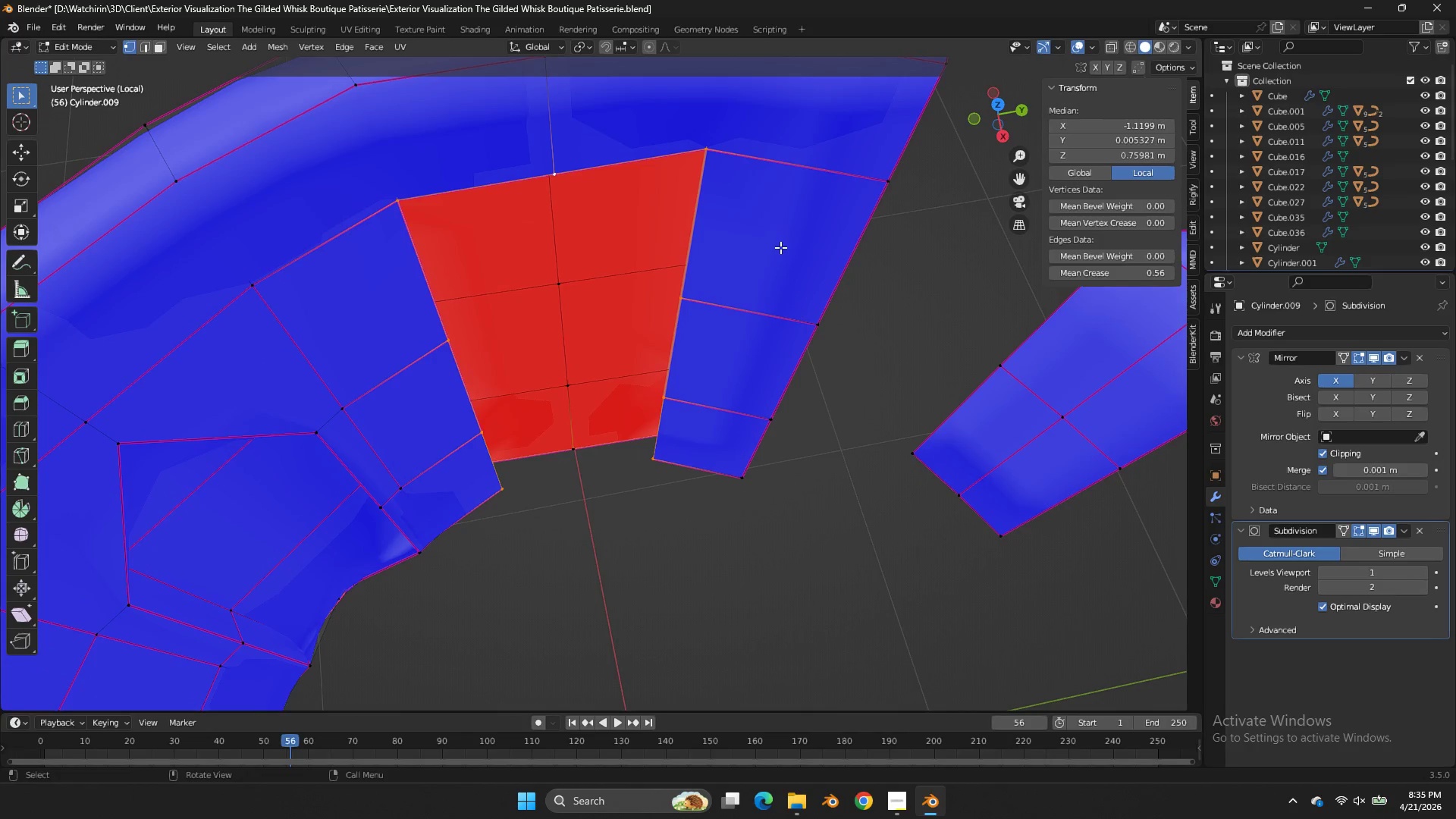 
key(Control+E)
 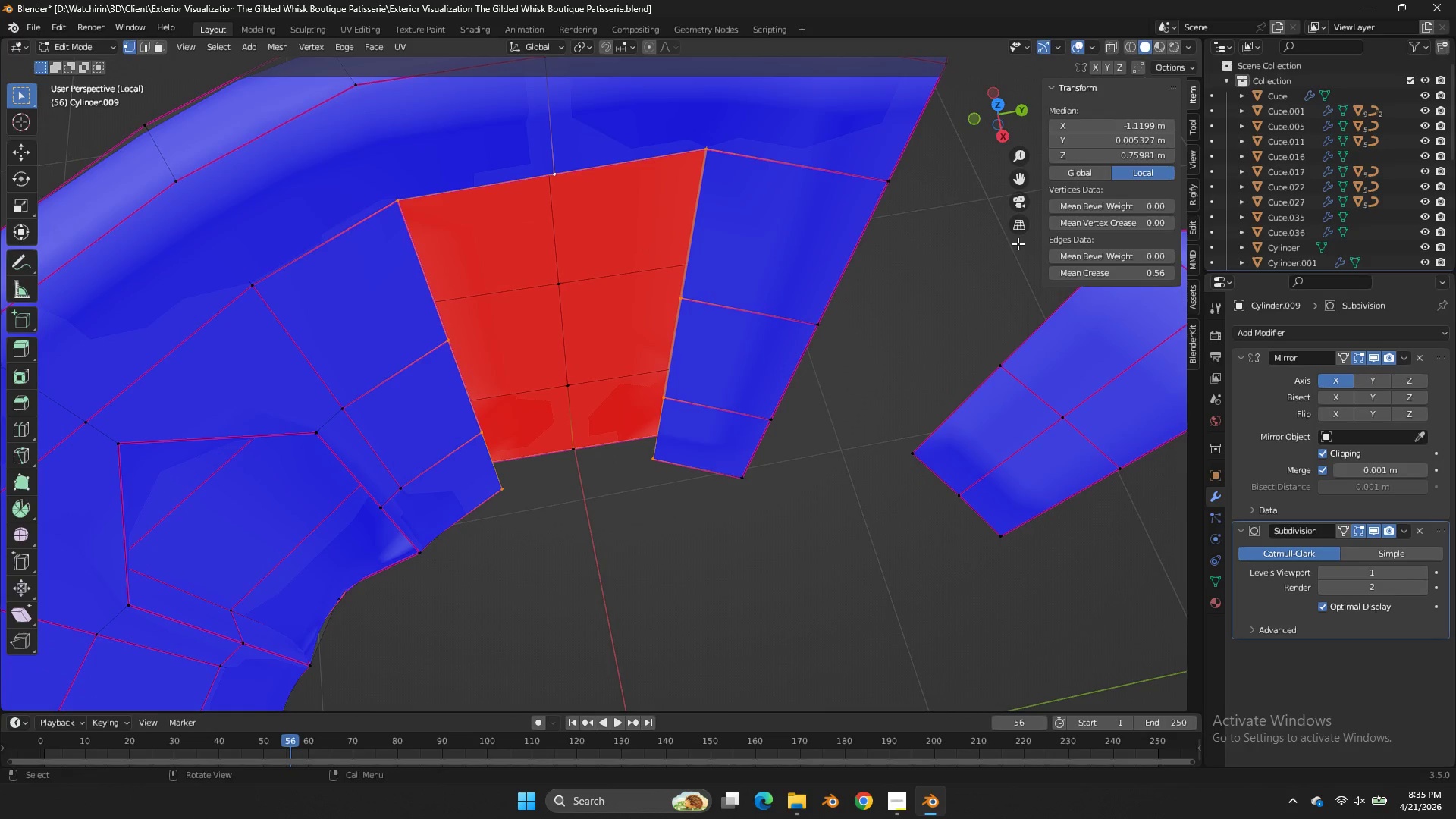 
key(Control+ControlLeft)
 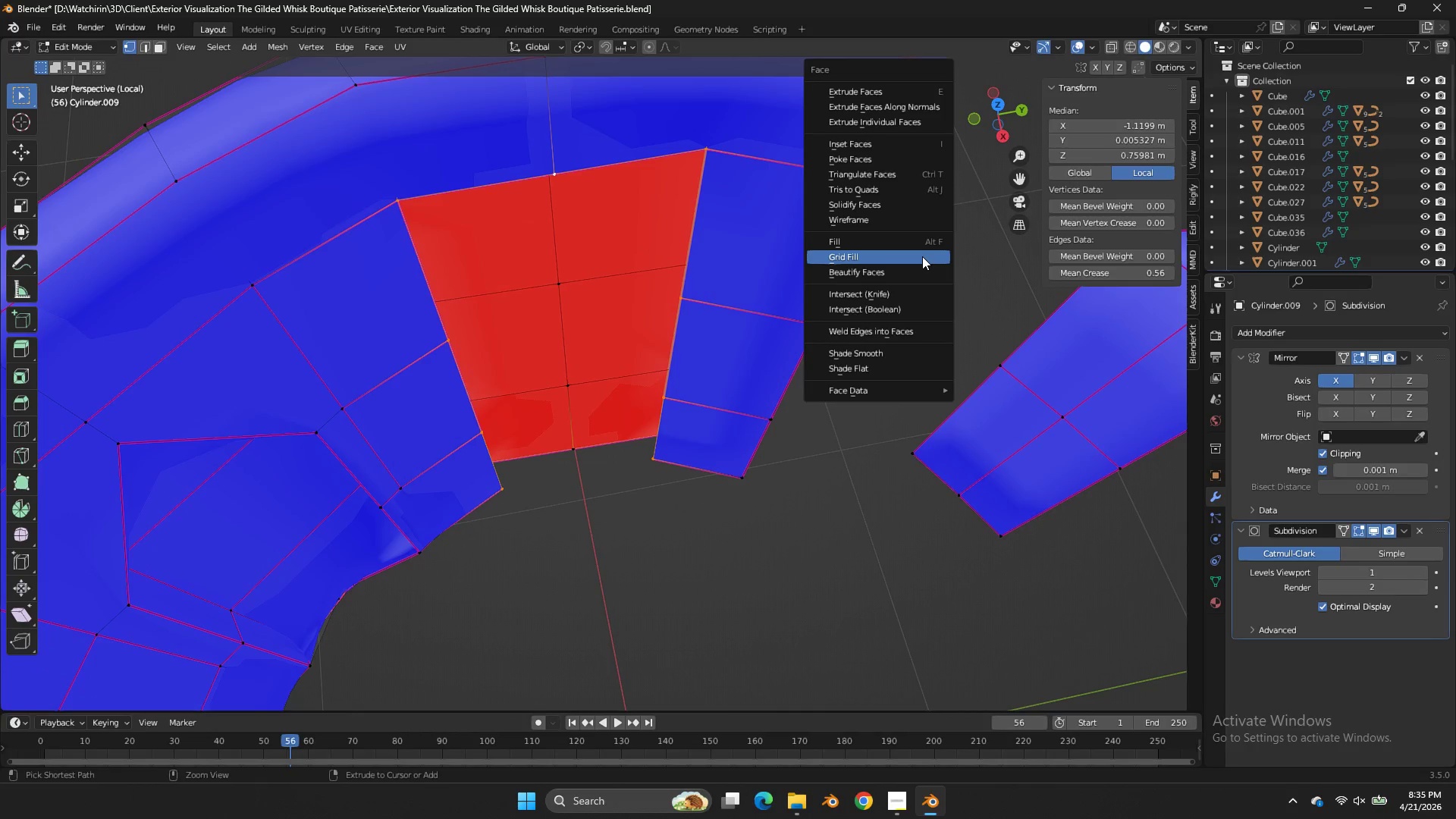 
key(Control+F)
 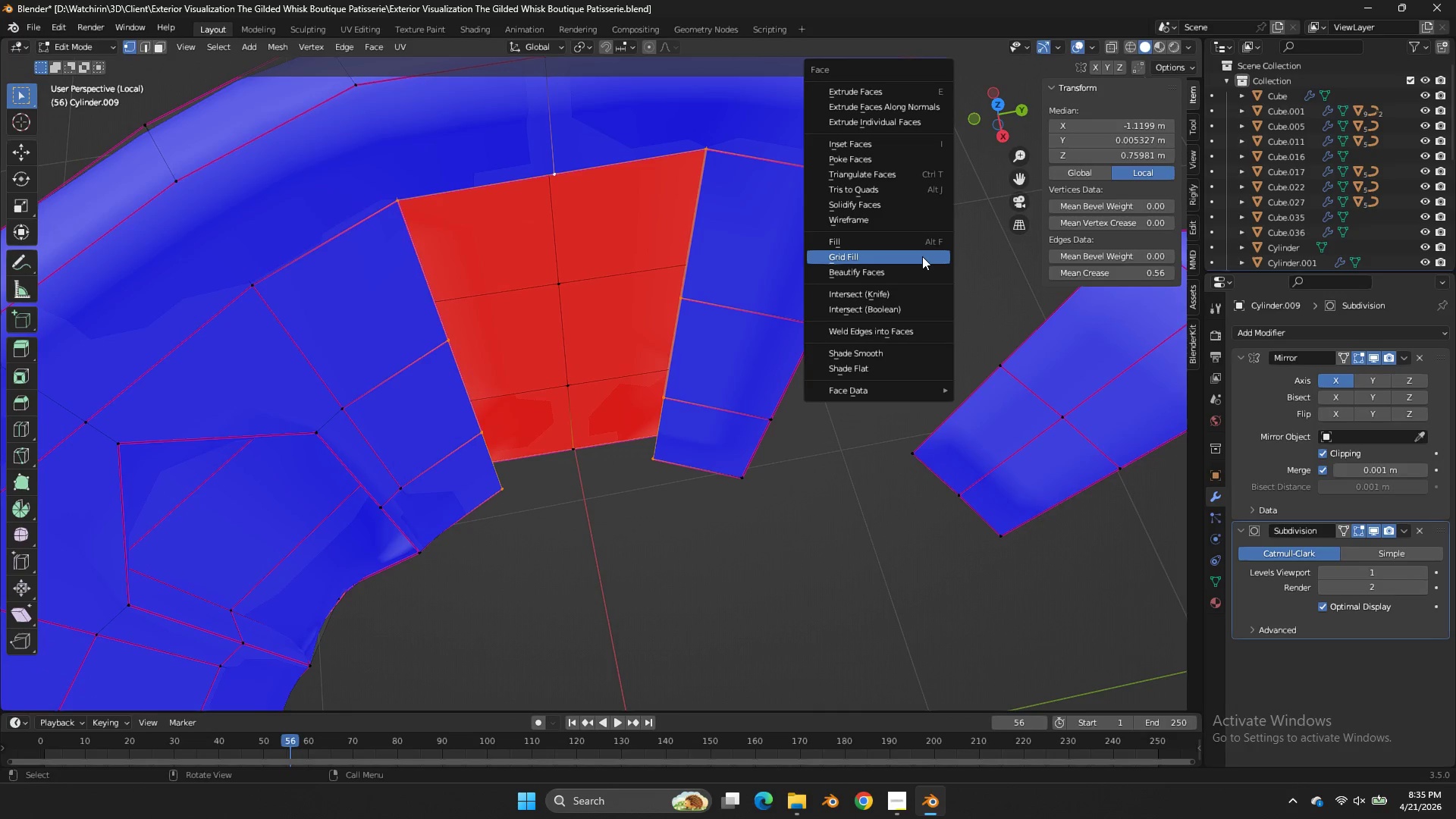 
left_click([922, 256])
 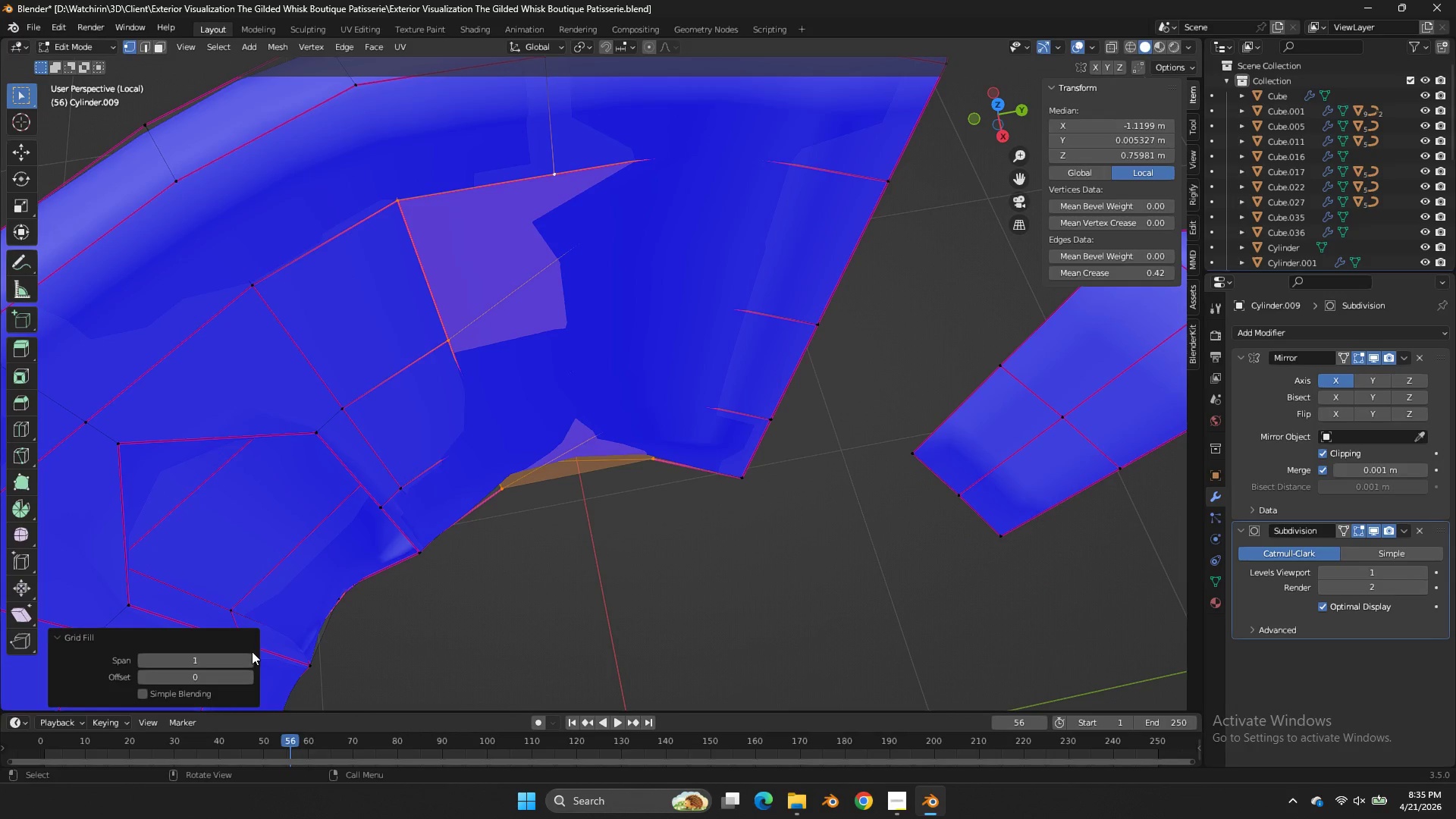 
left_click([246, 657])
 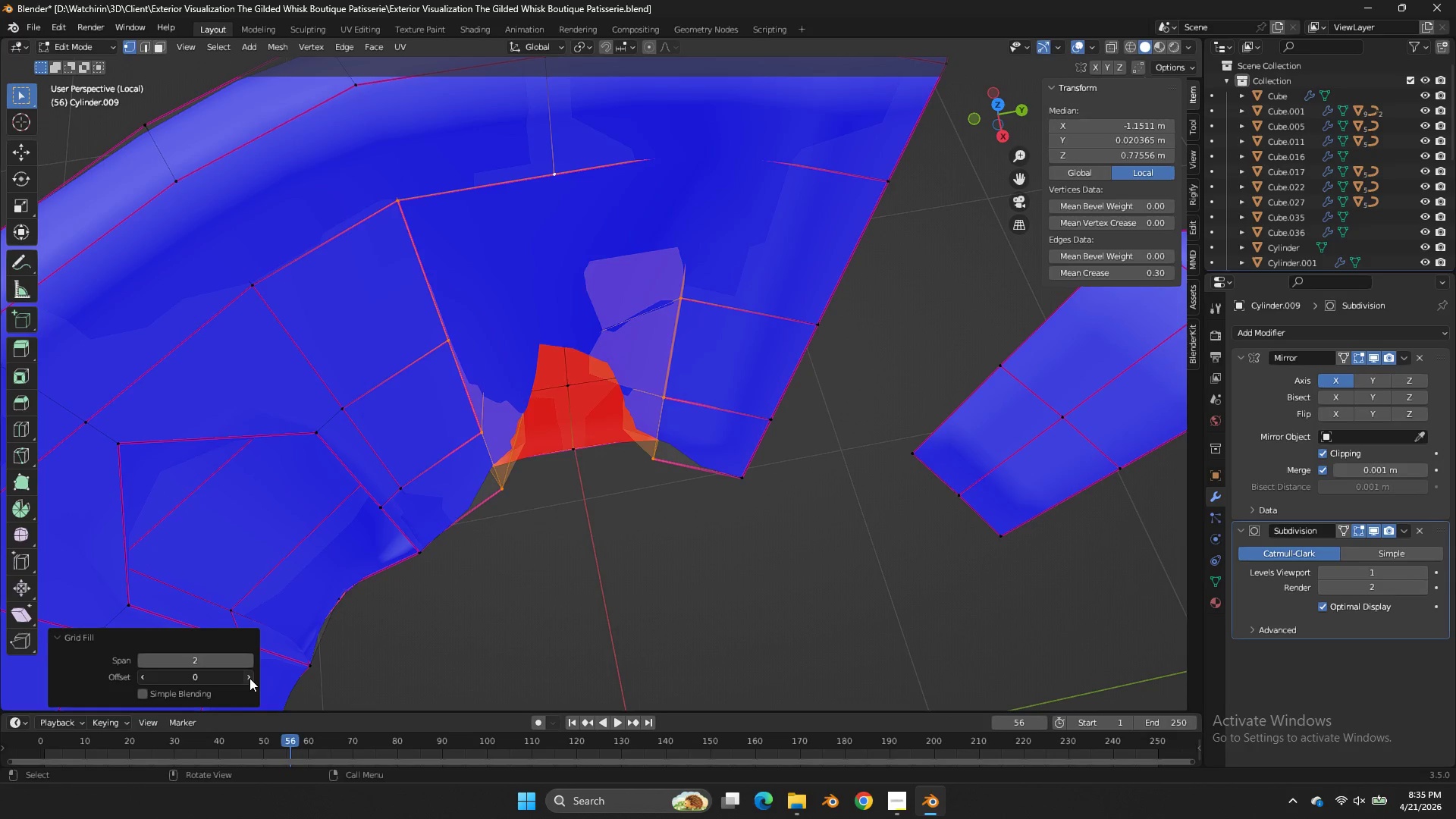 
double_click([249, 678])
 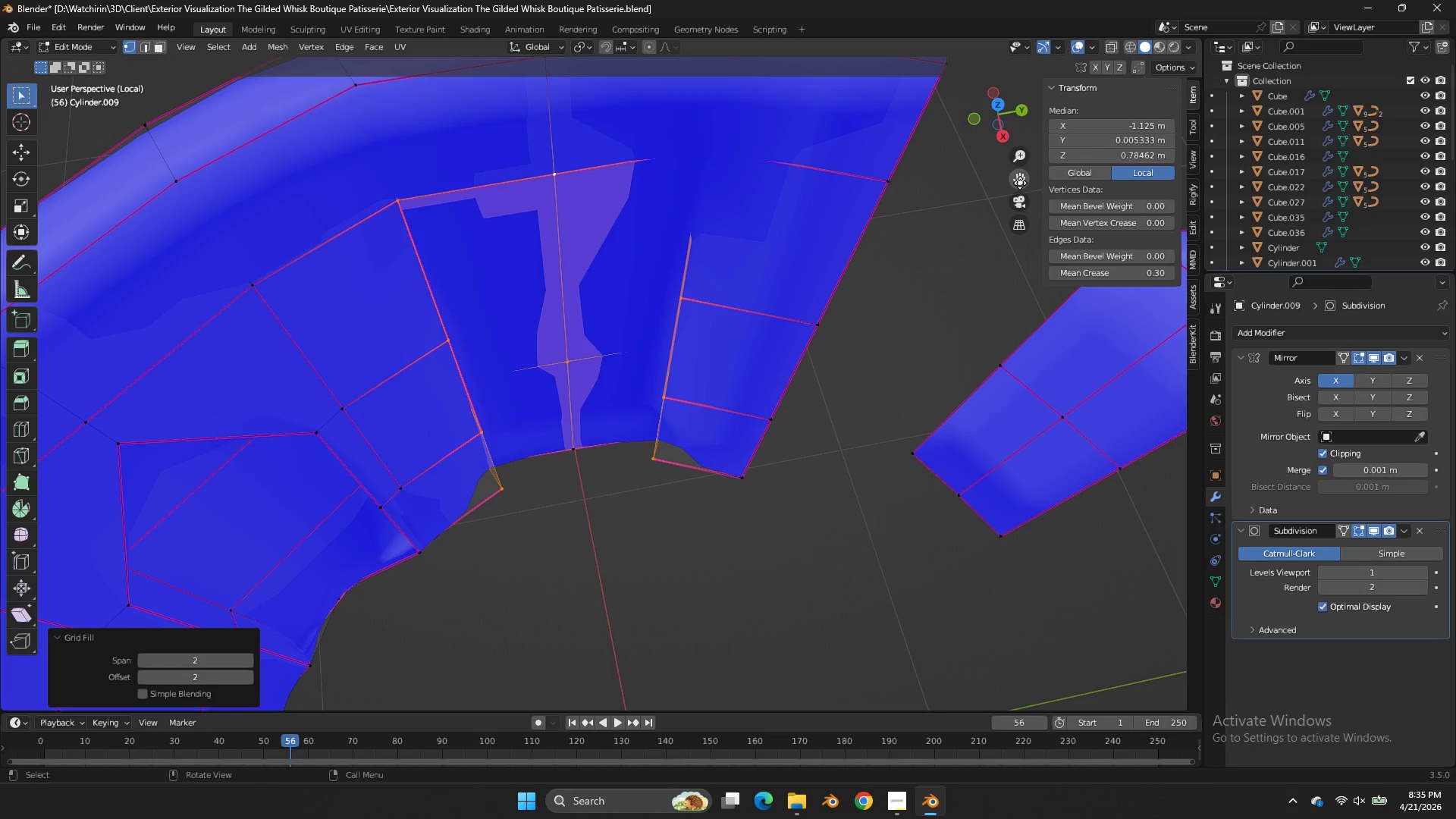 
left_click_drag(start_coordinate=[1001, 101], to_coordinate=[919, 465])
 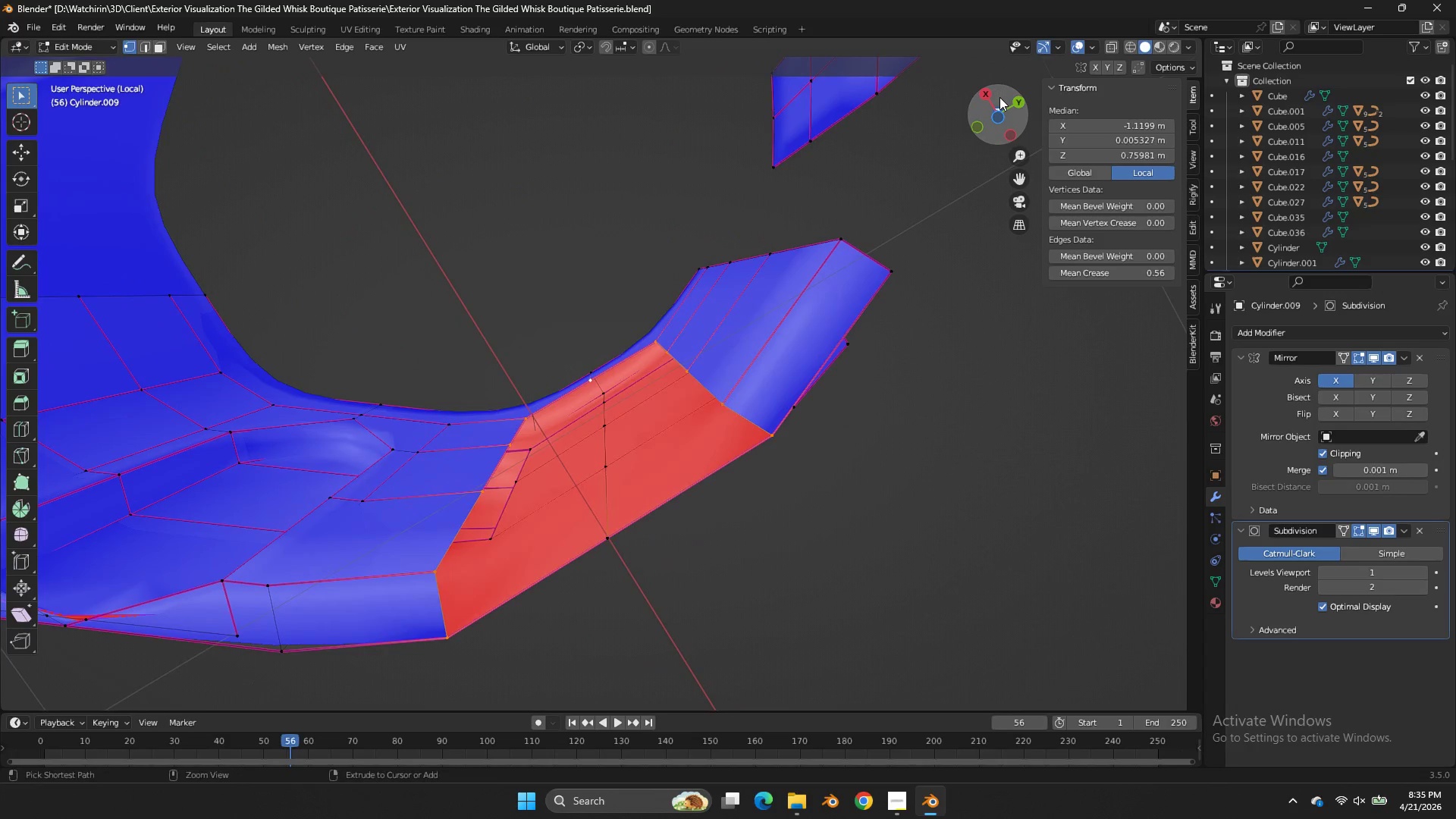 
key(Control+Z)
 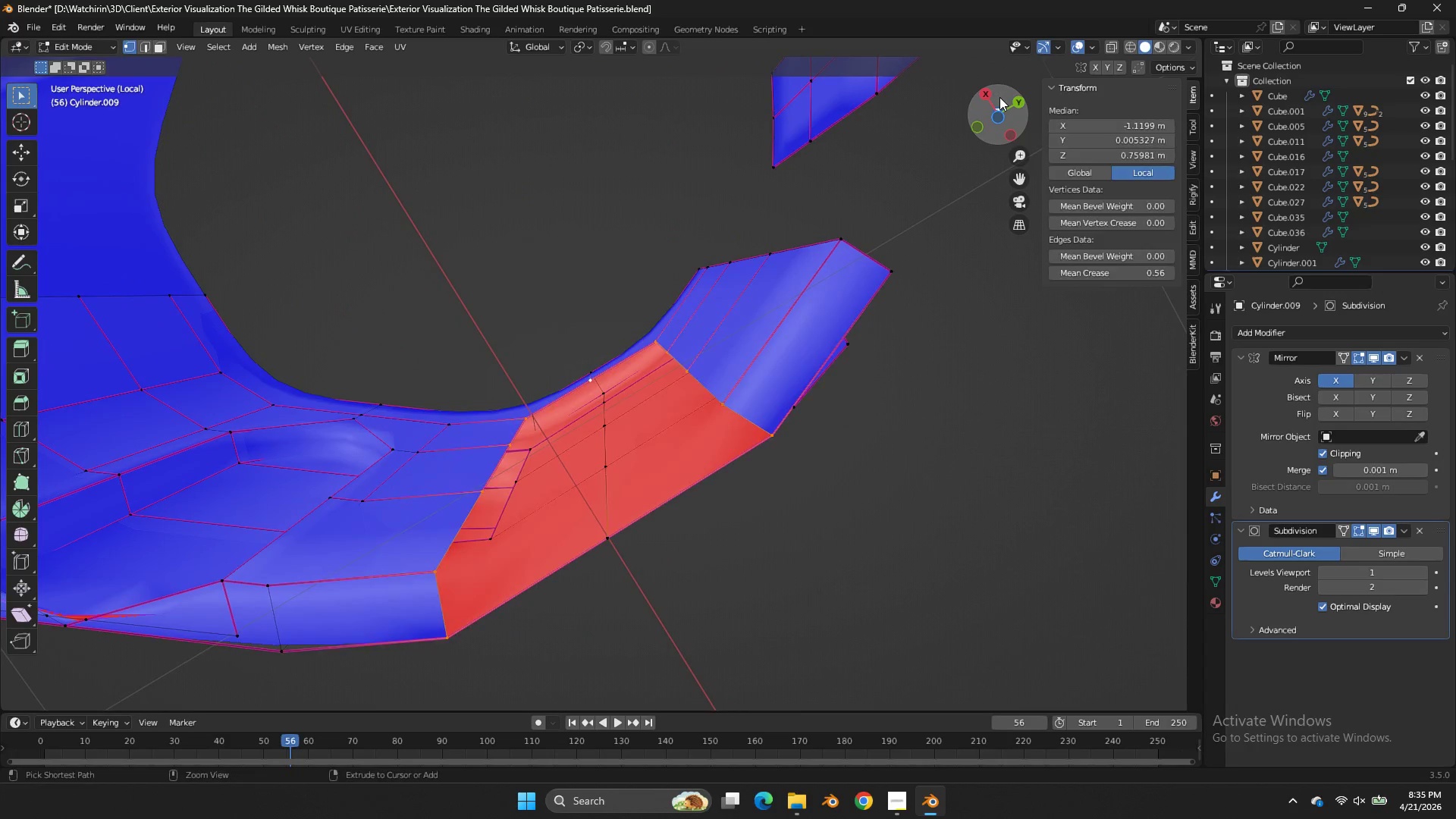 
key(Control+Z)
 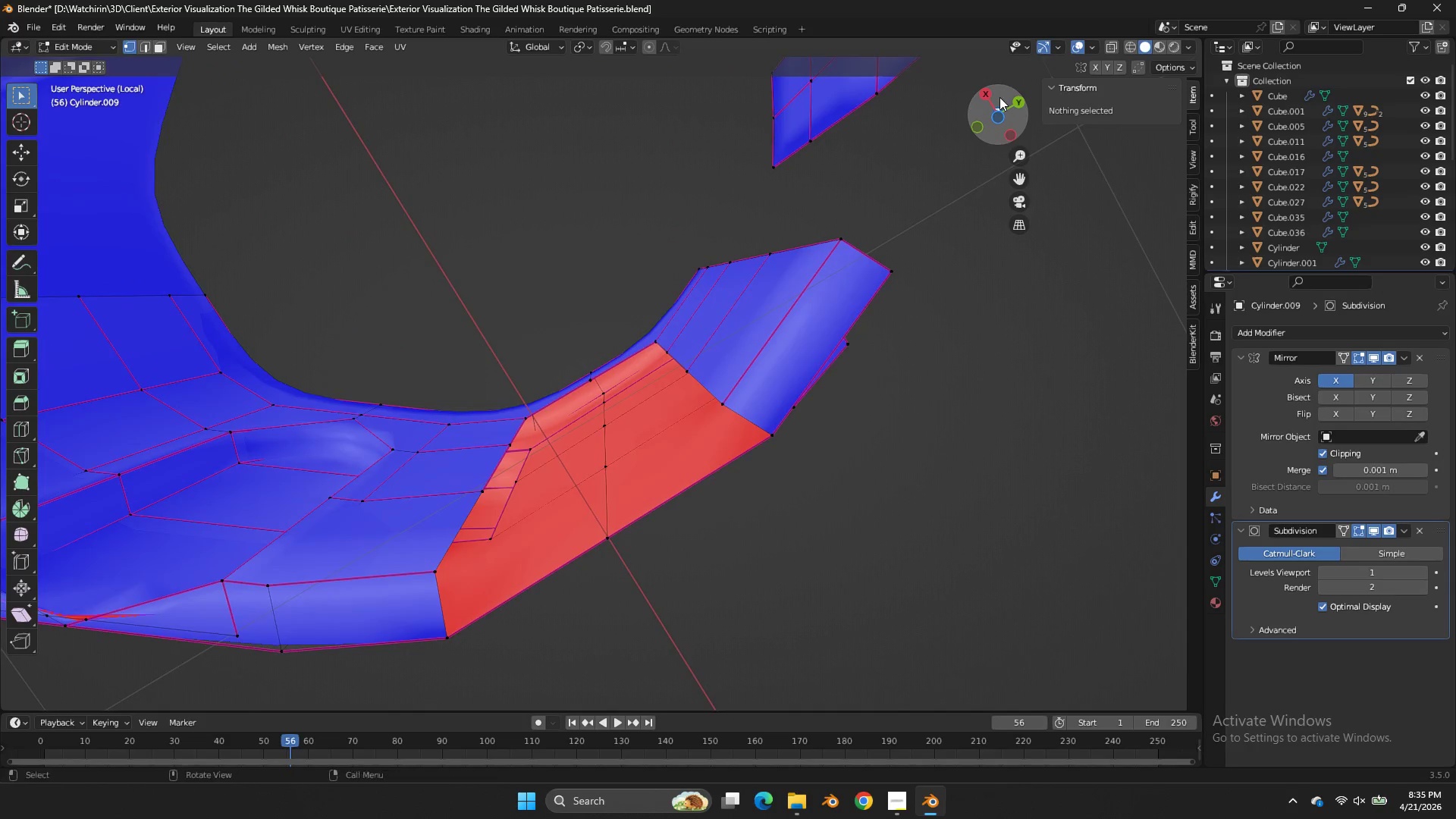 
left_click_drag(start_coordinate=[999, 97], to_coordinate=[1065, 102])
 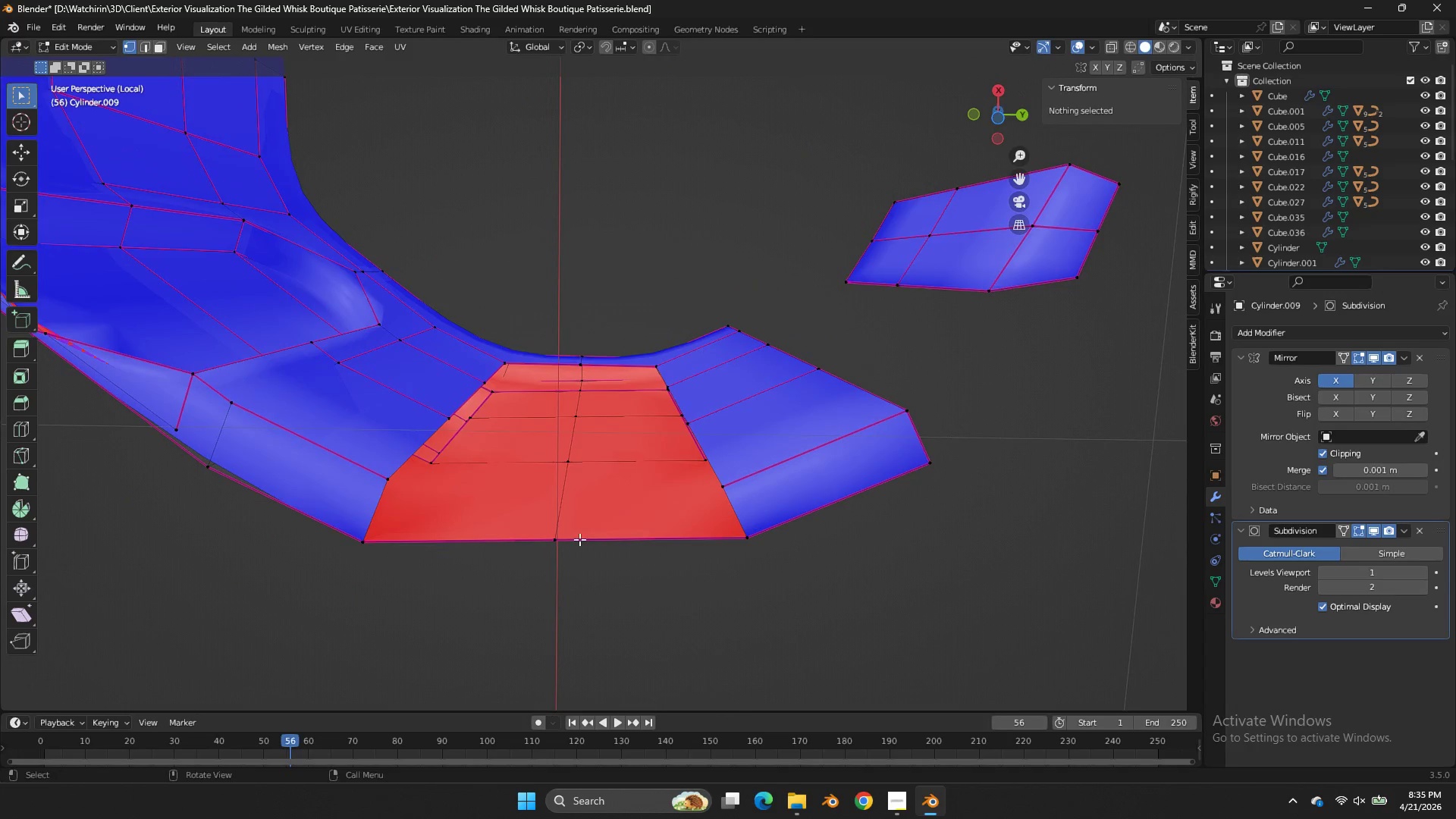 
left_click([570, 540])
 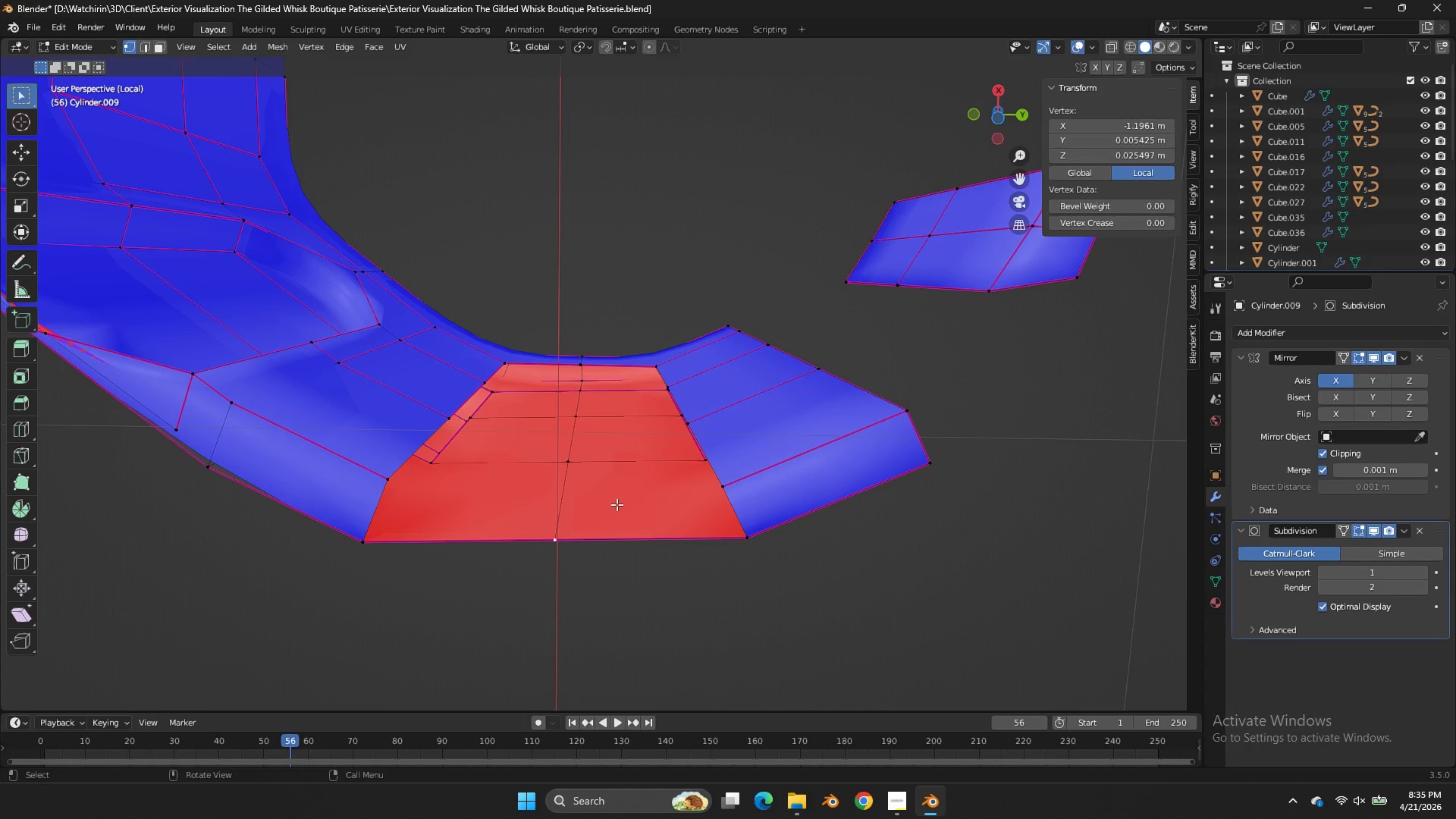 
type(eyx)
 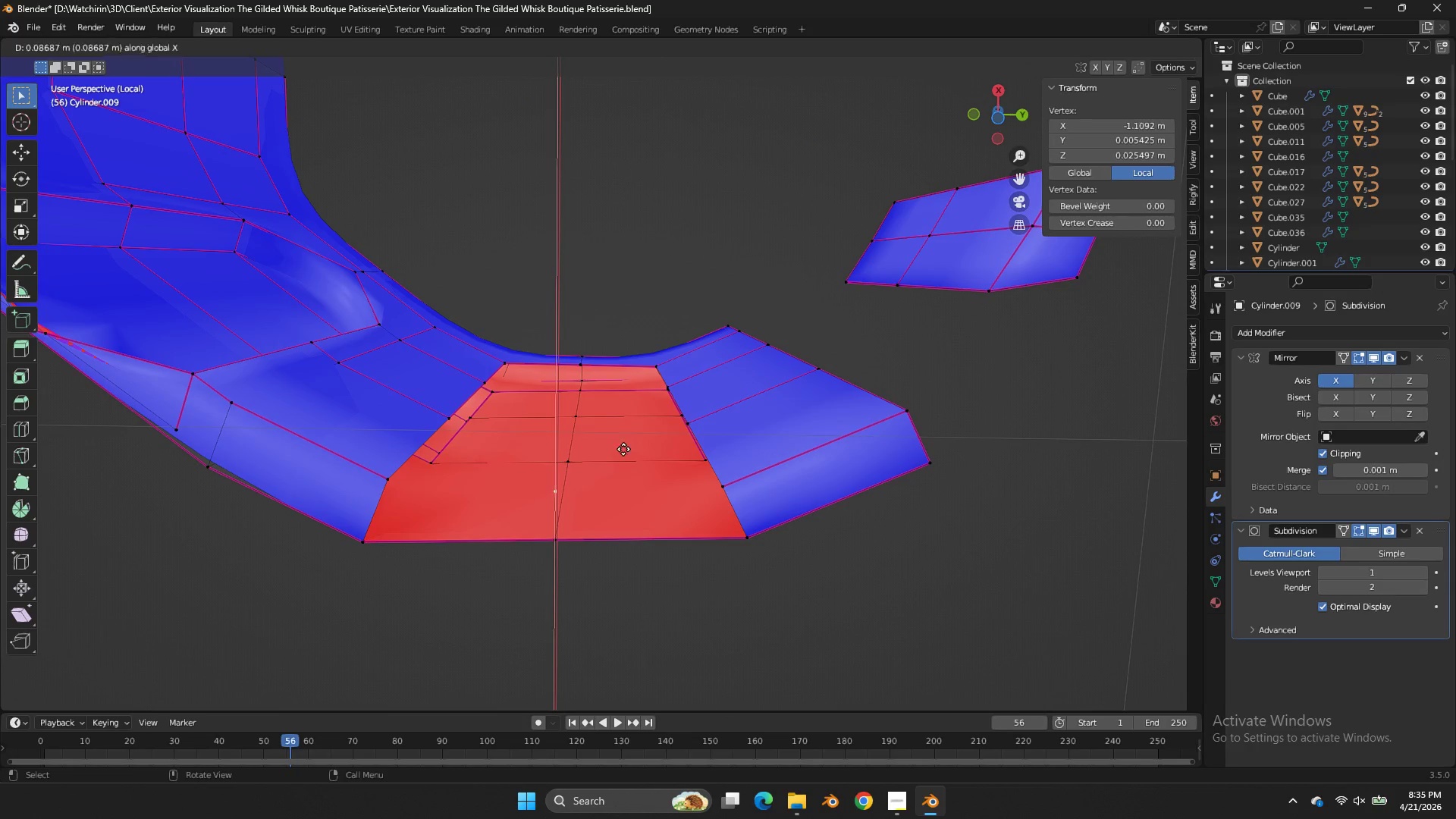 
left_click([623, 449])
 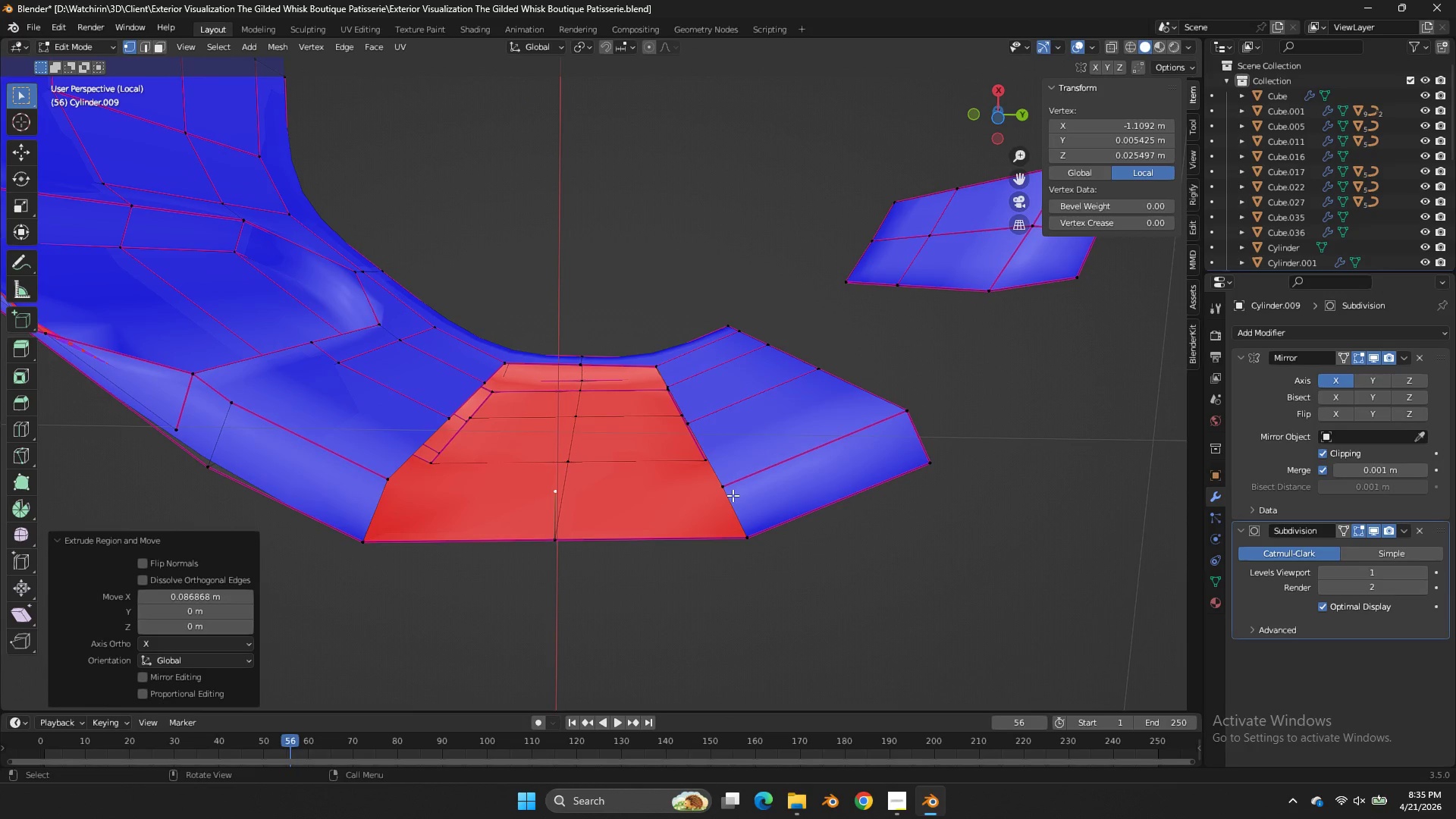 
left_click([733, 495])
 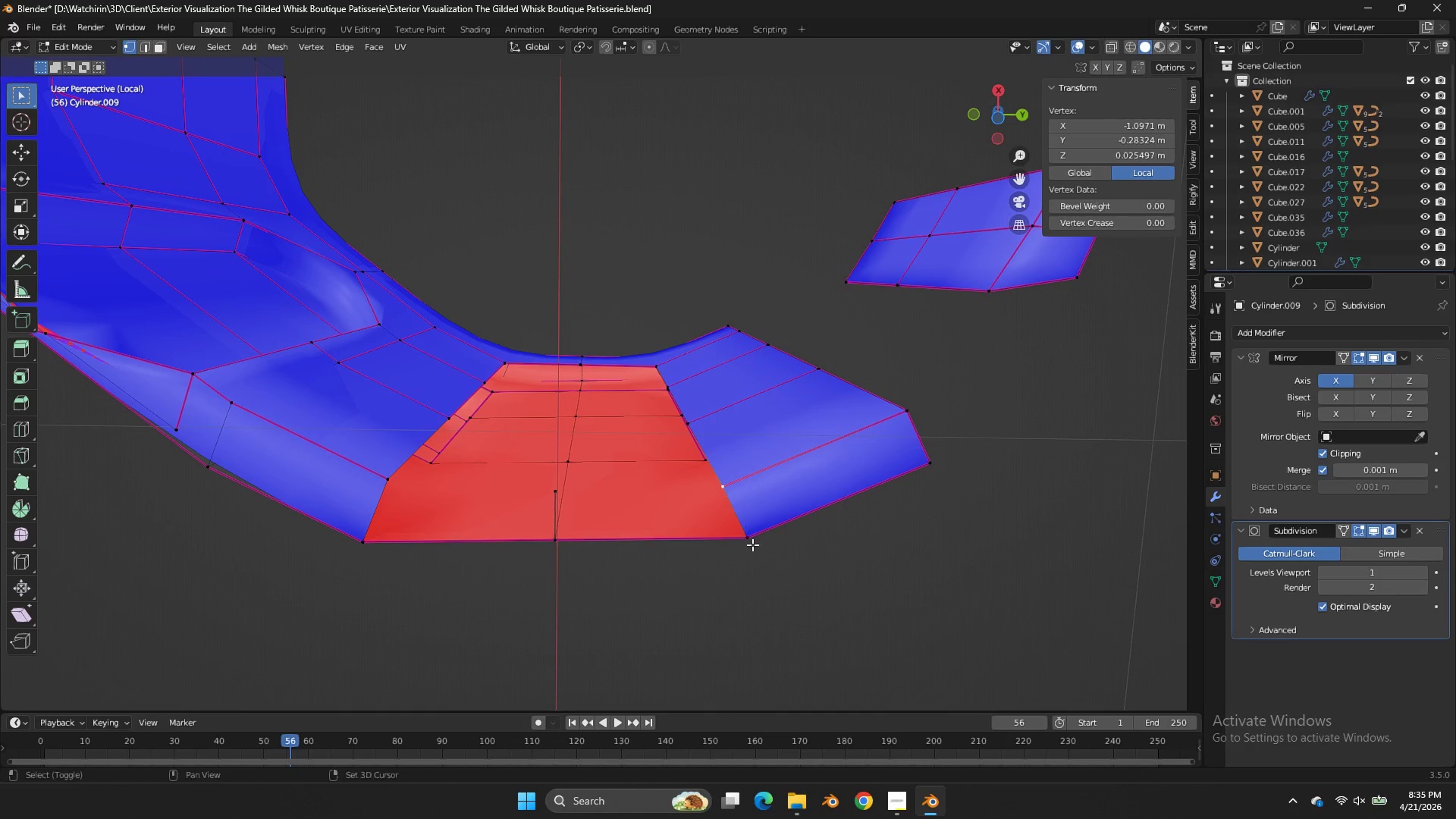 
hold_key(key=ShiftLeft, duration=1.45)
double_click([752, 545])
 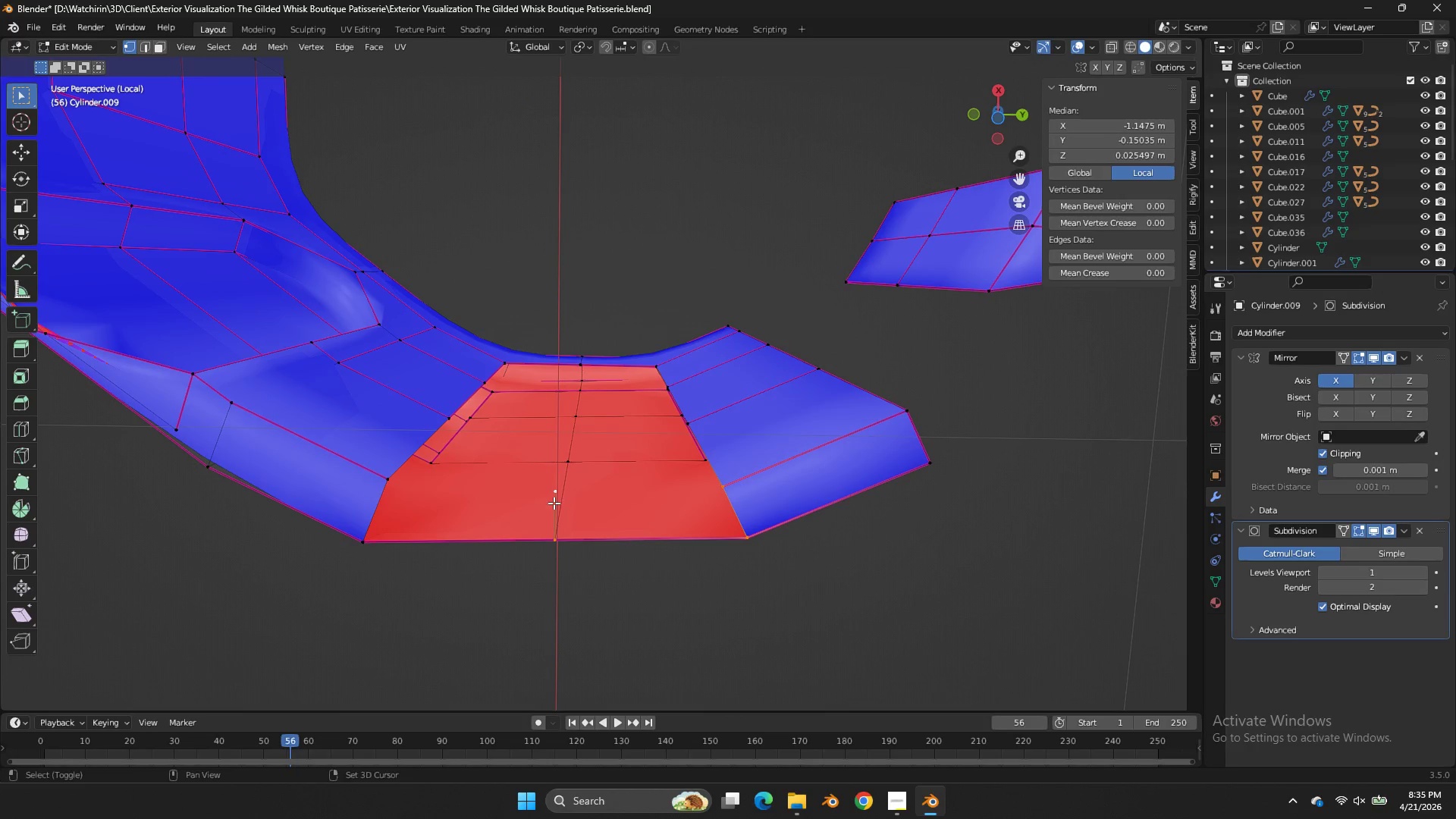 
key(F)
 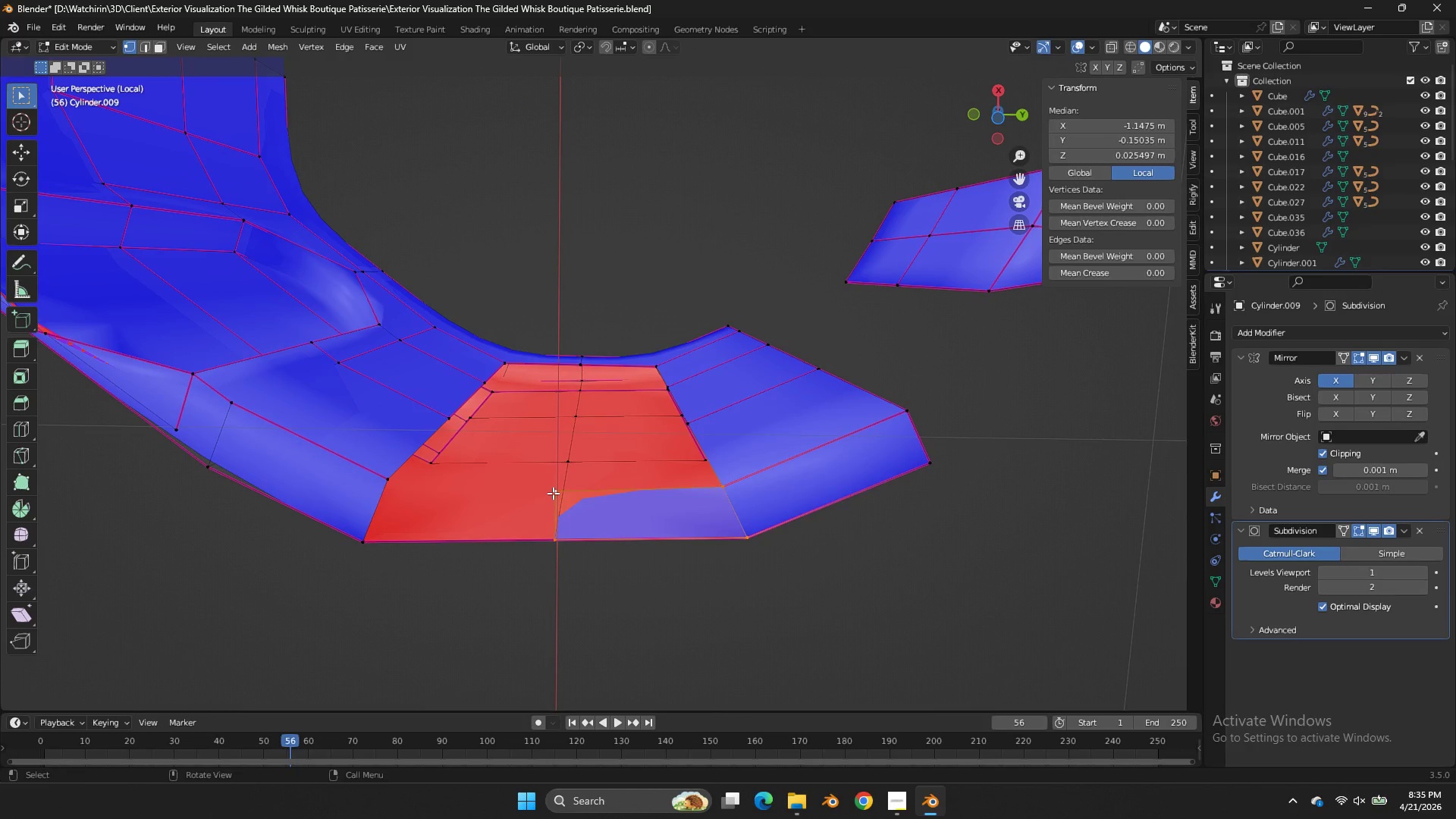 
left_click([553, 493])
 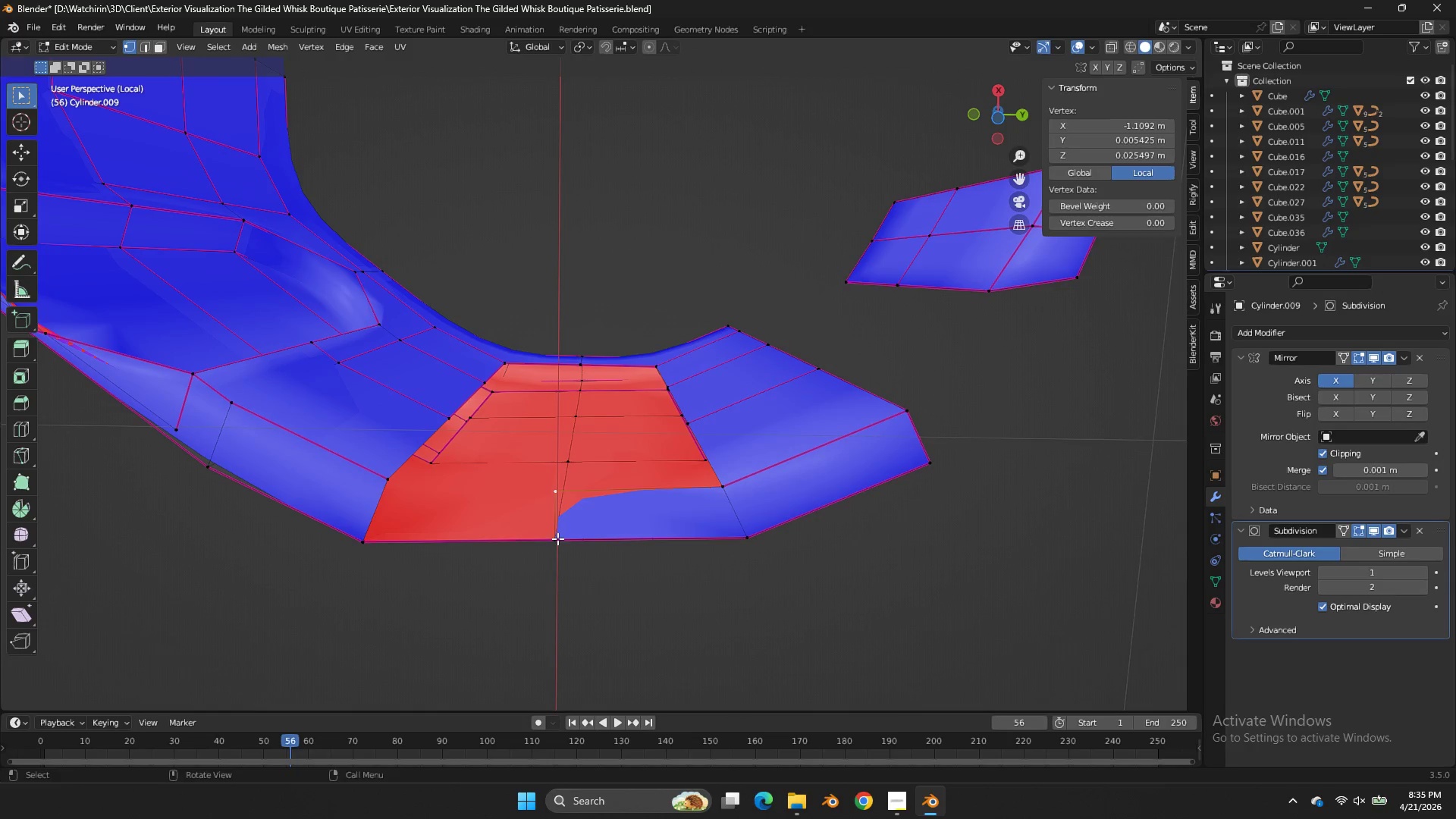 
key(Shift+ShiftLeft)
 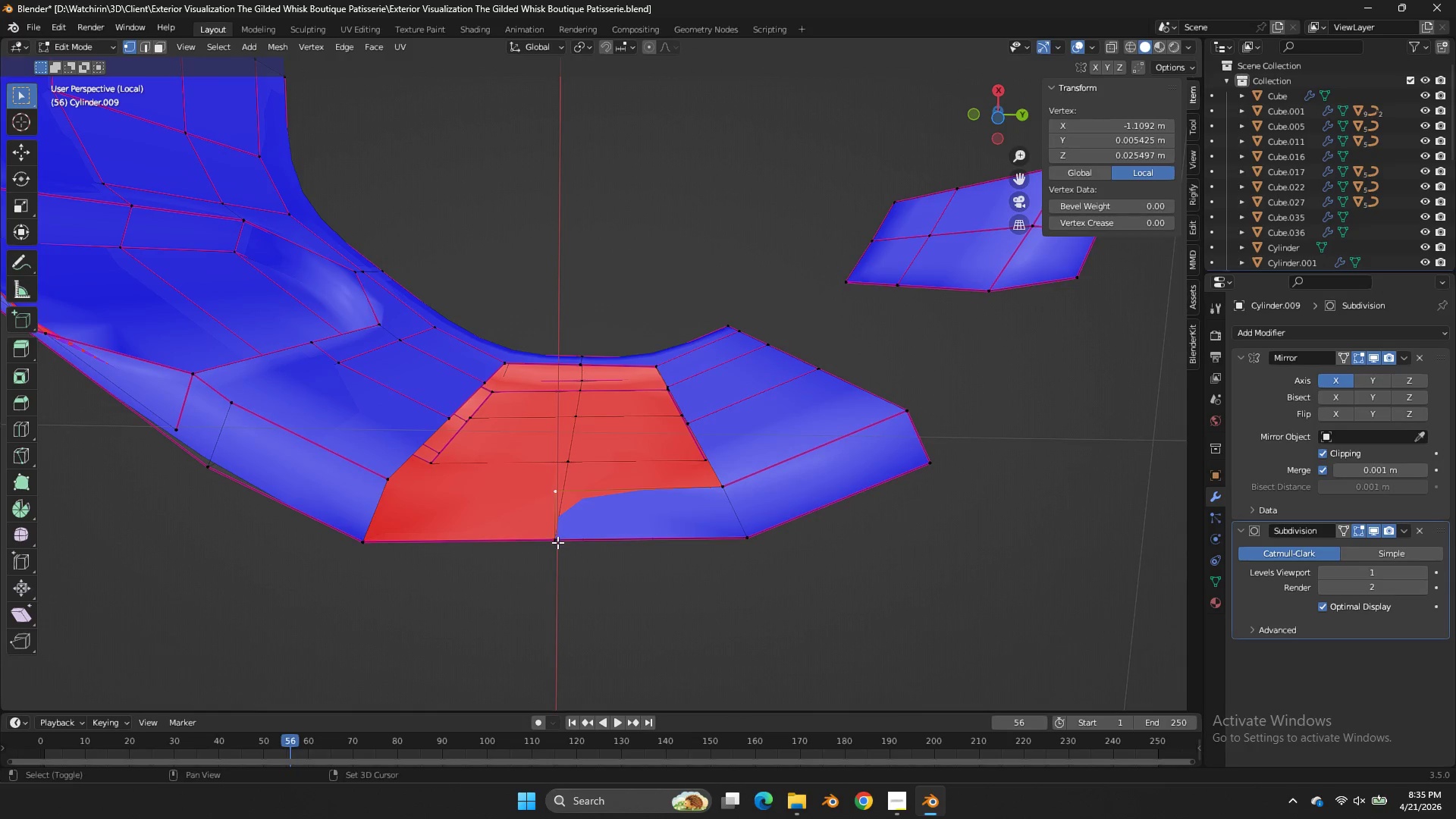 
double_click([557, 542])
 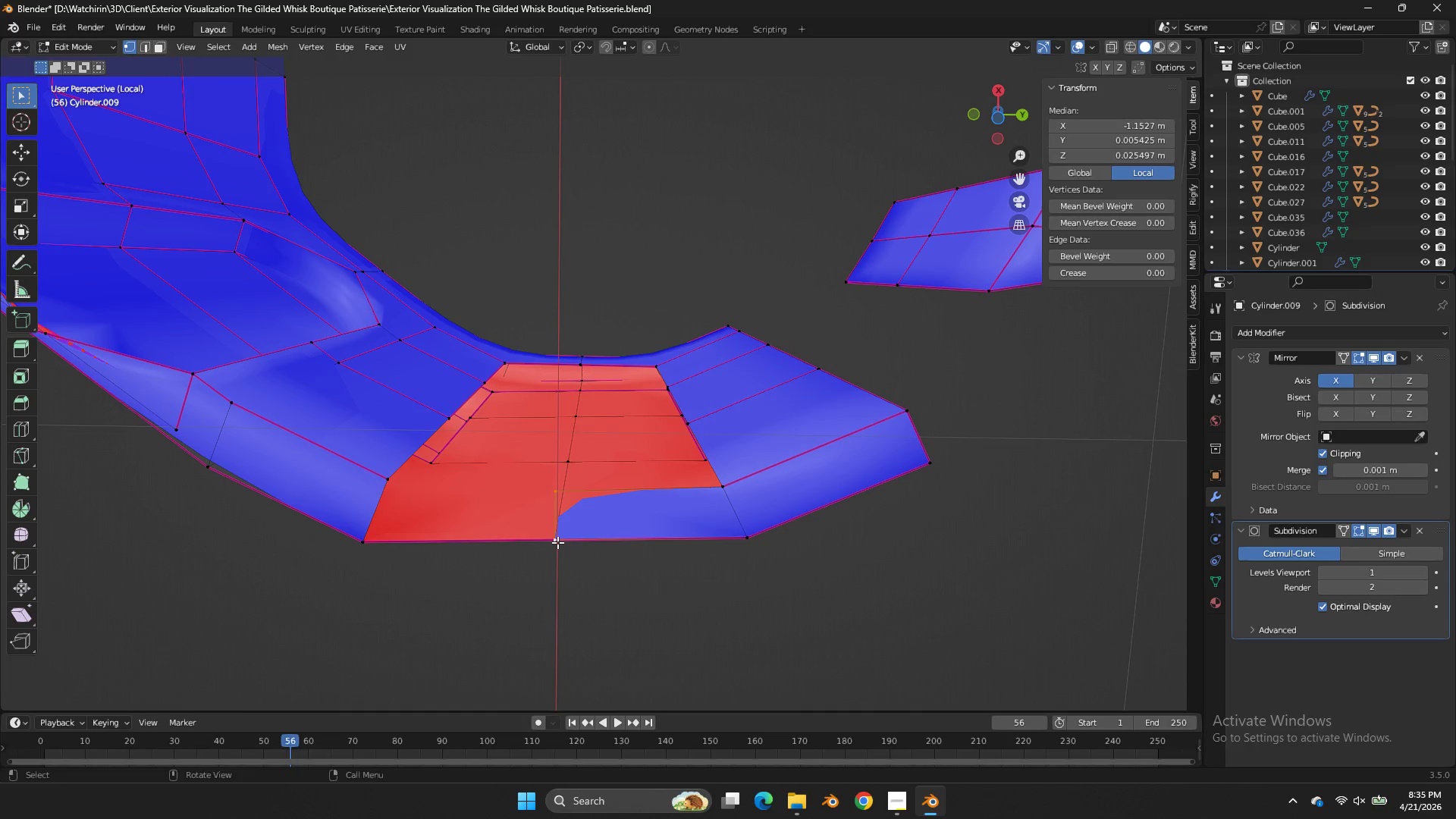 
key(F)
 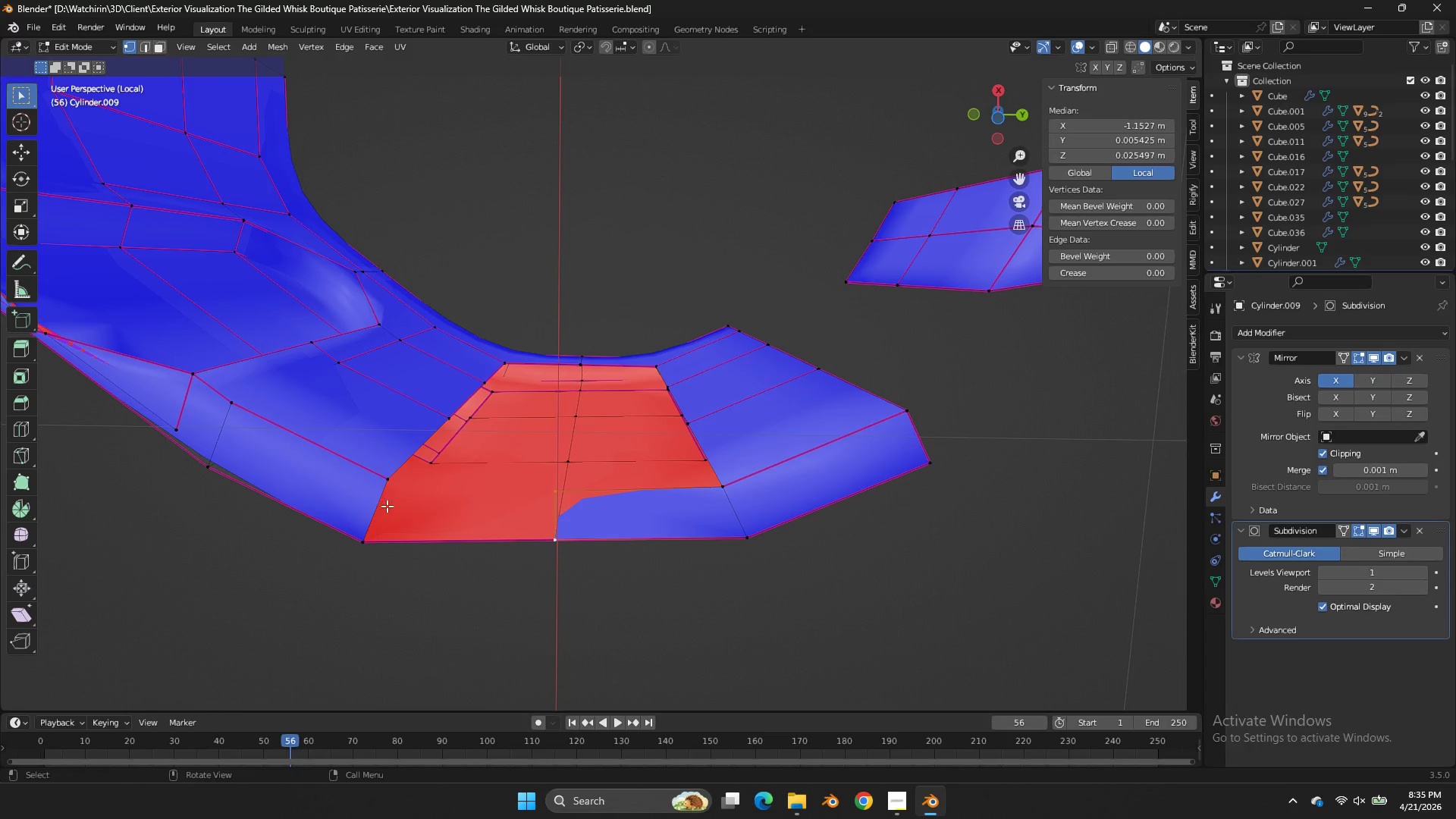 
hold_key(key=ShiftLeft, duration=0.77)
double_click([366, 524])
 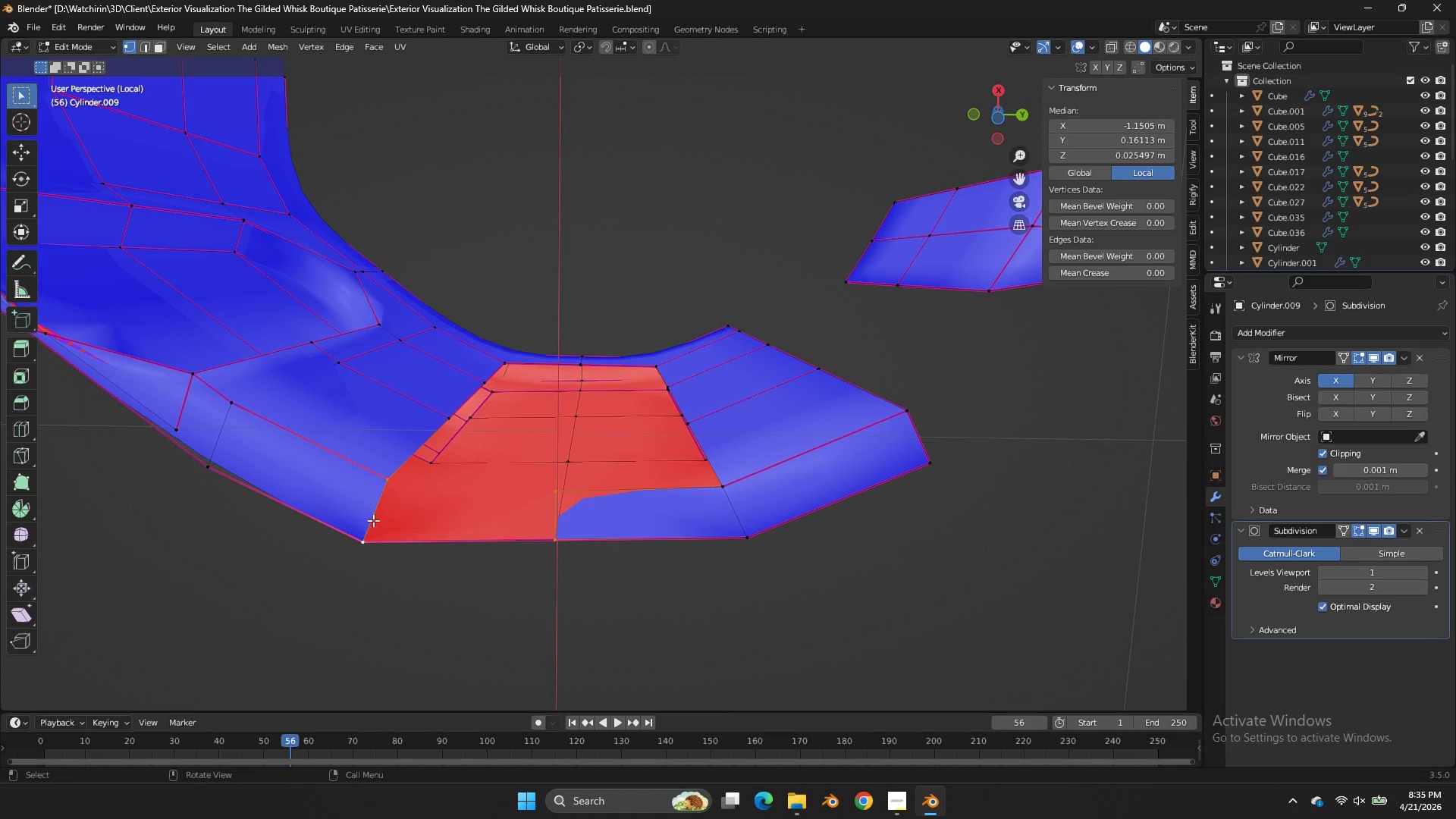 
key(F)
 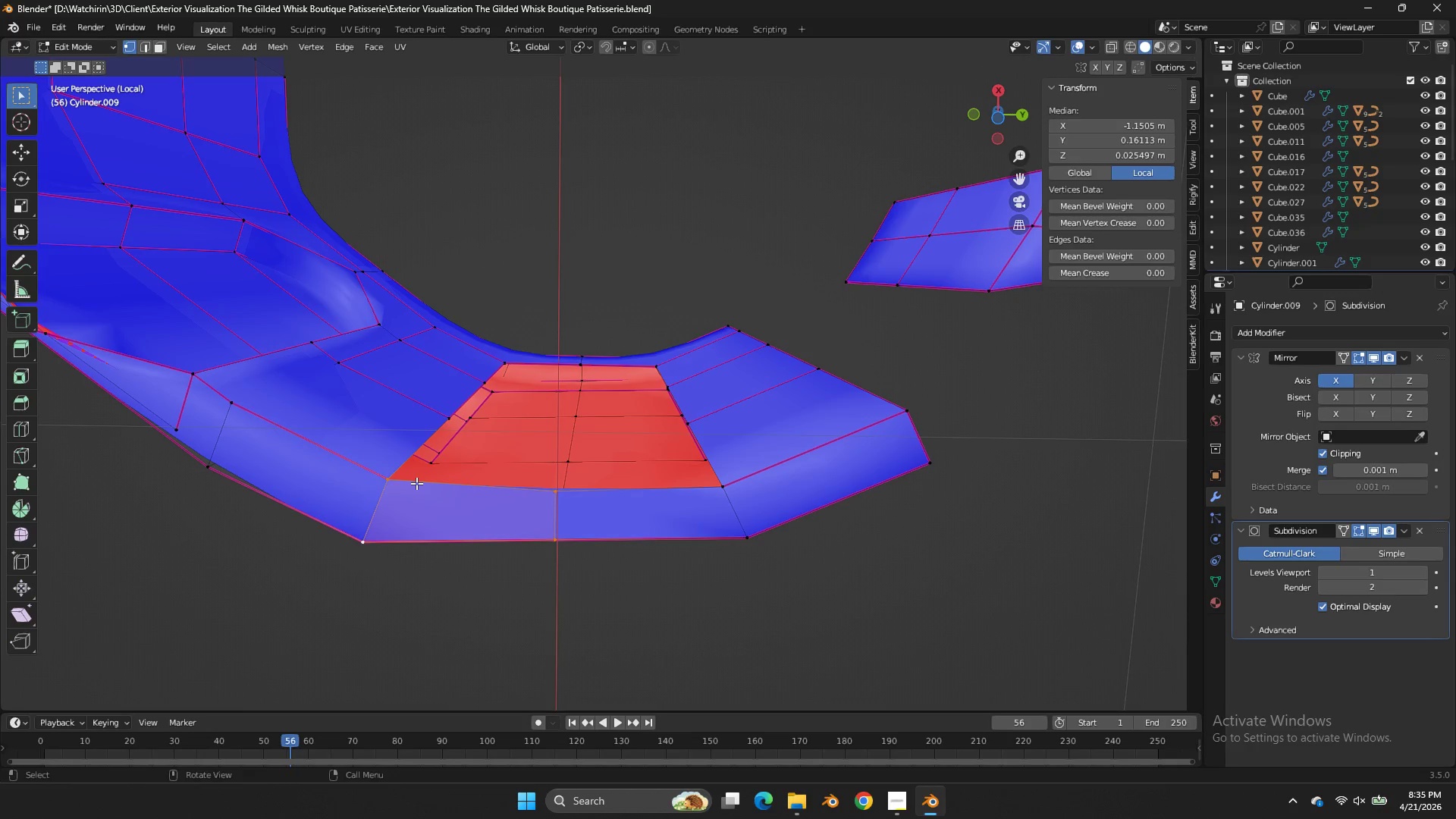 
hold_key(key=AltLeft, duration=0.67)
 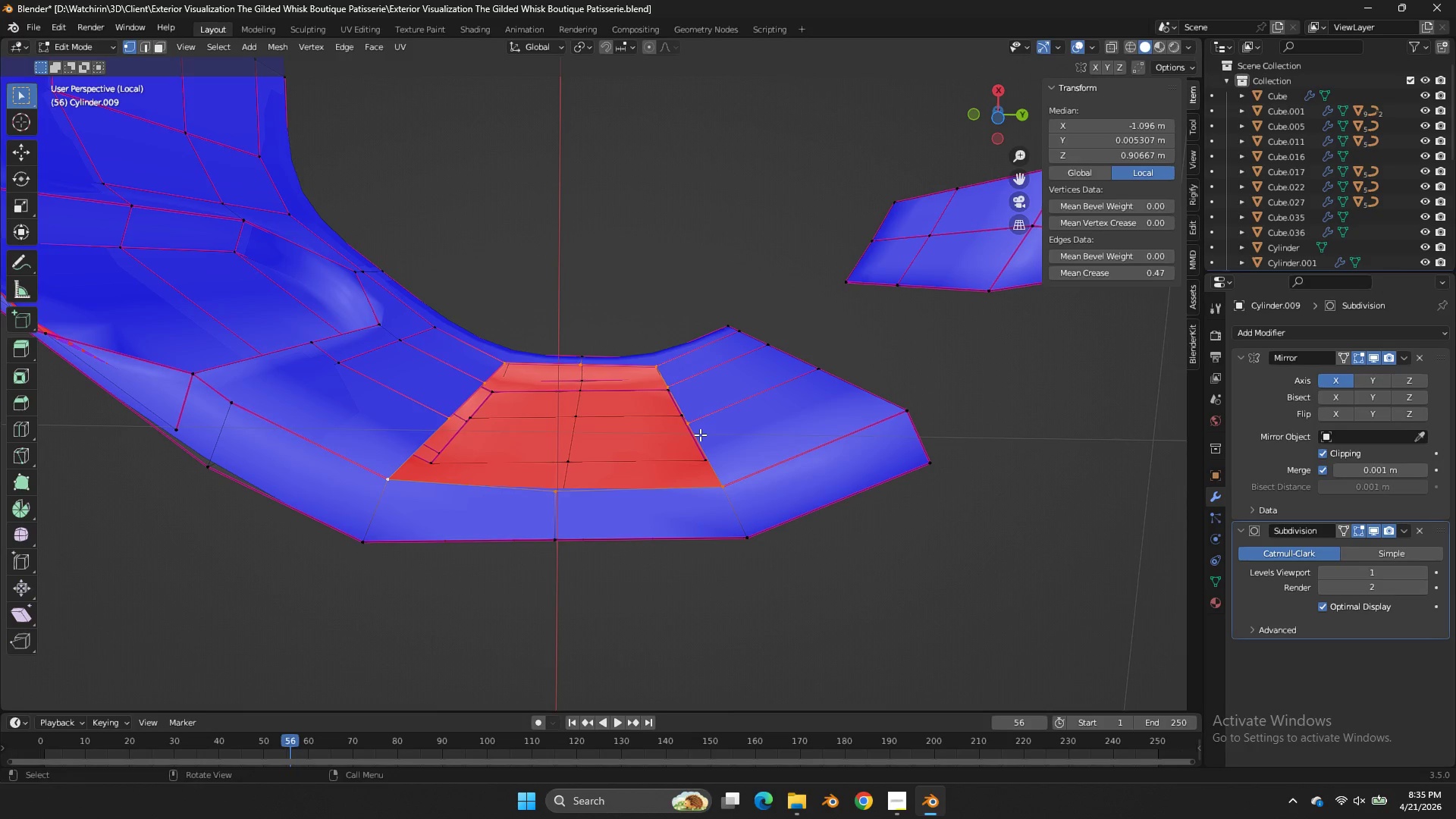 
key(Control+E)
 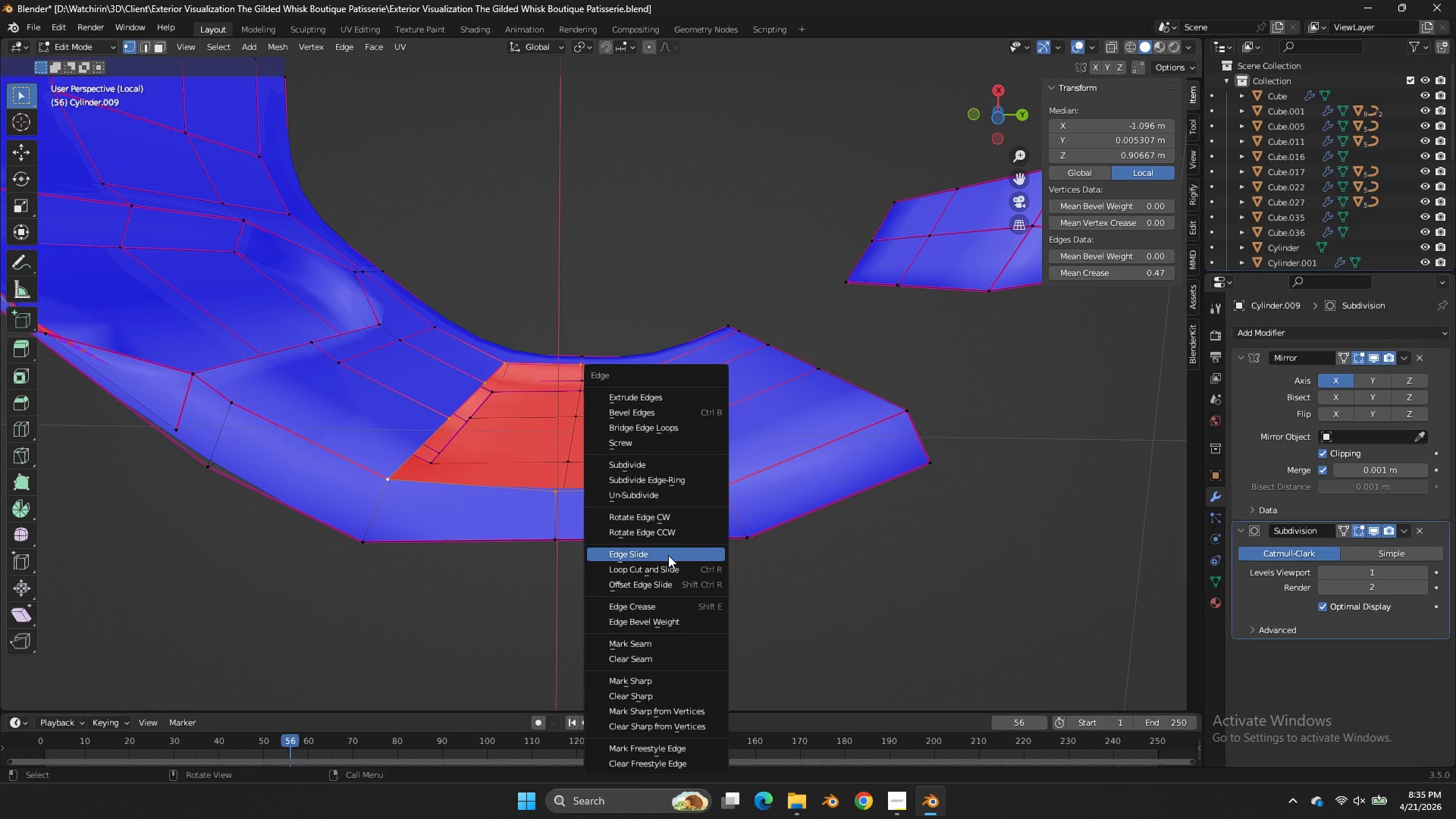 
key(Control+ControlLeft)
 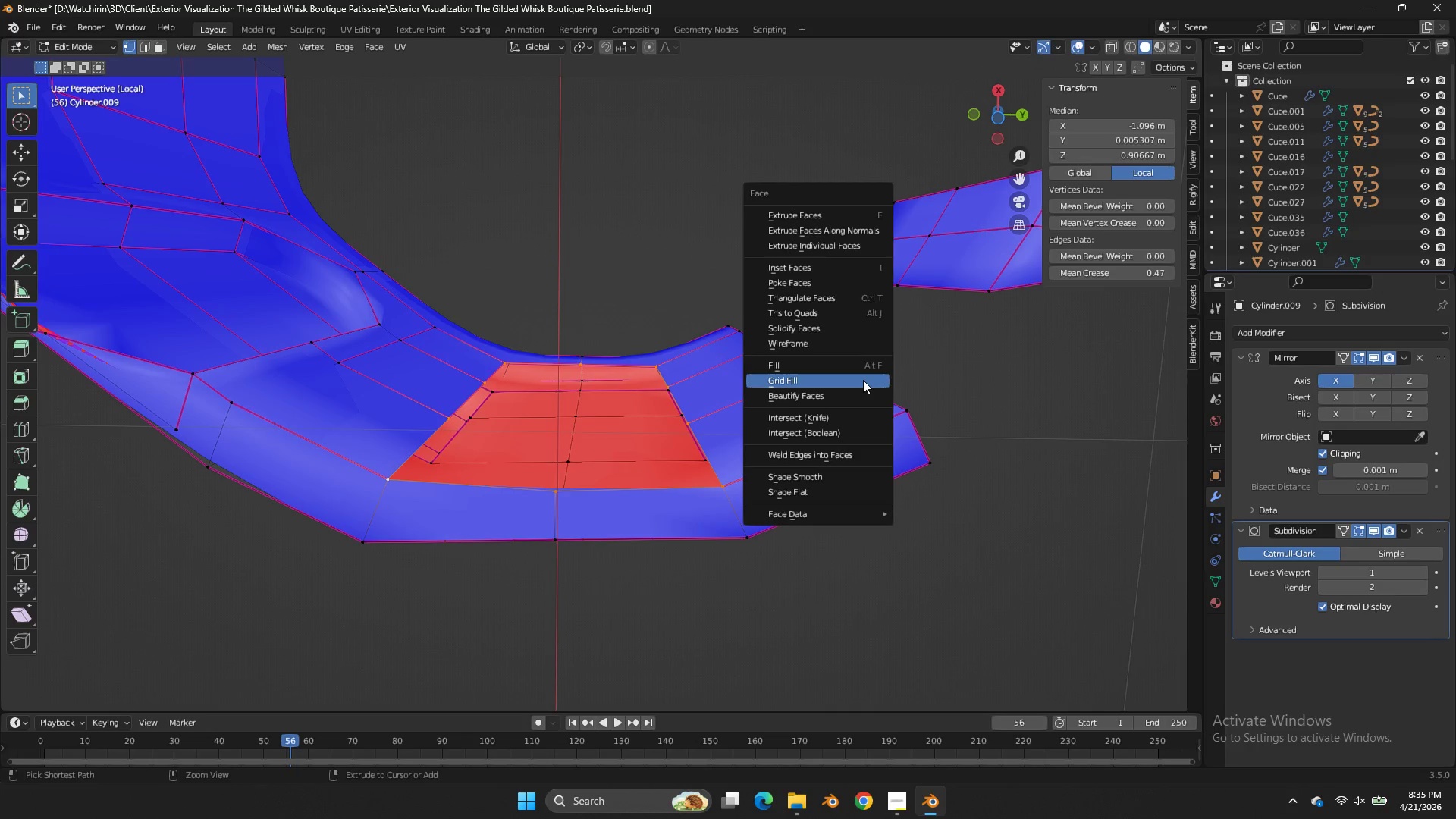 
key(Control+F)
 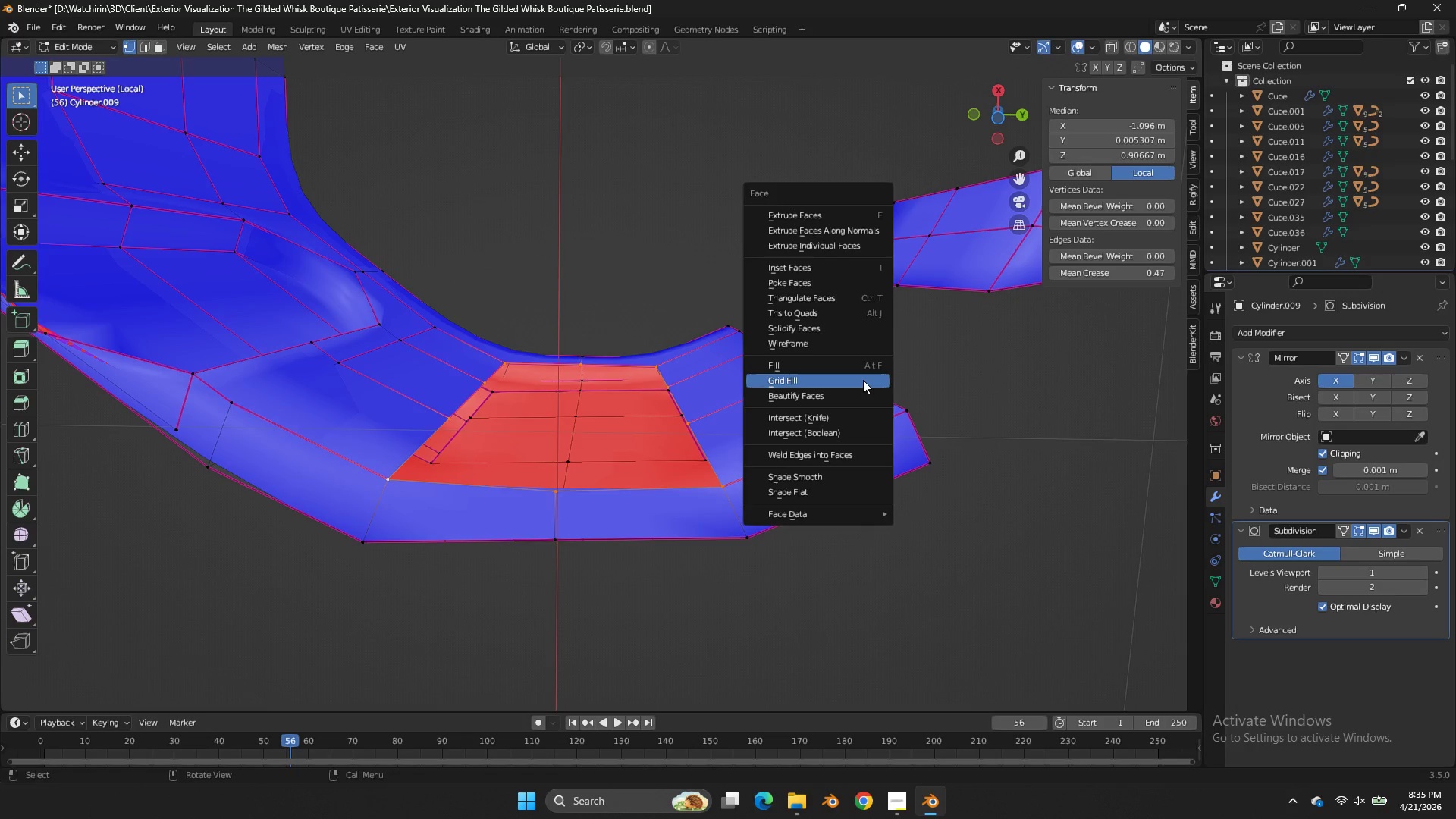 
left_click([863, 380])
 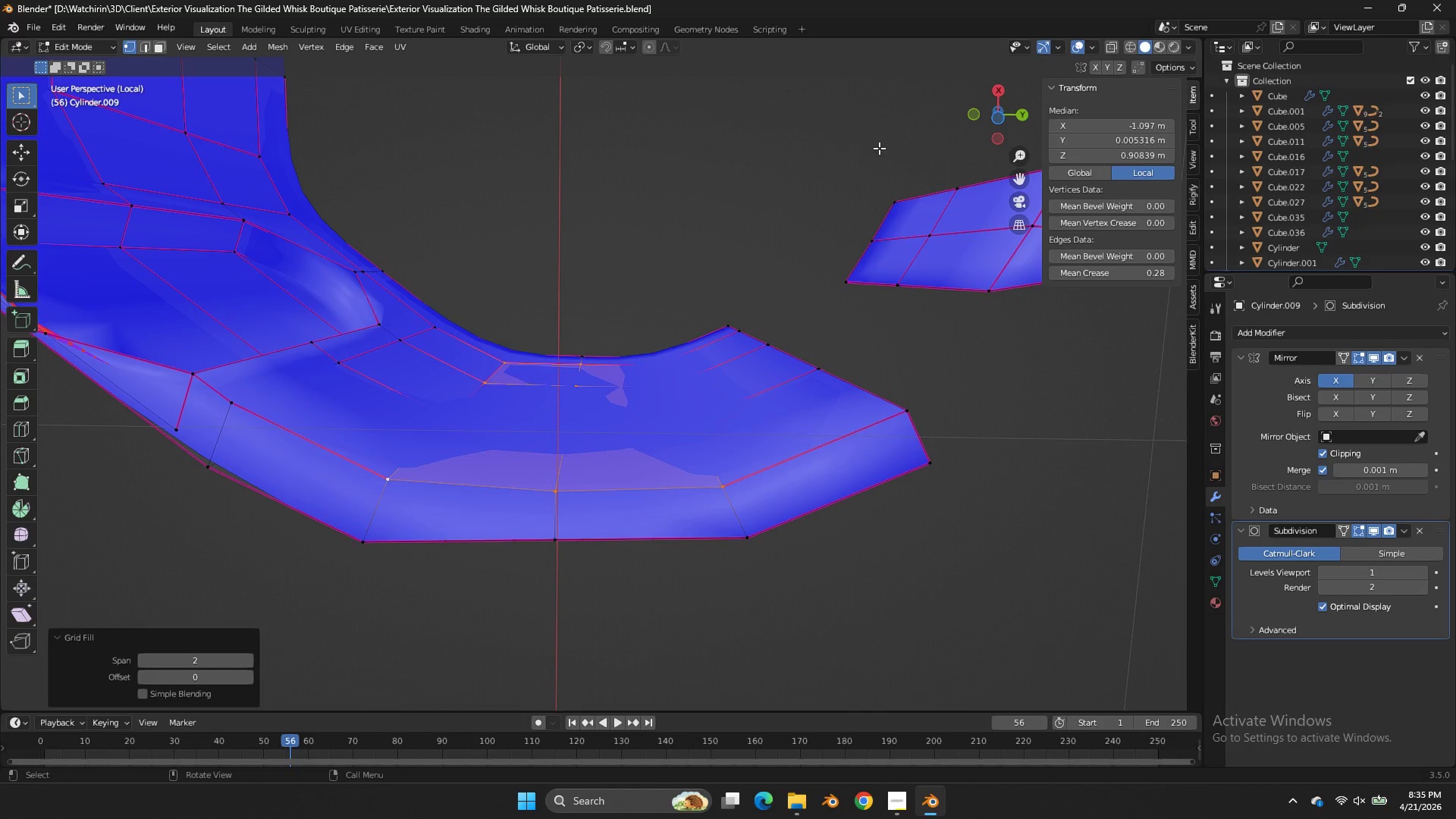 
left_click_drag(start_coordinate=[995, 115], to_coordinate=[990, 373])
 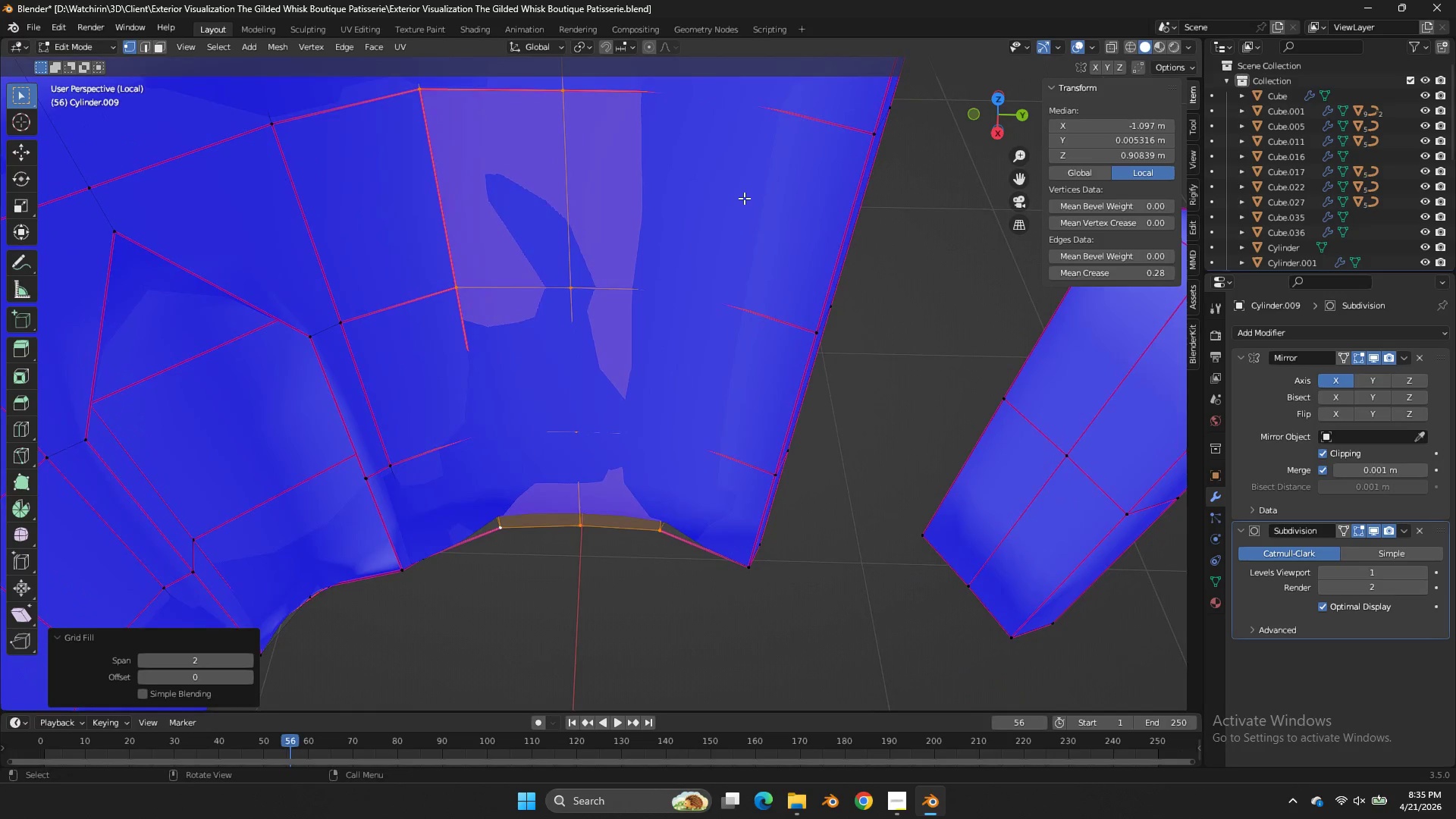 
key(Tab)
 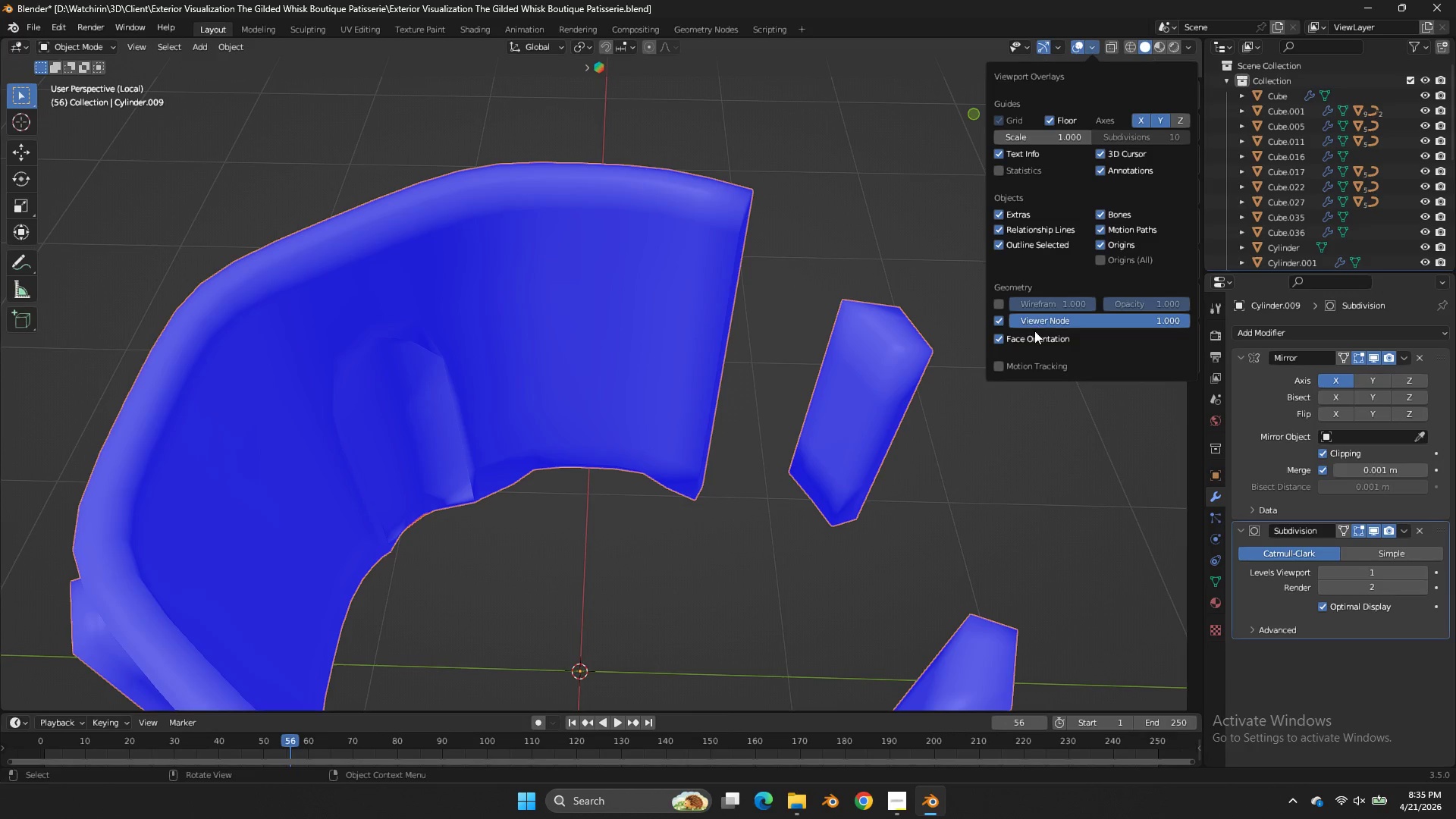 
scroll: coordinate [744, 198], scroll_direction: down, amount: 1.0
 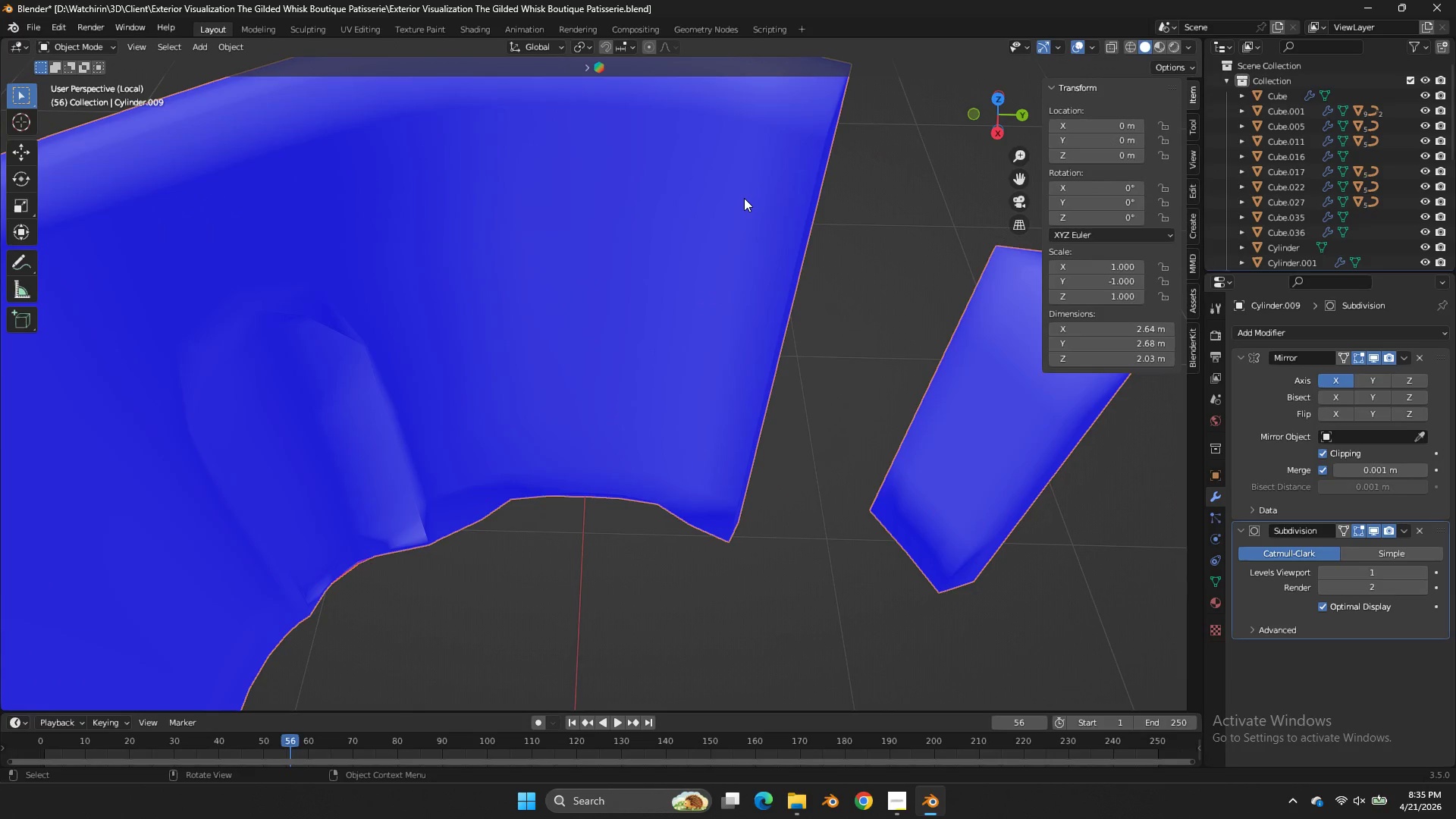 
key(Tab)
 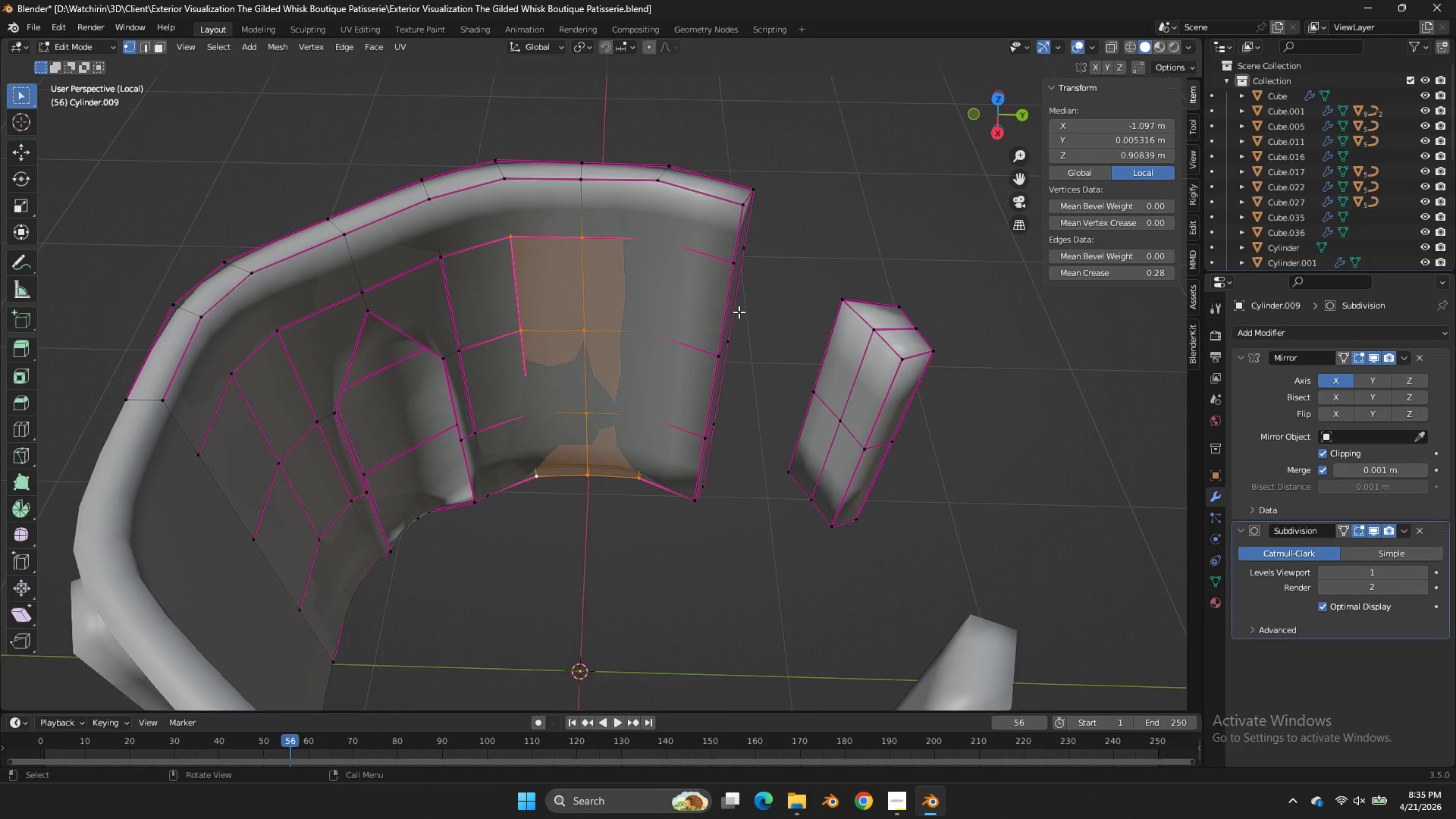 
scroll: coordinate [739, 312], scroll_direction: up, amount: 2.0
 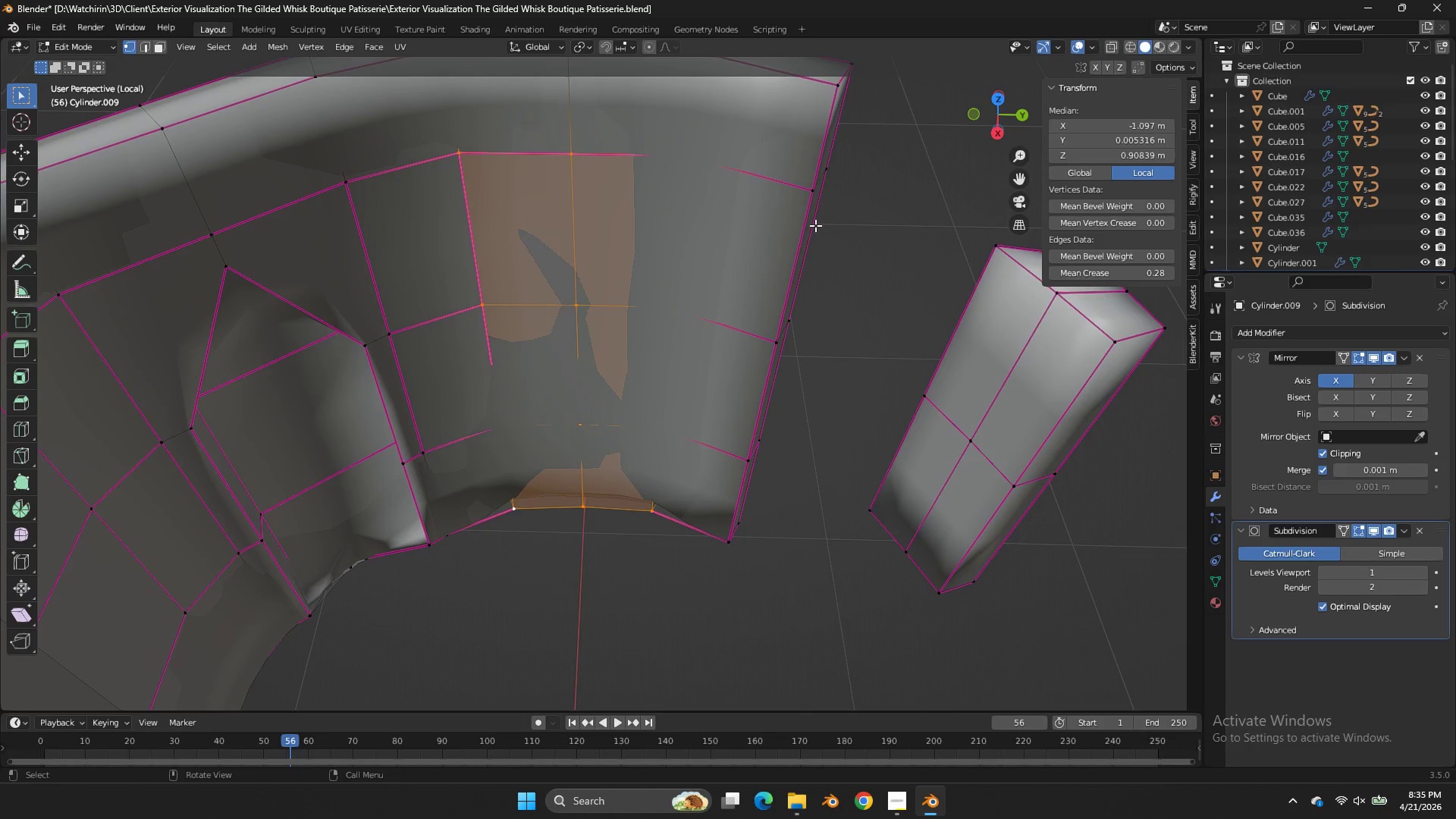 
key(E)
 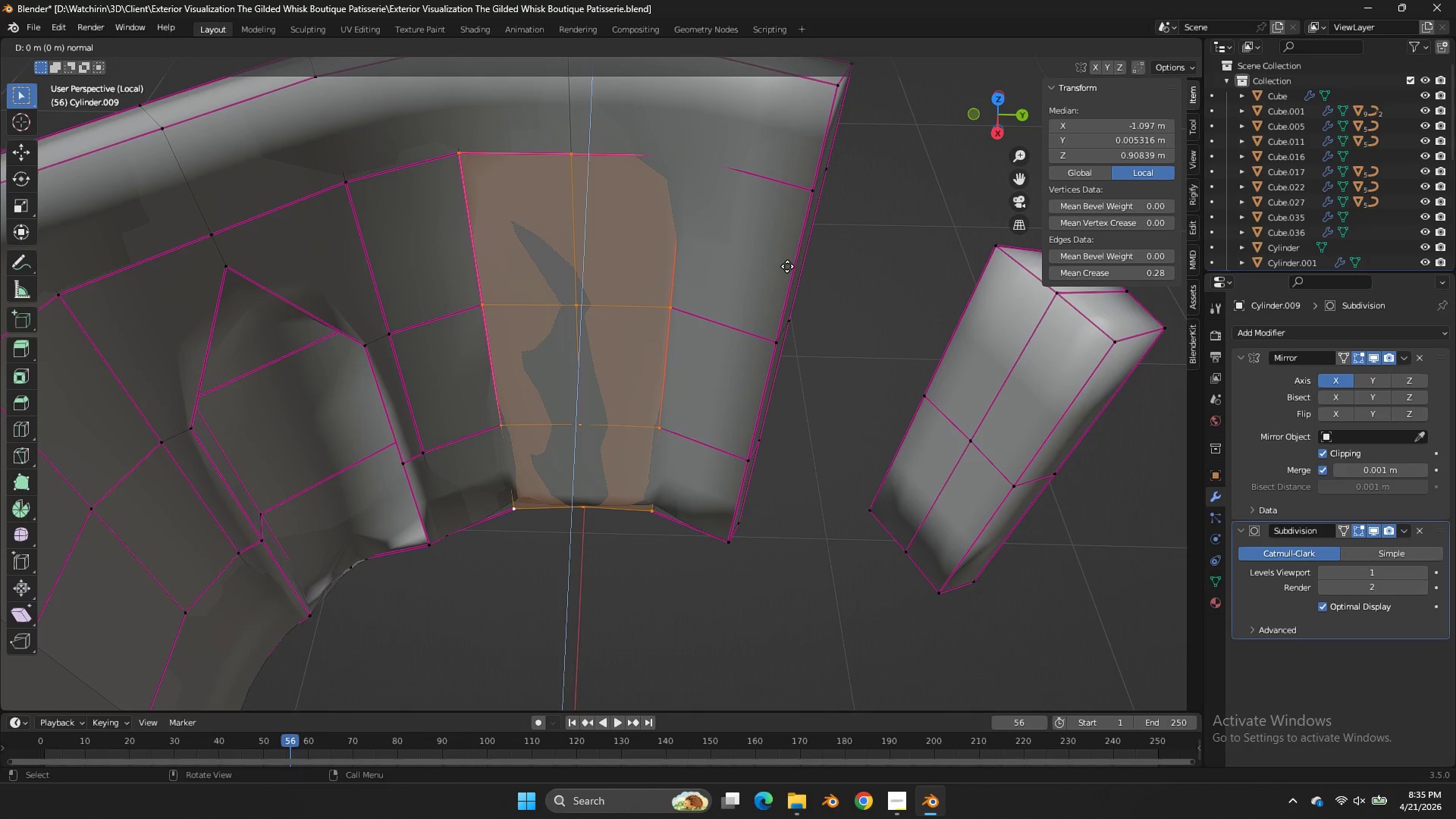 
right_click([787, 266])
 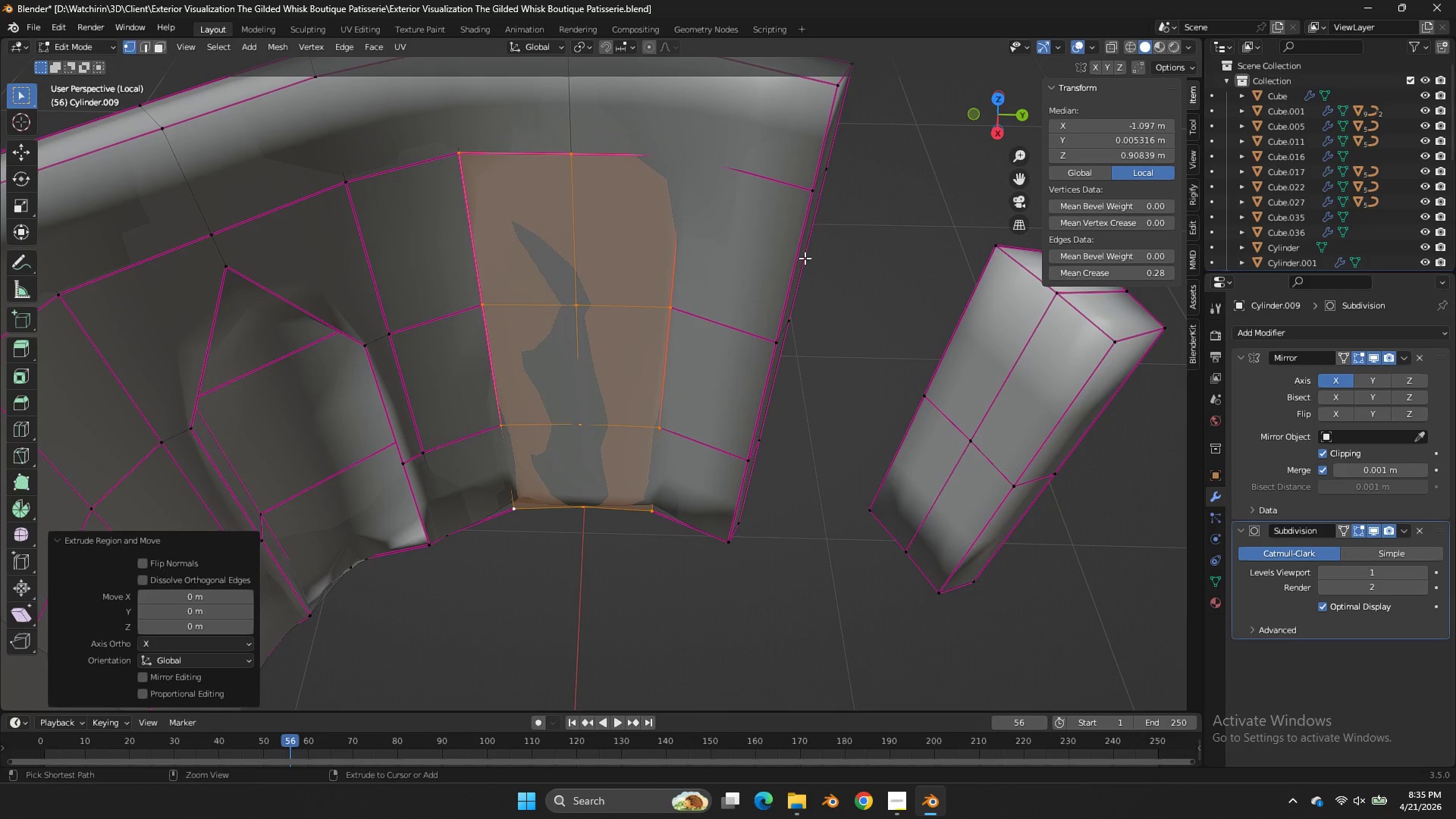 
key(Control+Z)
 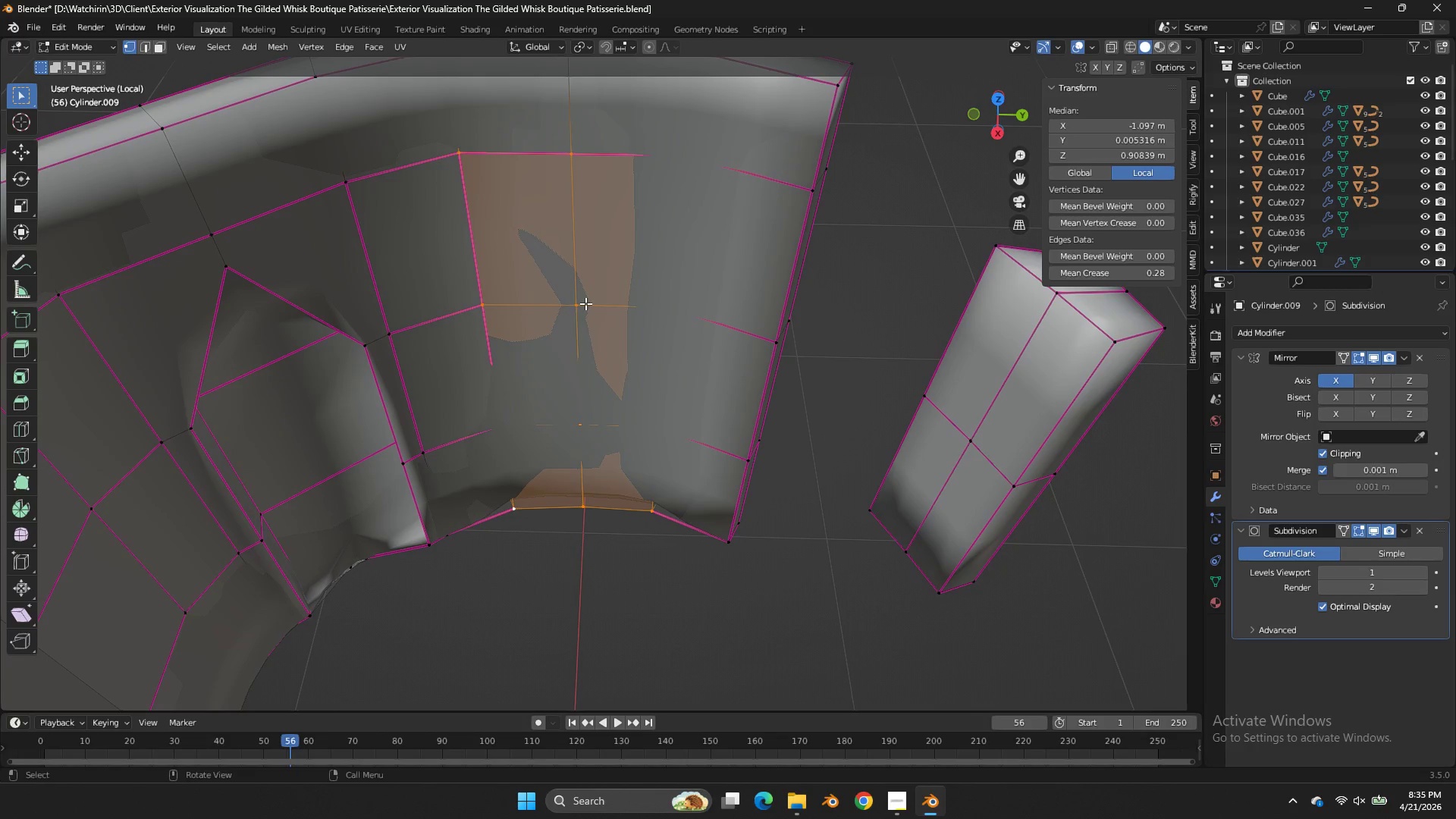 
hold_key(key=ShiftLeft, duration=0.94)
double_click([576, 417])
 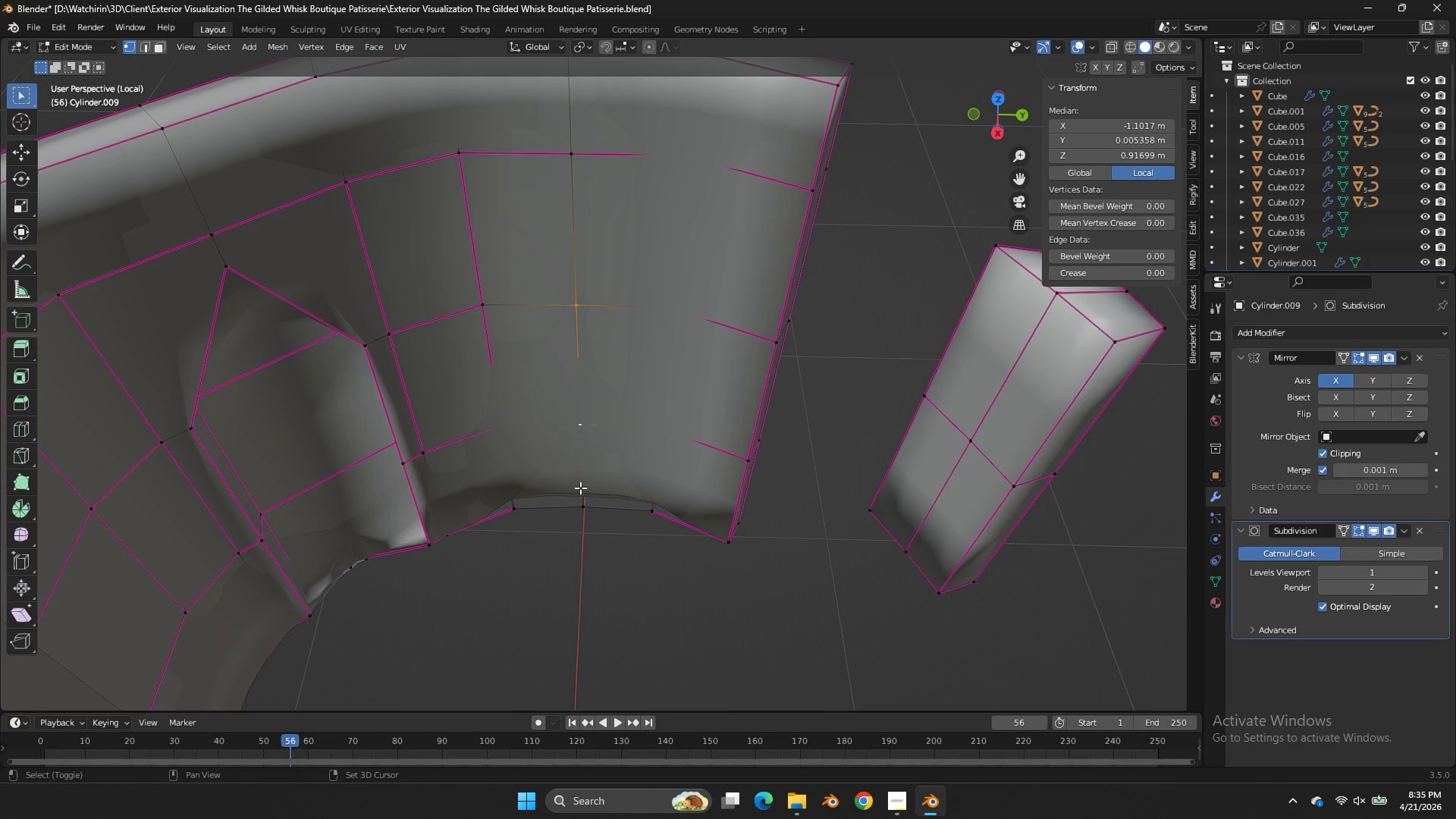 
triple_click([579, 490])
 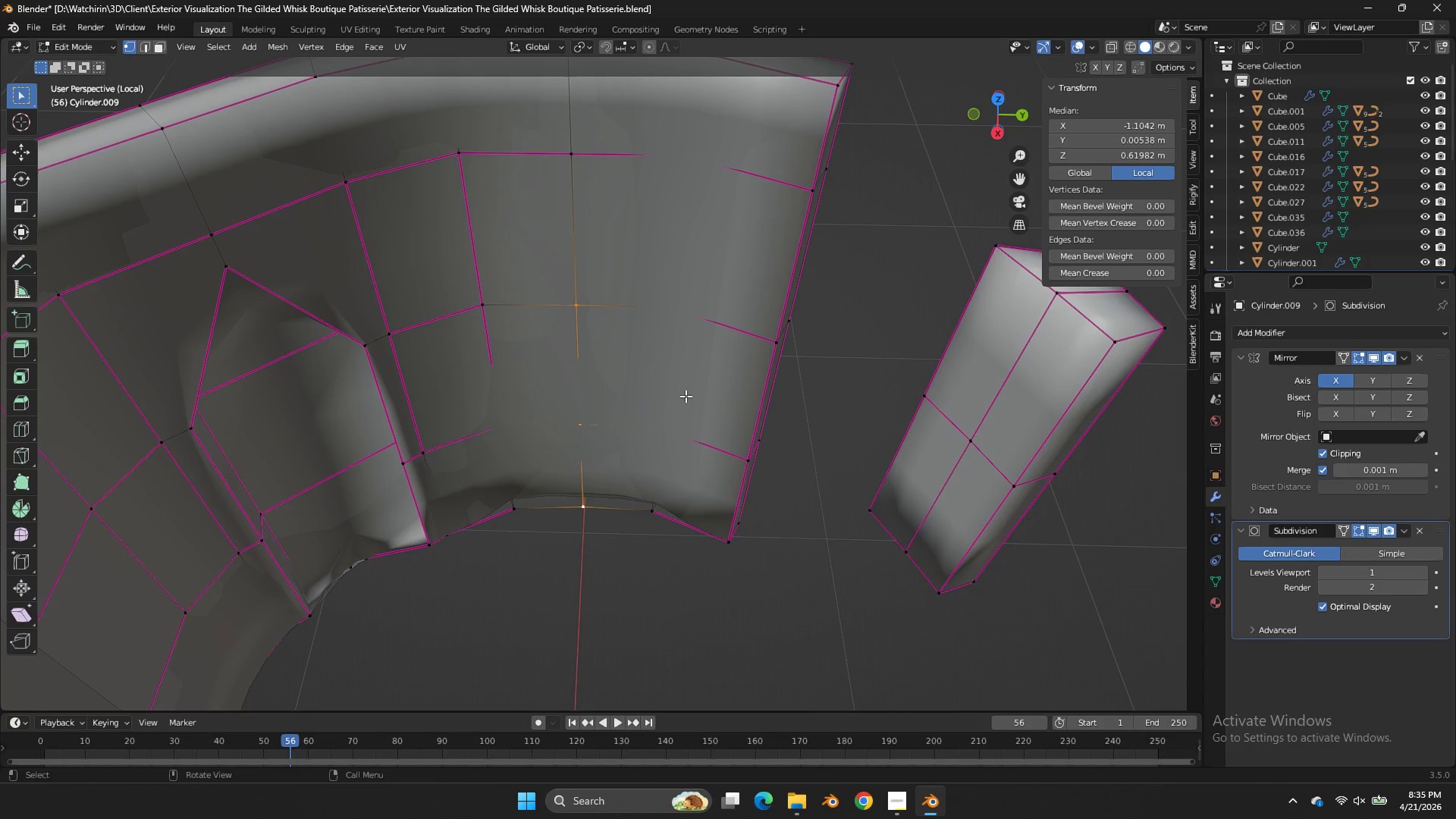 
key(Control+B)
 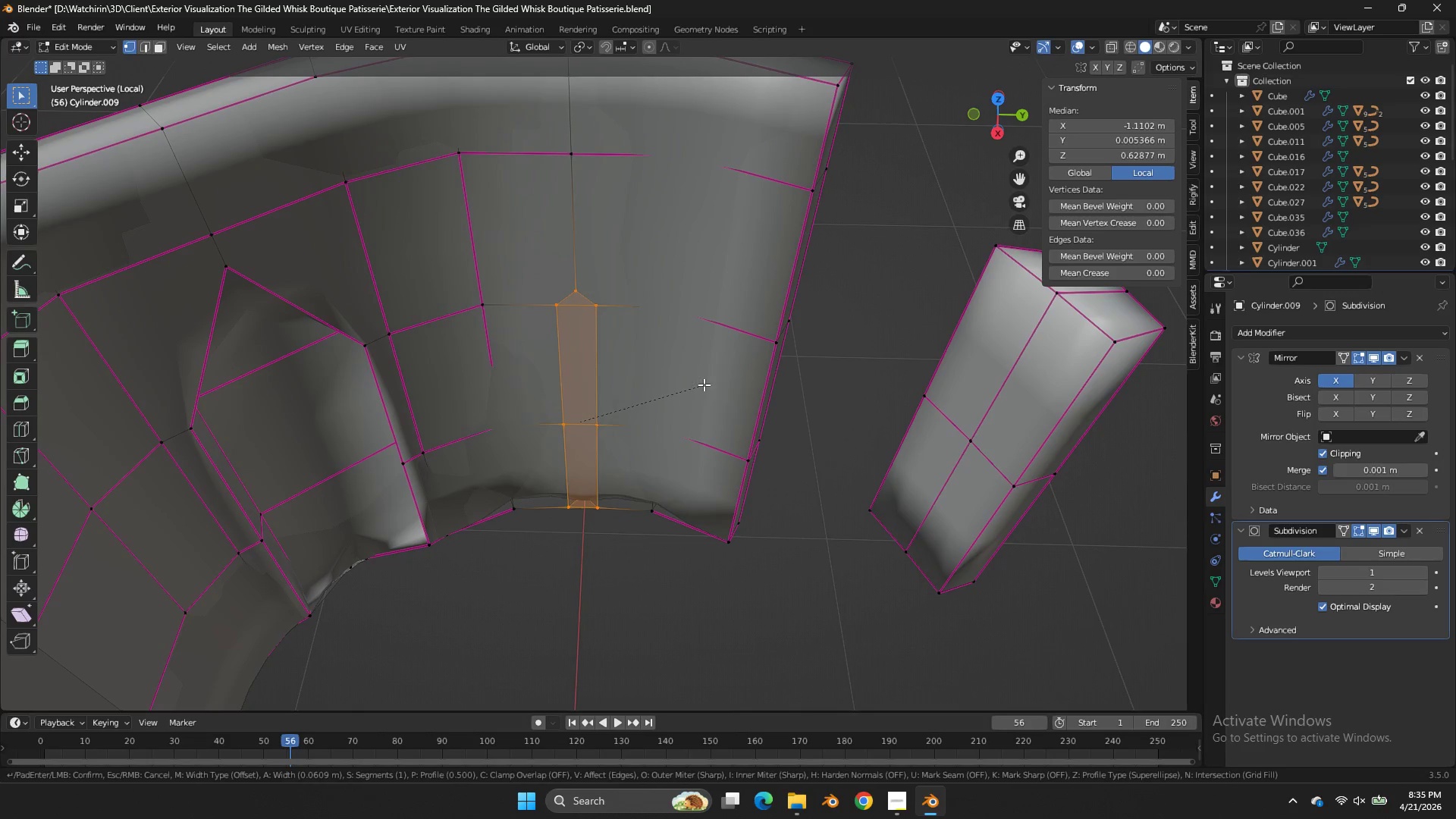 
hold_key(key=ShiftLeft, duration=2.95)
 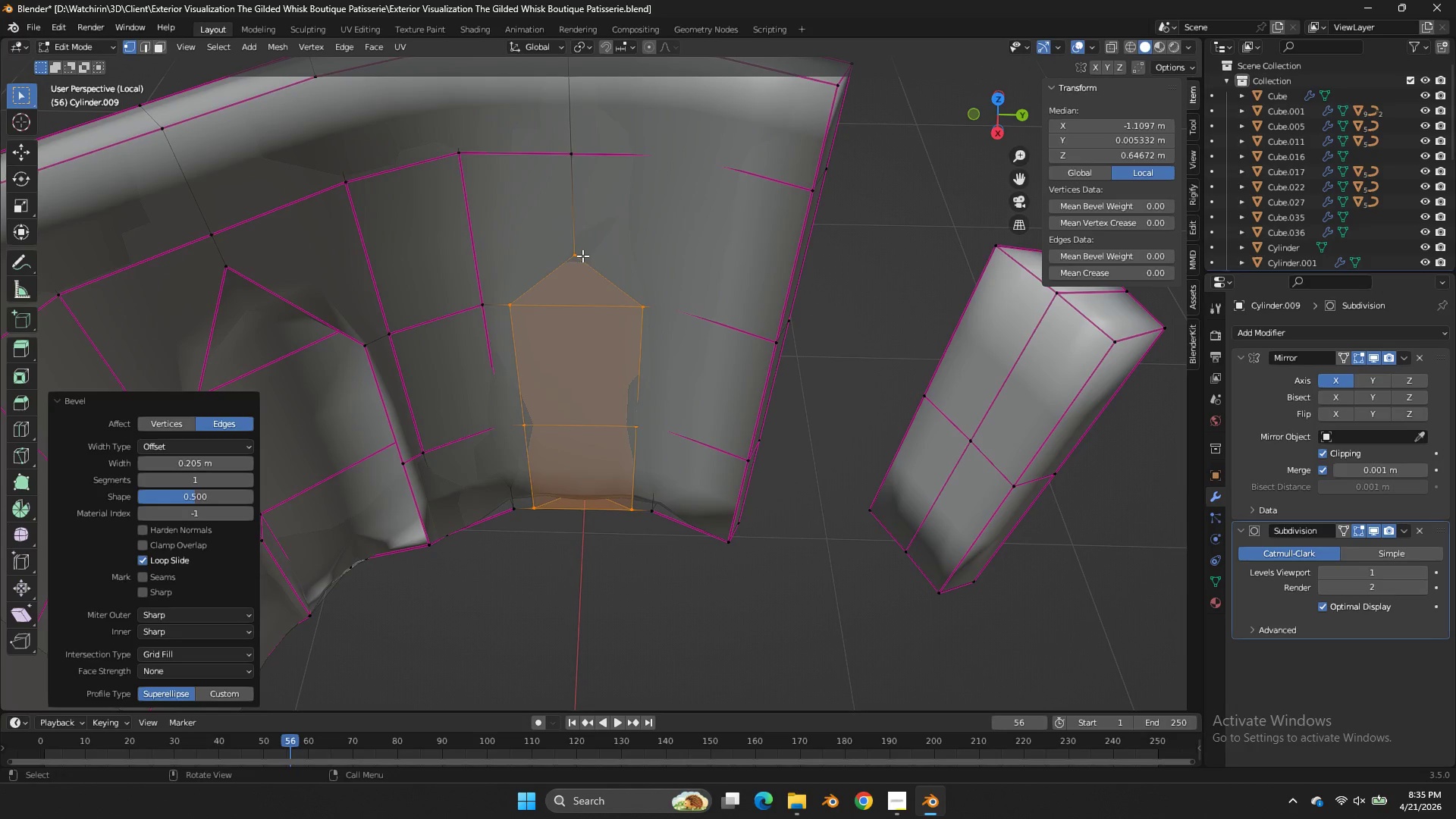 
double_click([580, 258])
 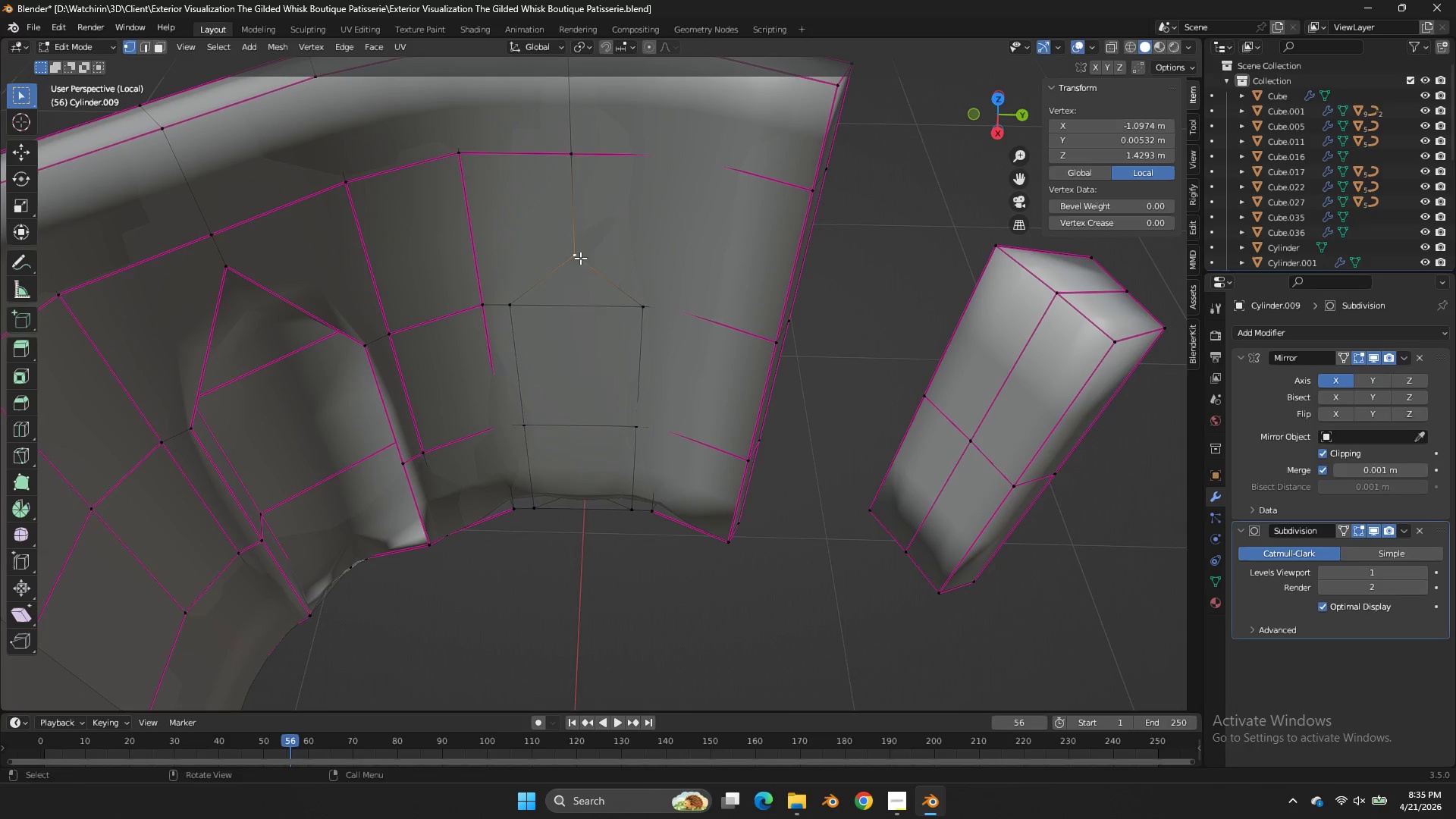 
type(gz)
 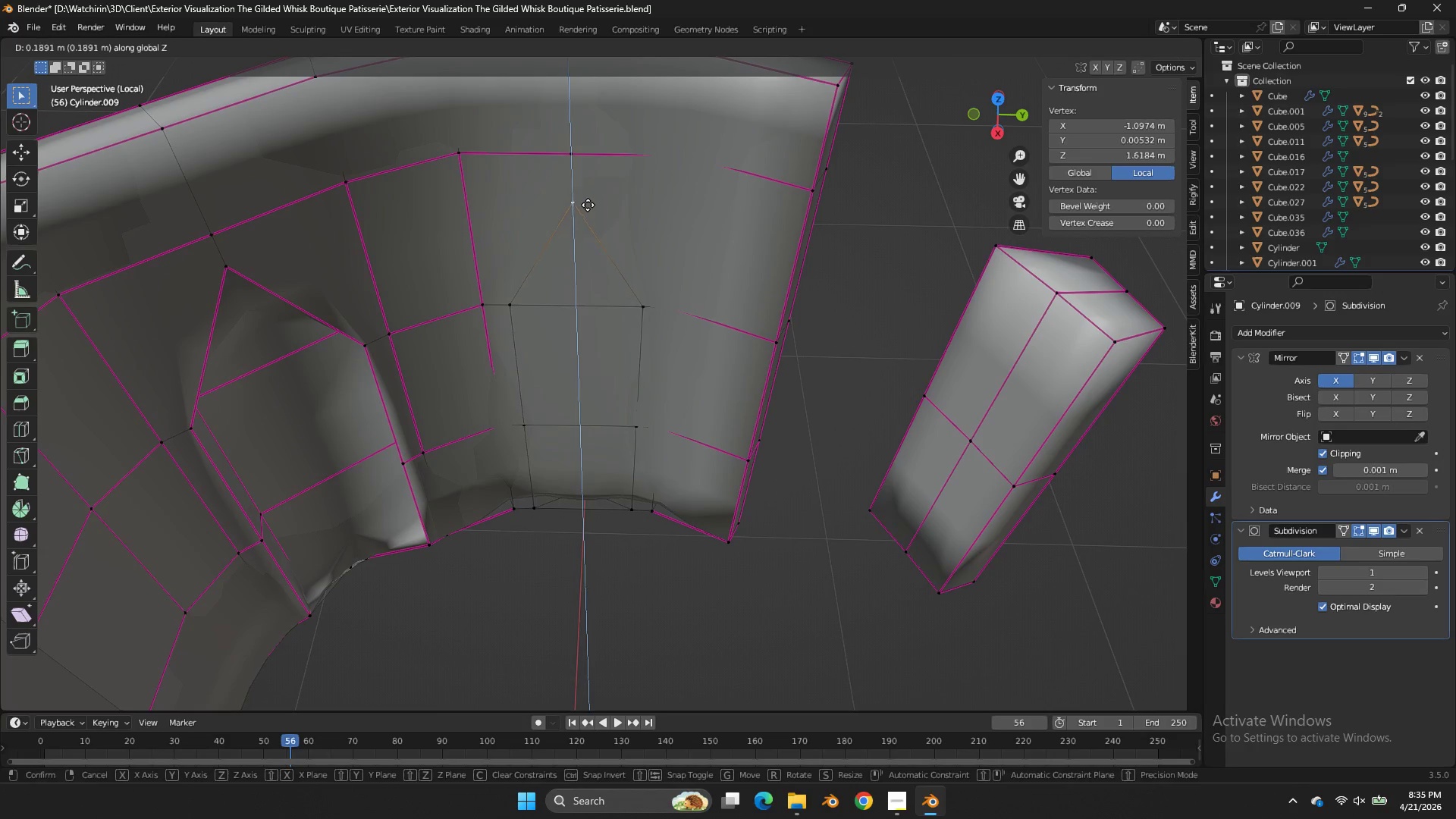 
left_click([588, 205])
 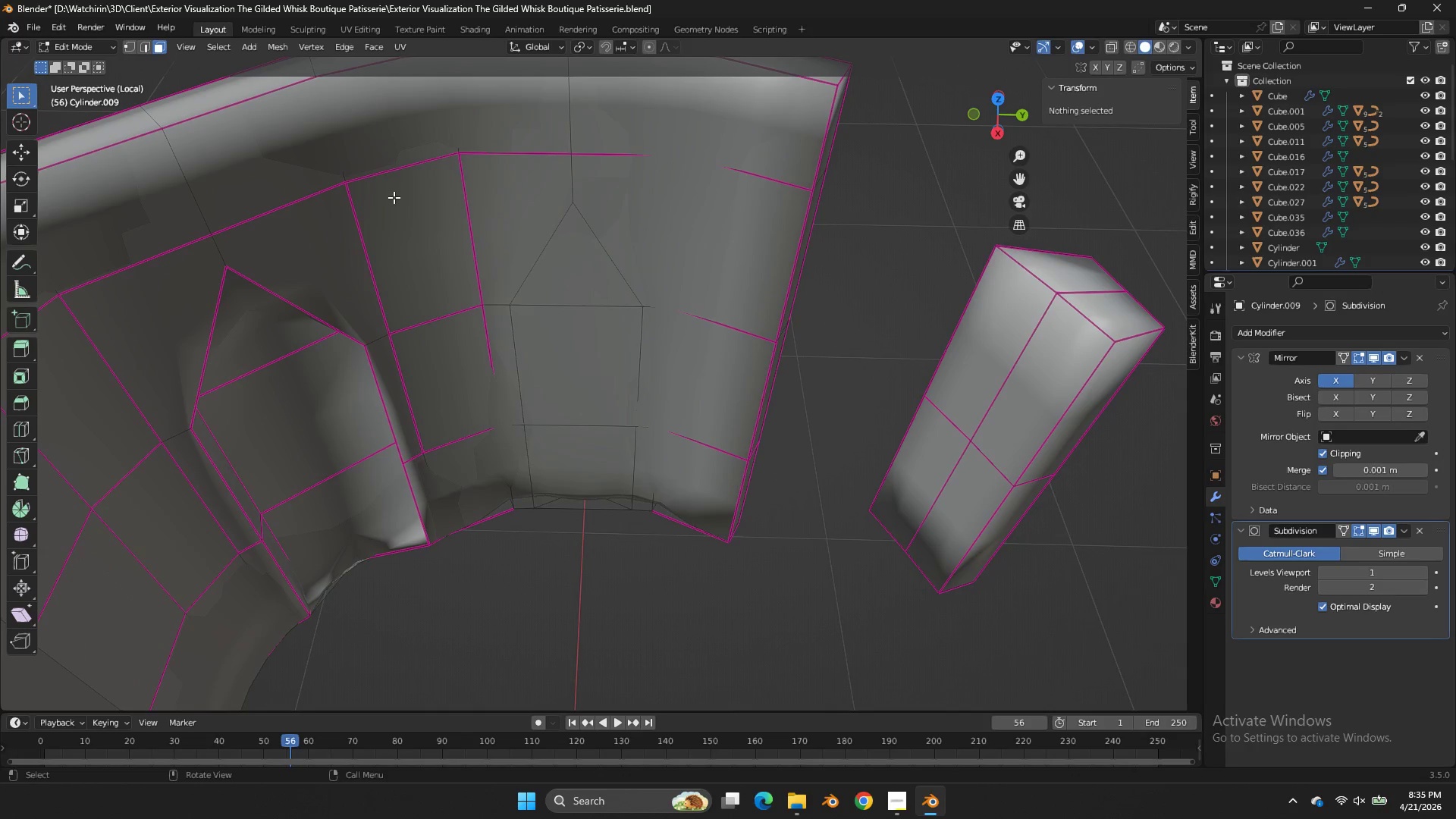 
double_click([566, 278])
 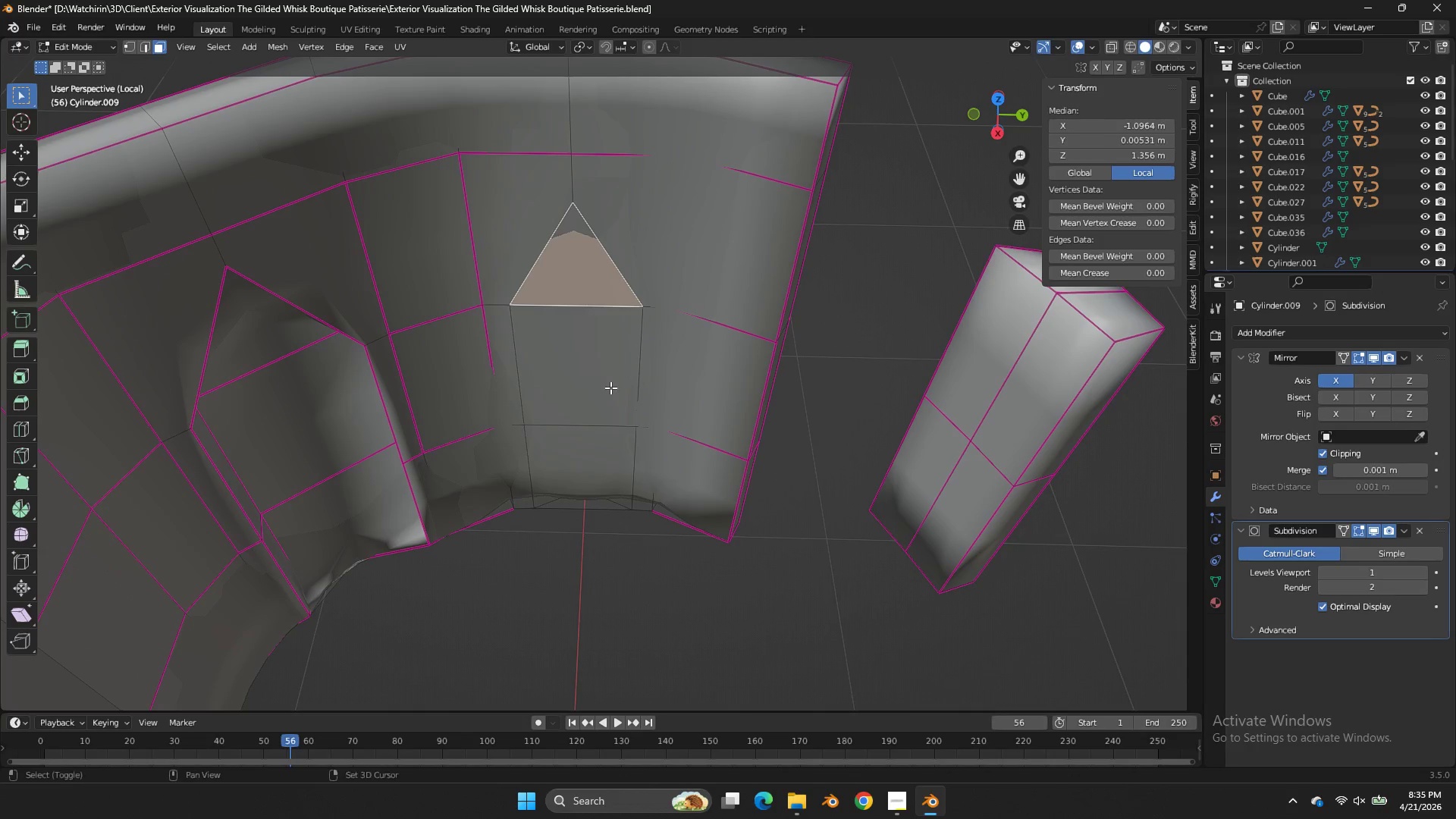 
hold_key(key=ShiftLeft, duration=0.69)
triple_click([610, 392])
 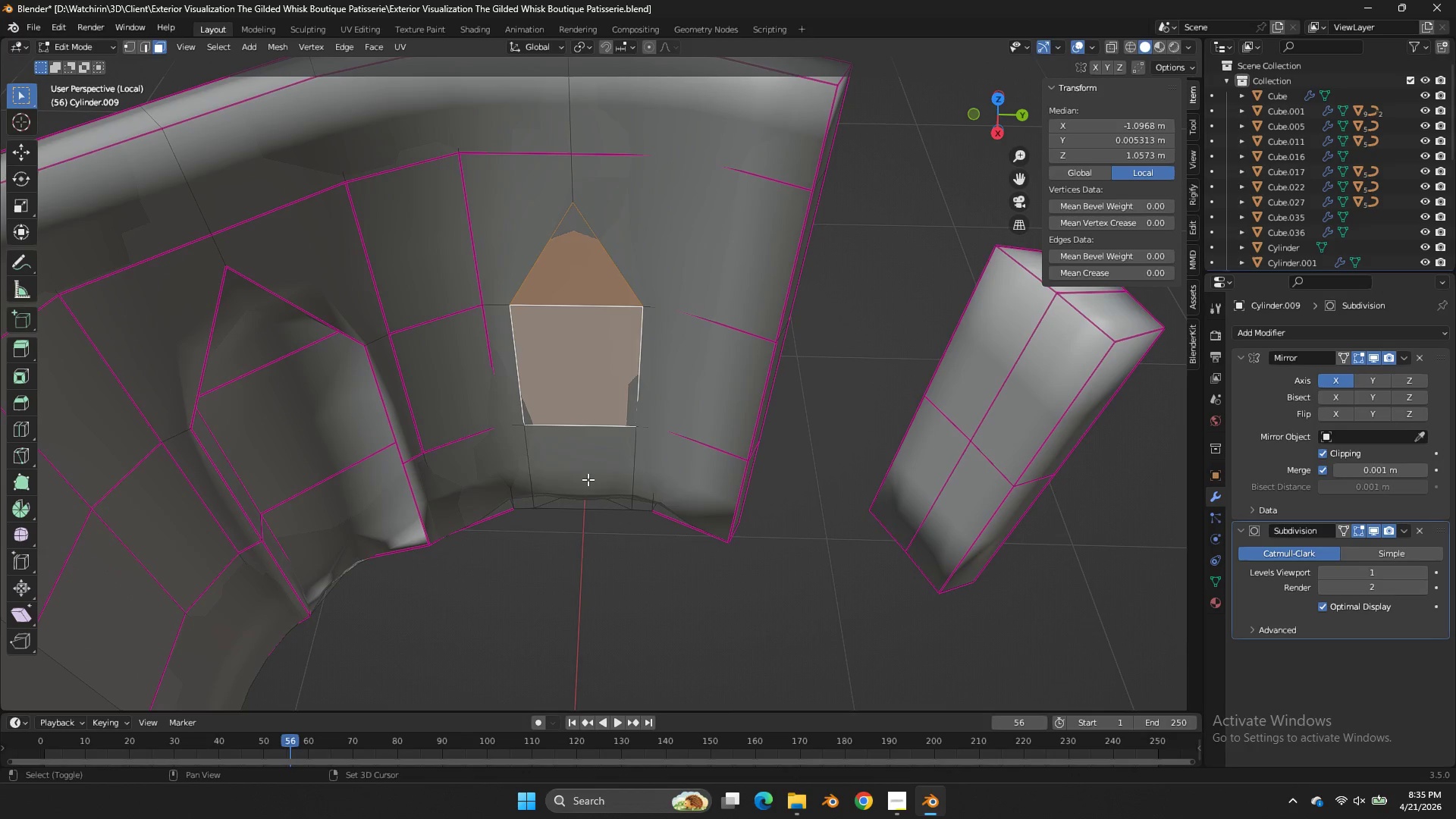 
triple_click([586, 485])
 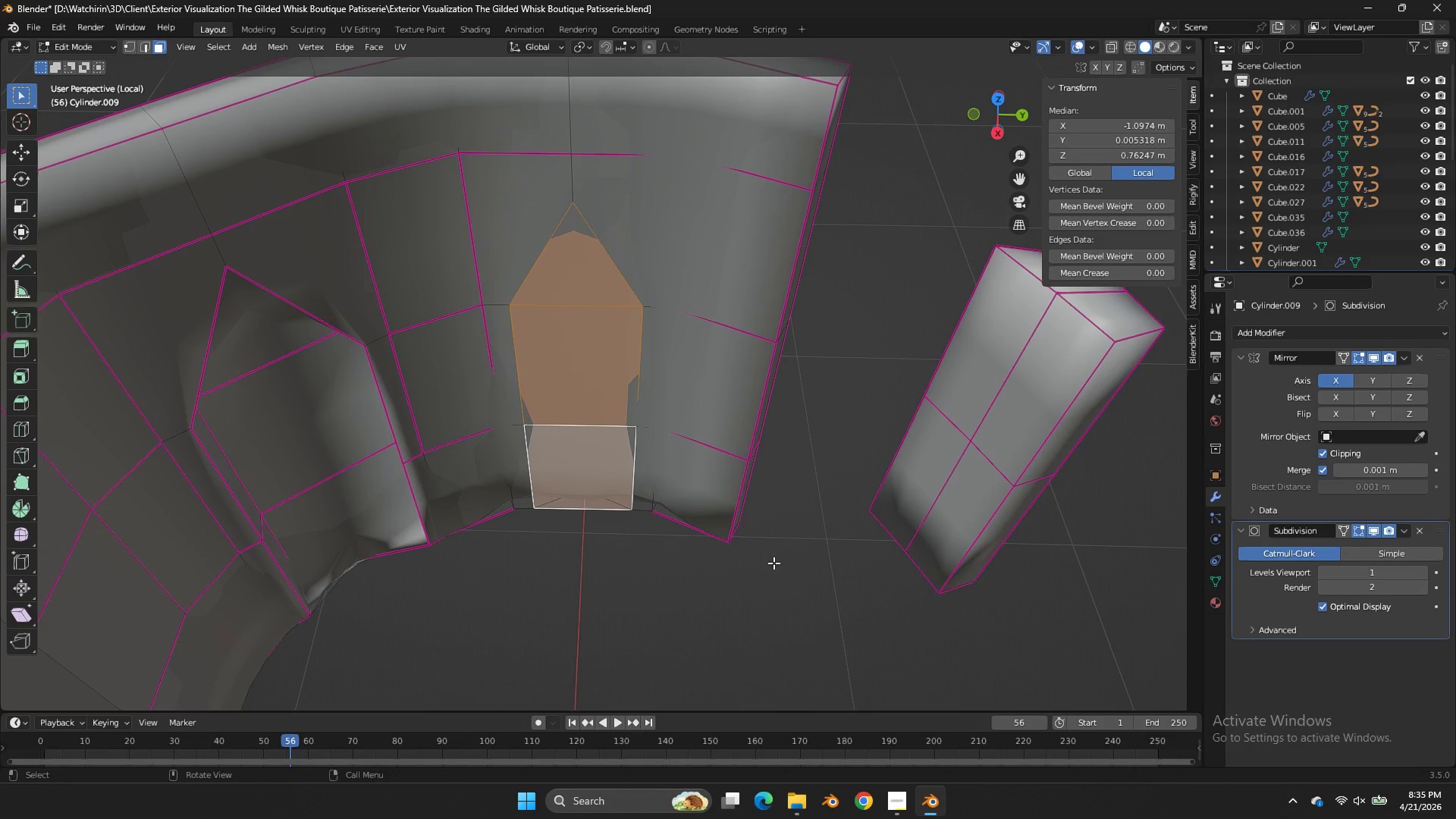 
key(Alt+AltLeft)
 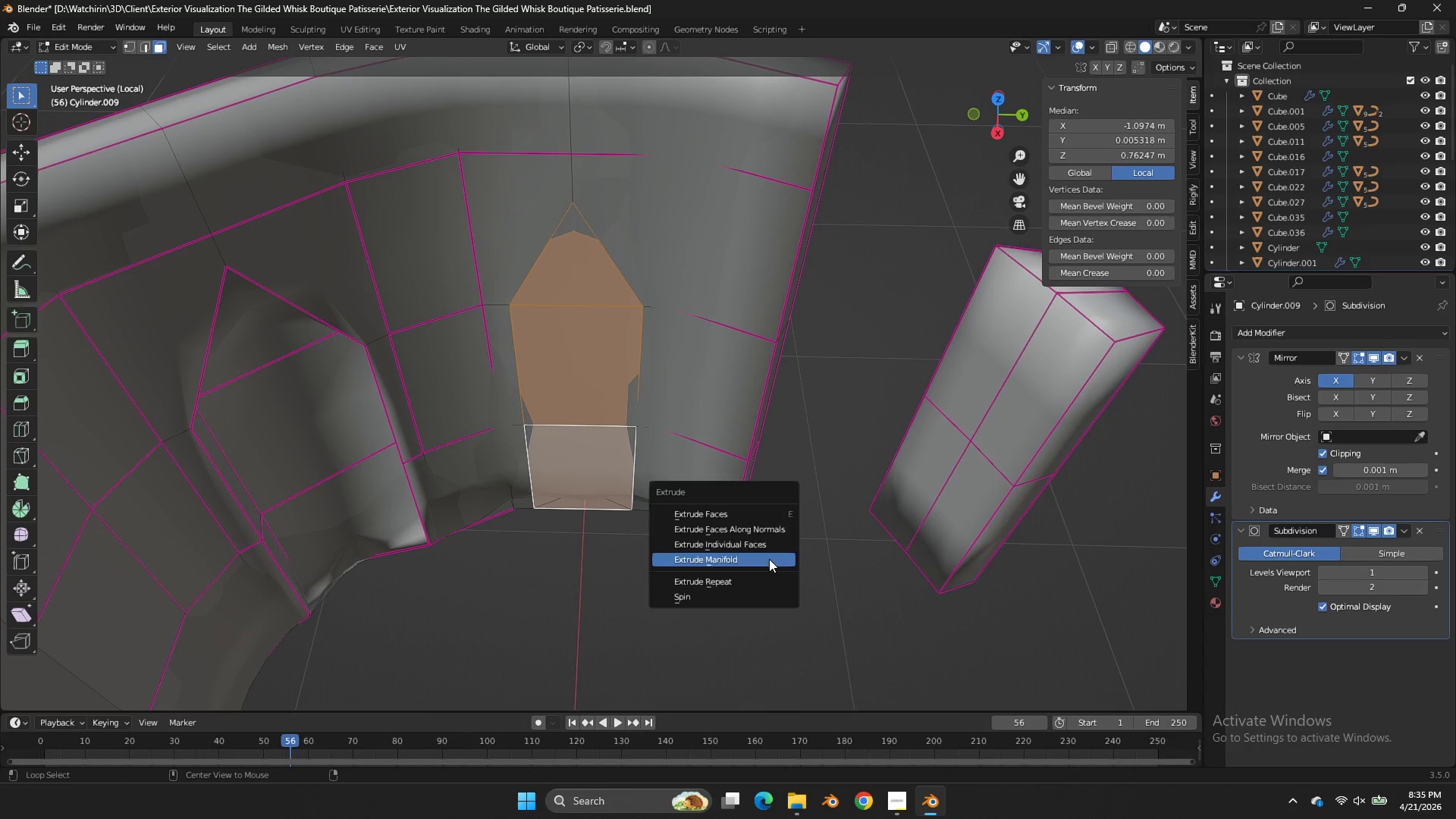 
key(Alt+E)
 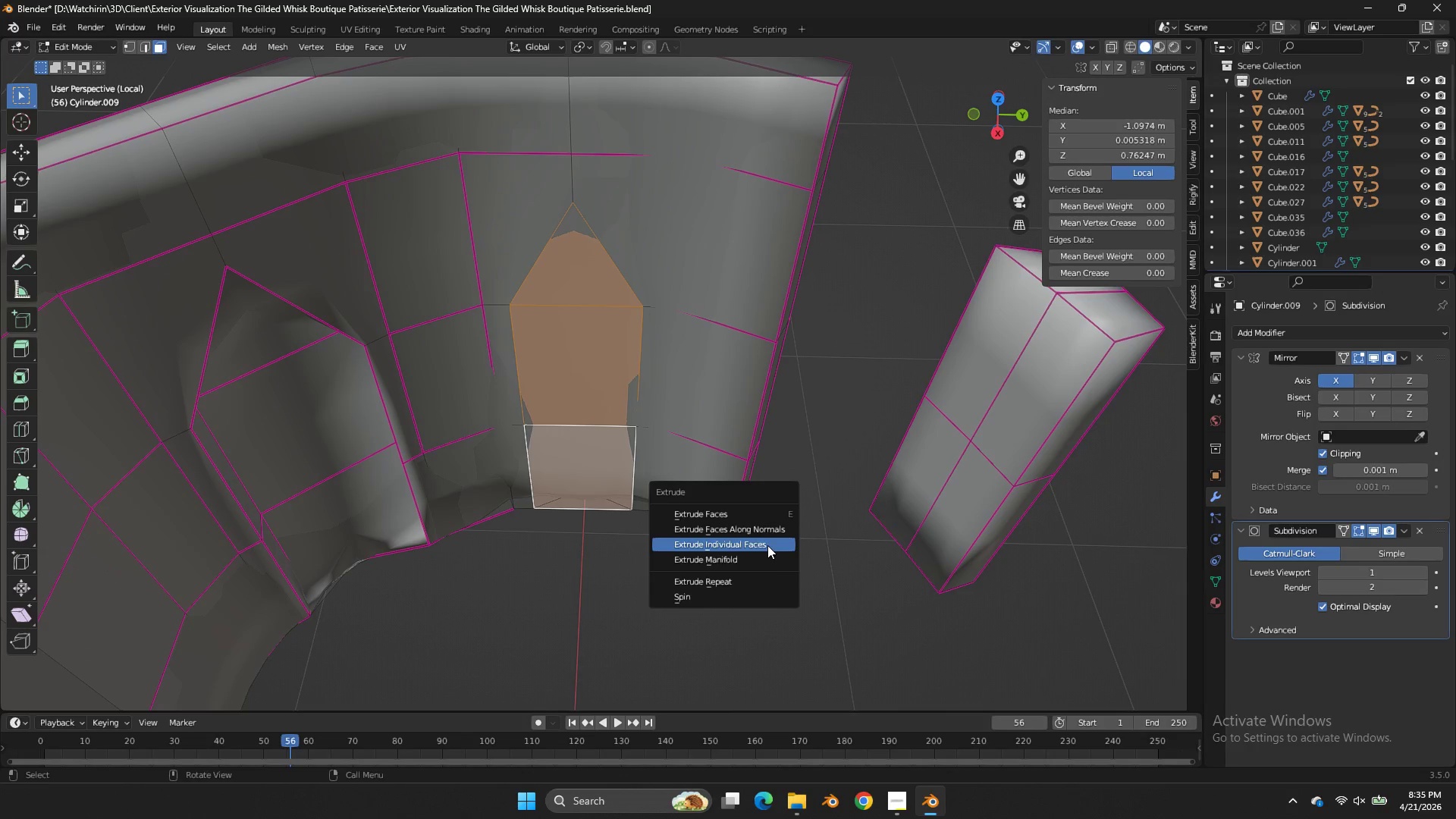 
left_click([767, 567])
 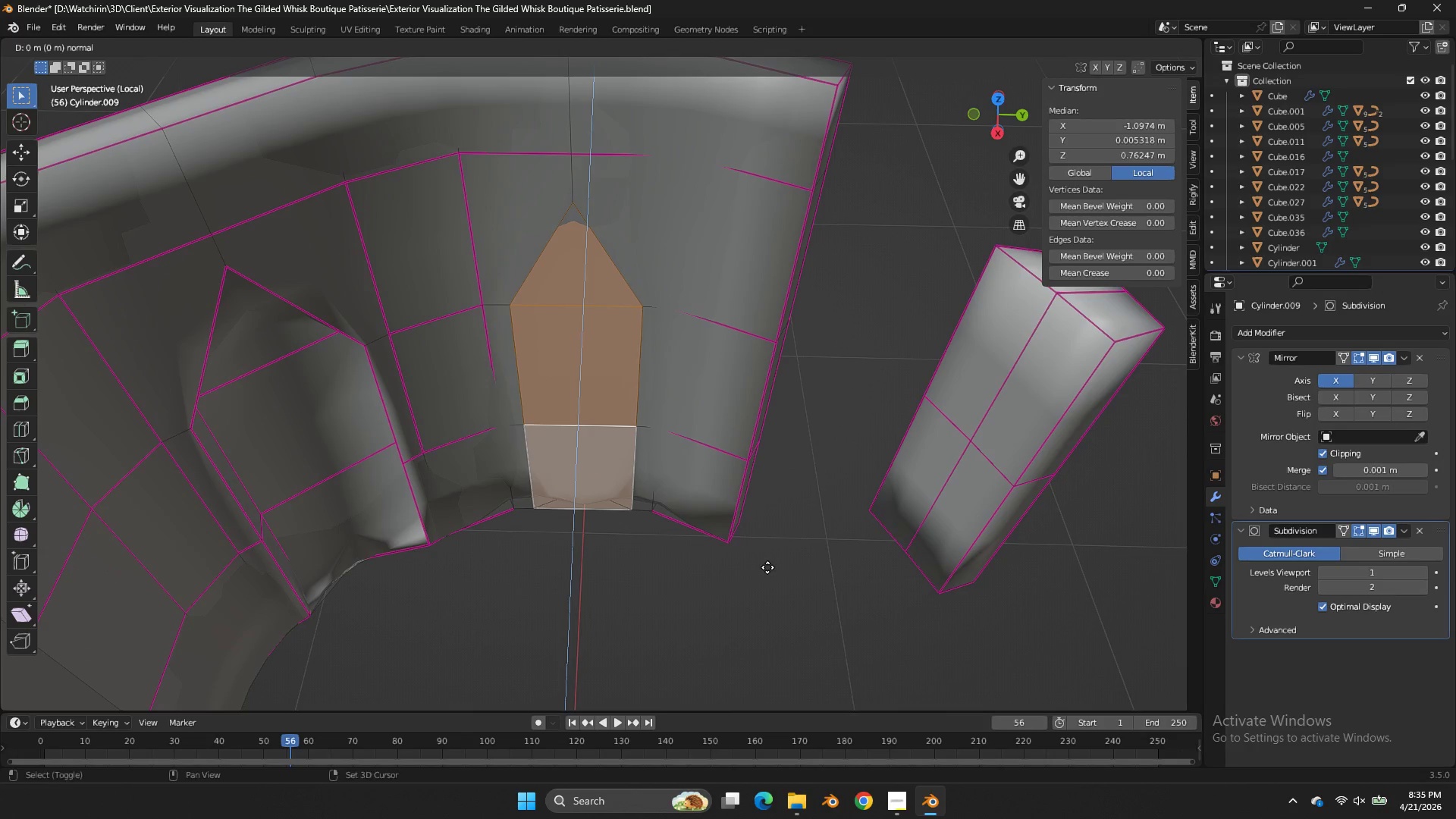 
hold_key(key=ShiftLeft, duration=3.28)
left_click([790, 491])
 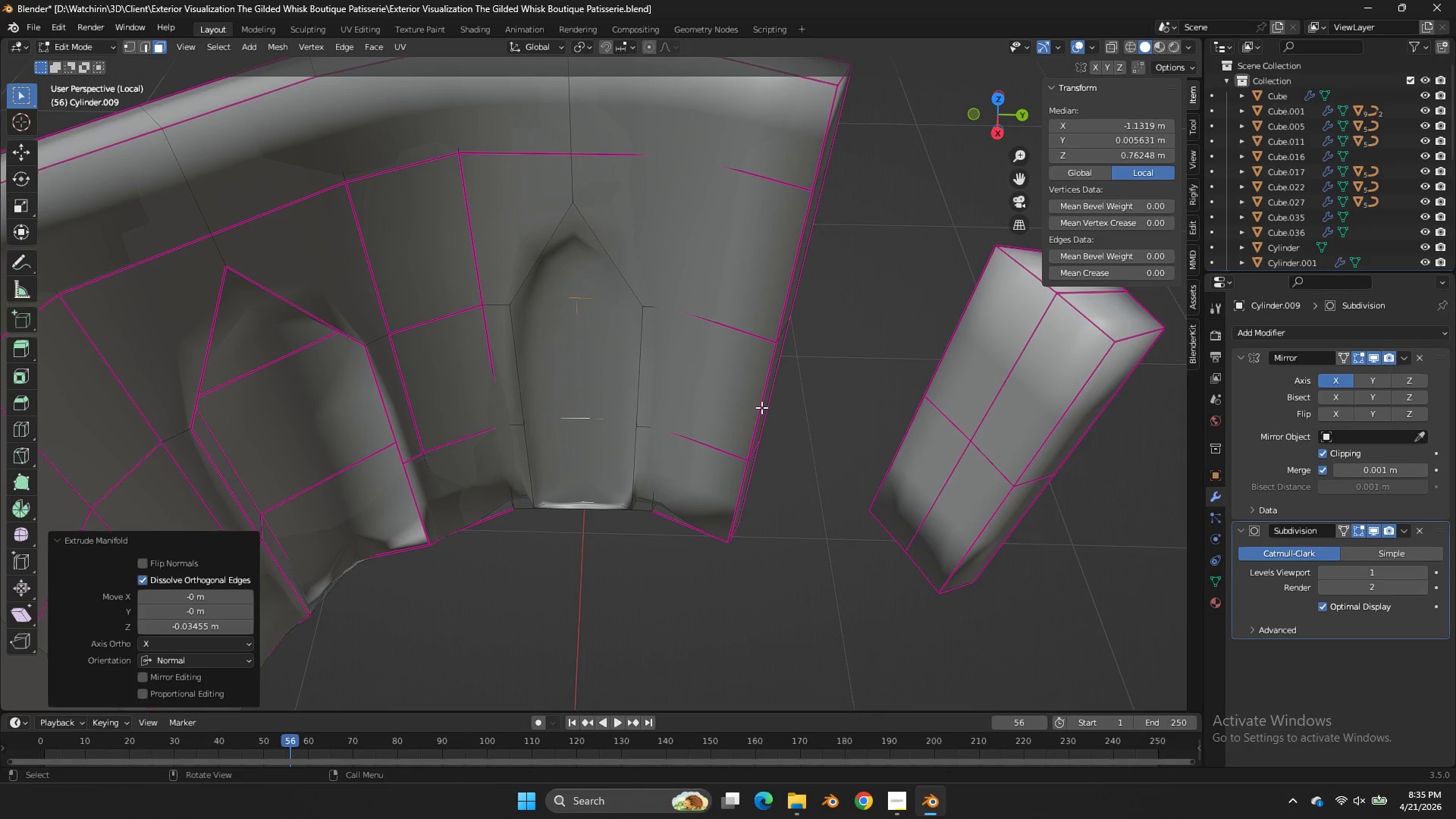 
key(Control+Z)
 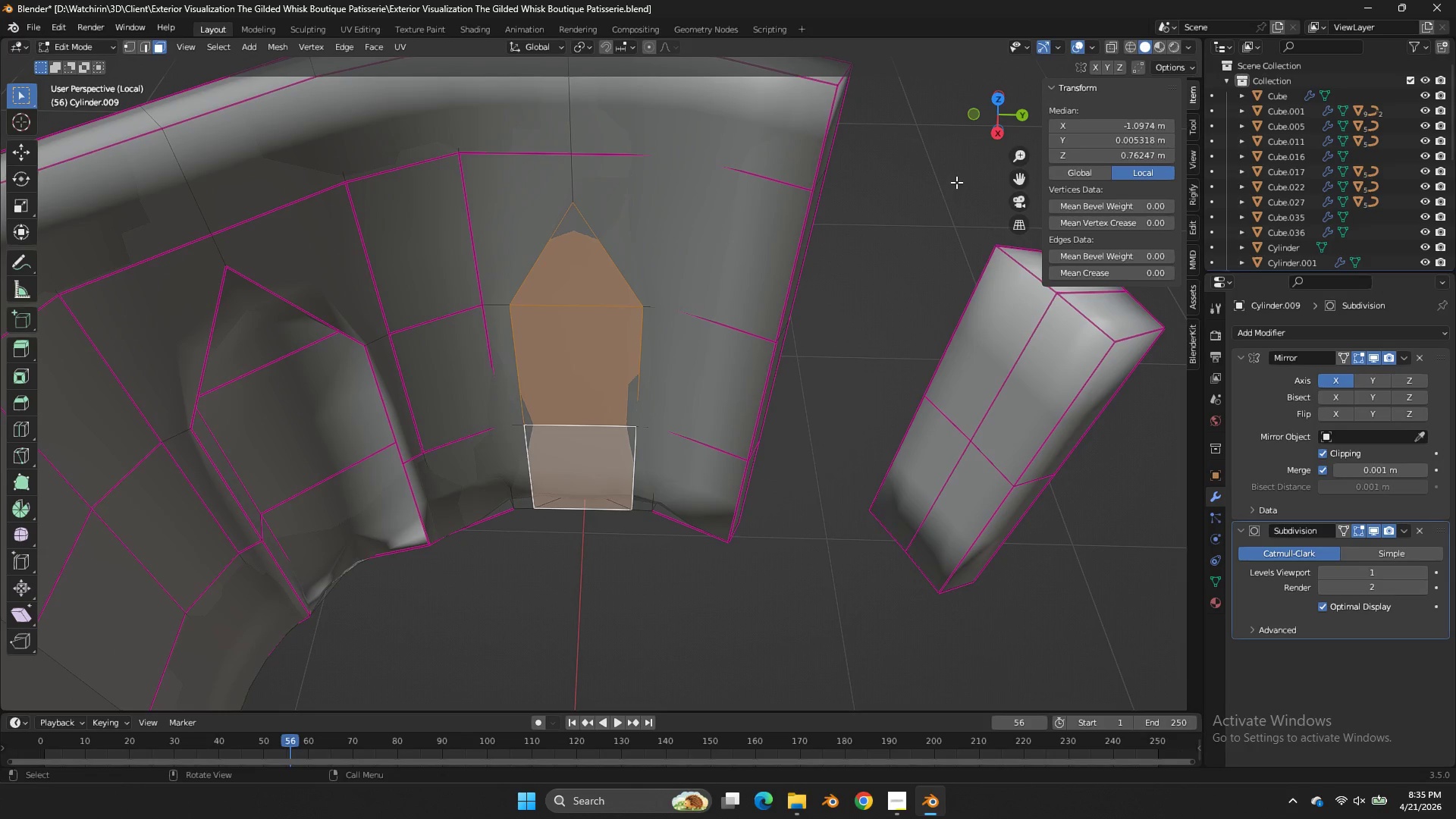 
left_click_drag(start_coordinate=[998, 118], to_coordinate=[986, 69])
 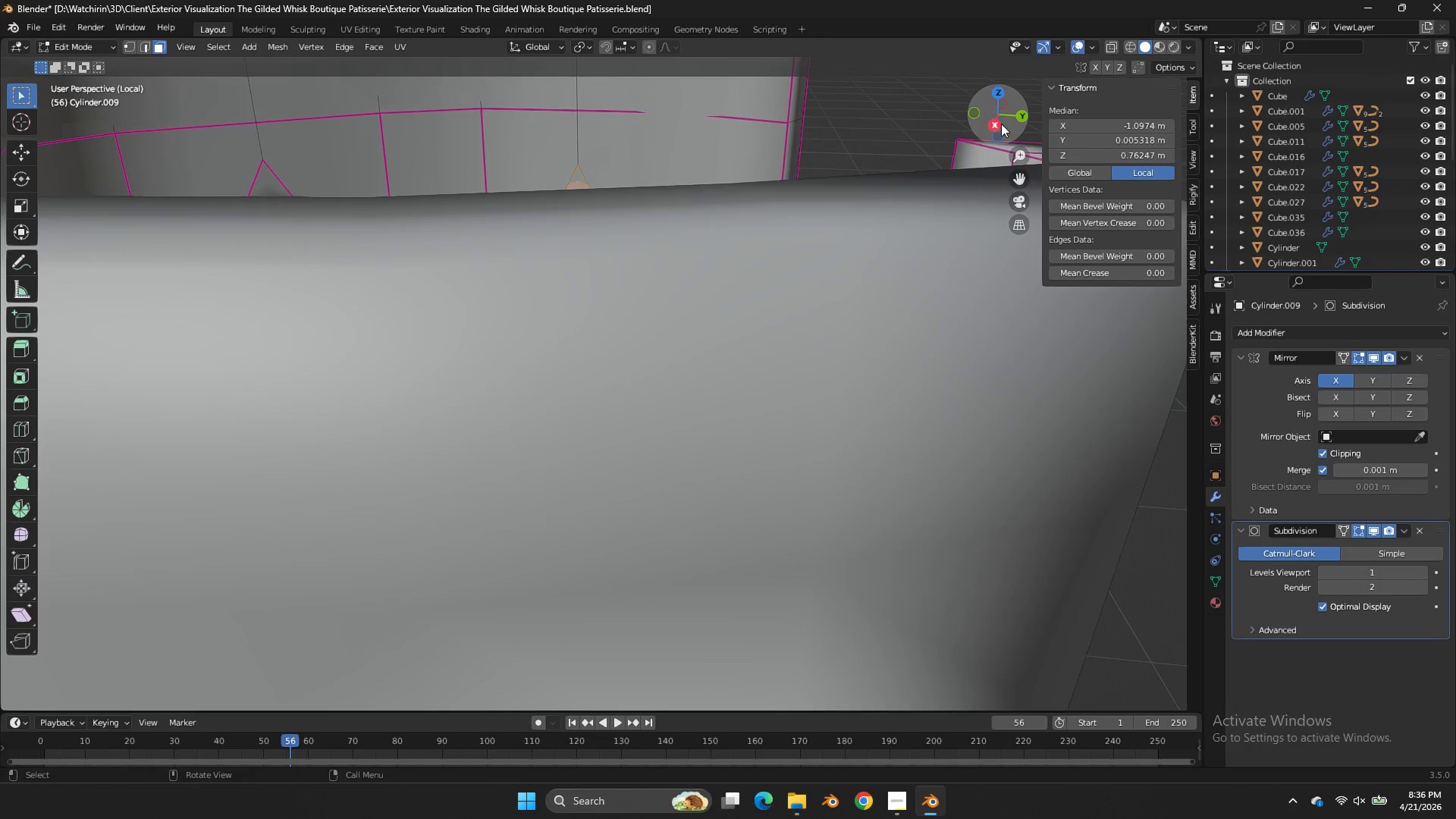 
left_click_drag(start_coordinate=[995, 116], to_coordinate=[1006, 149])
 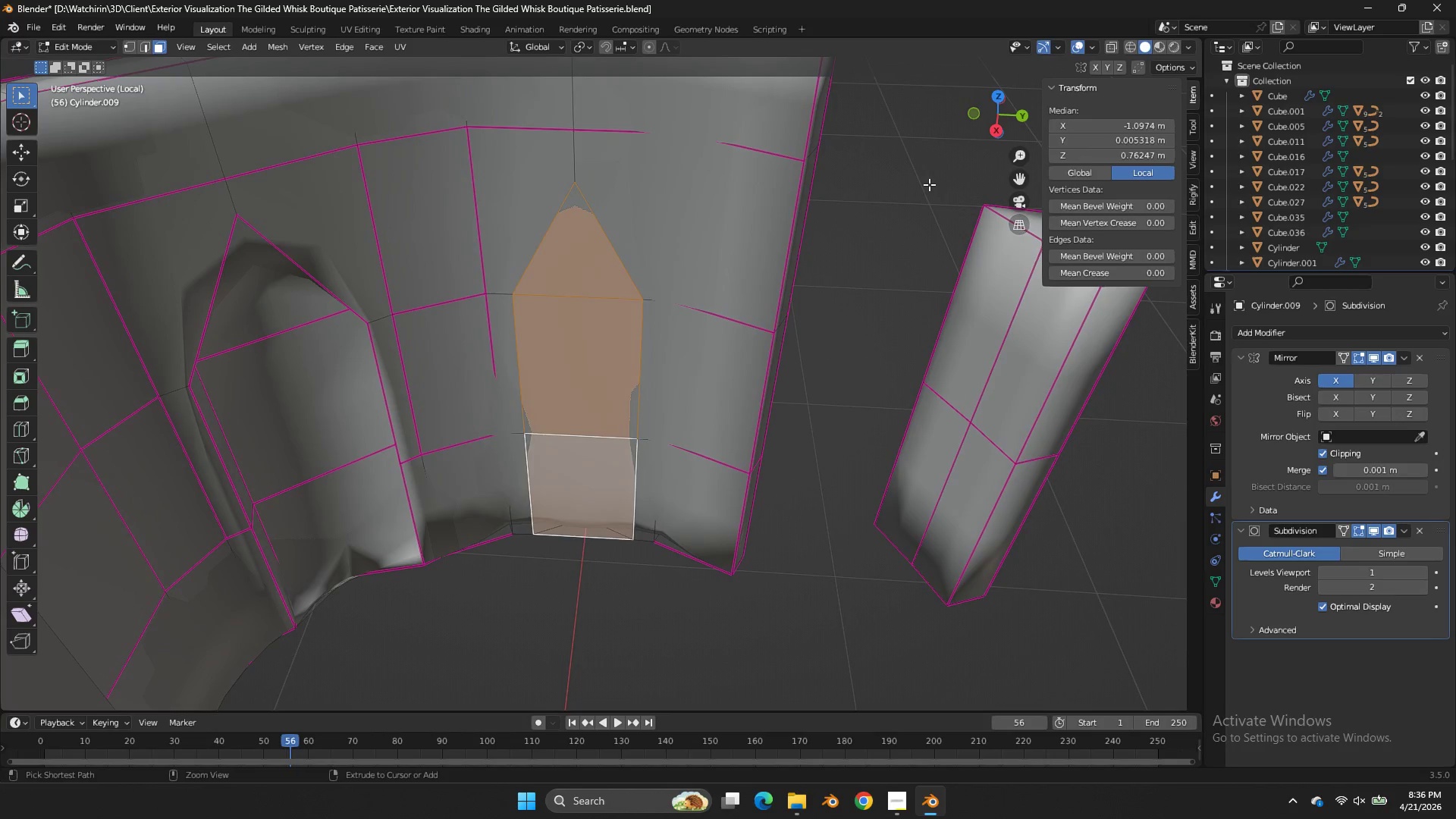 
key(Control+ControlLeft)
 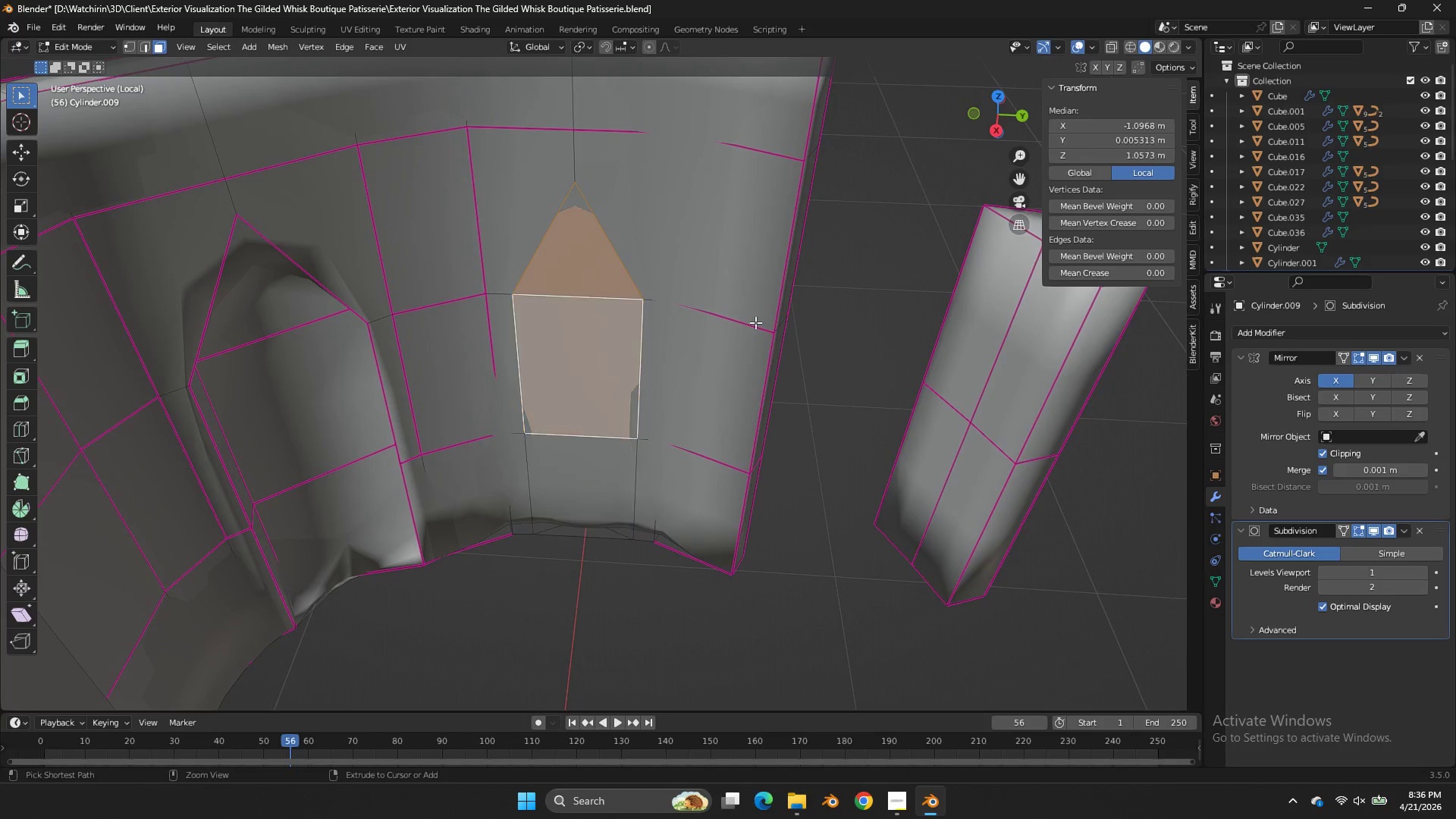 
key(Control+Z)
 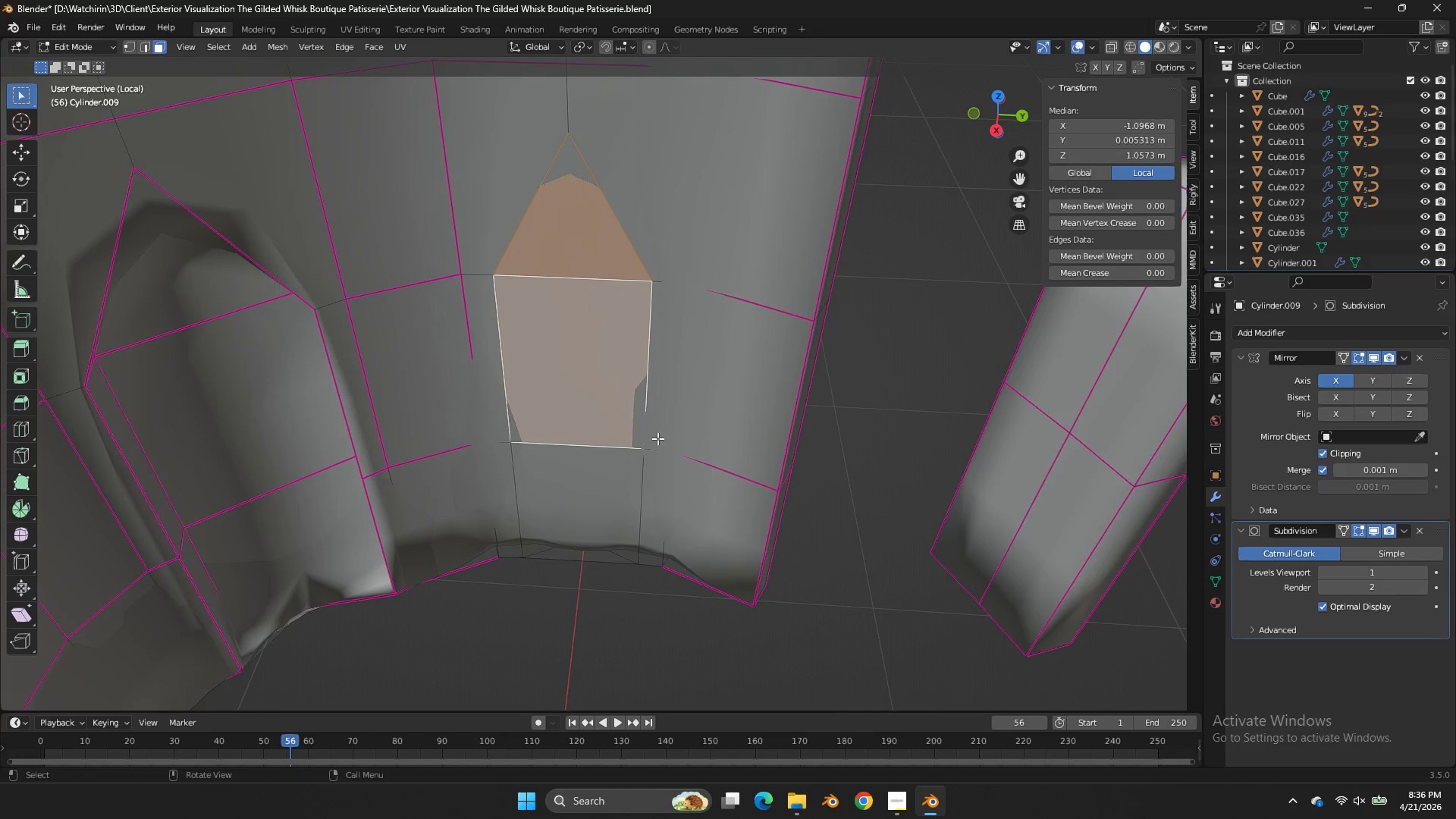 
left_click([610, 530])
 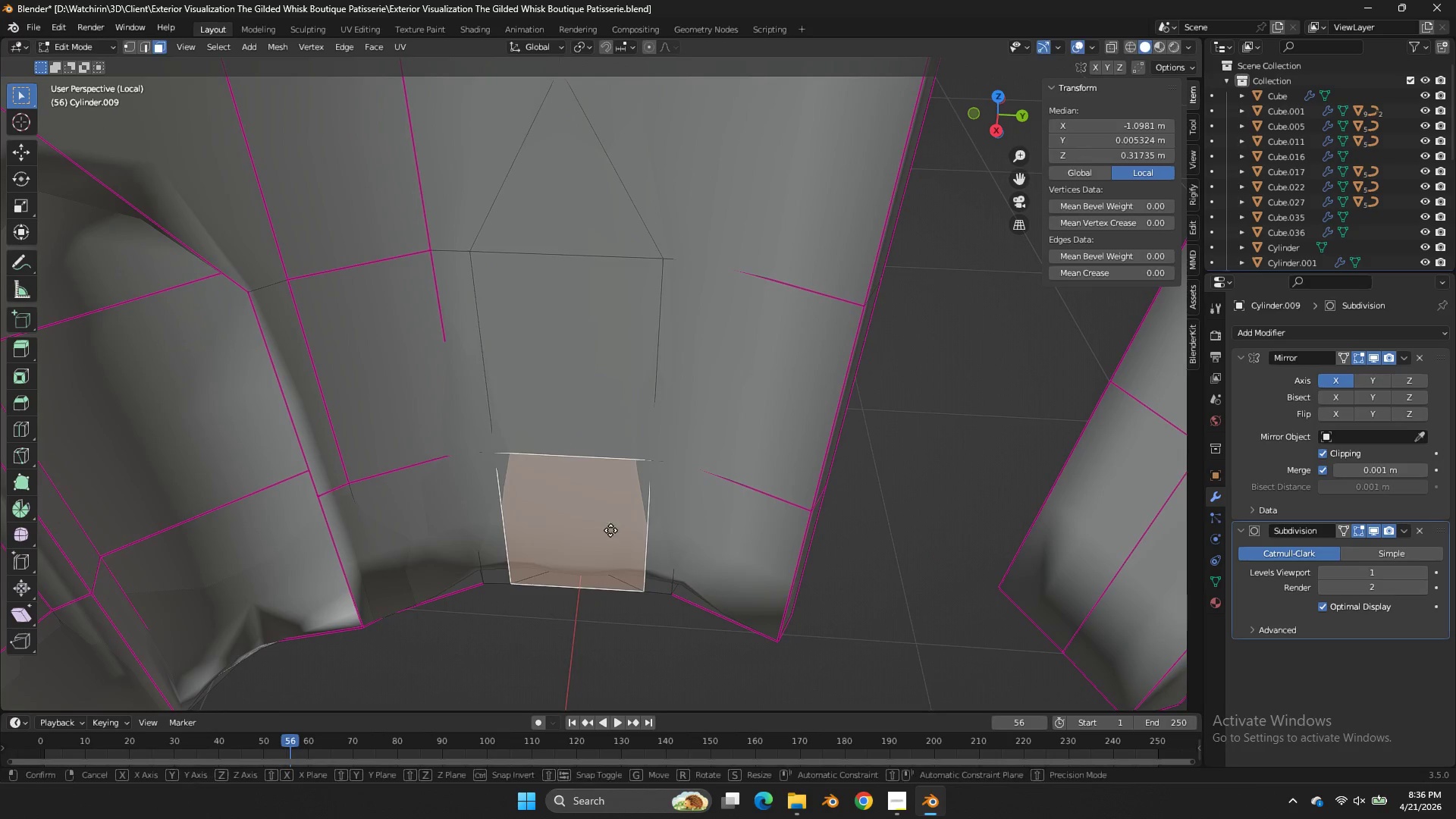 
scroll: coordinate [657, 438], scroll_direction: up, amount: 2.0
 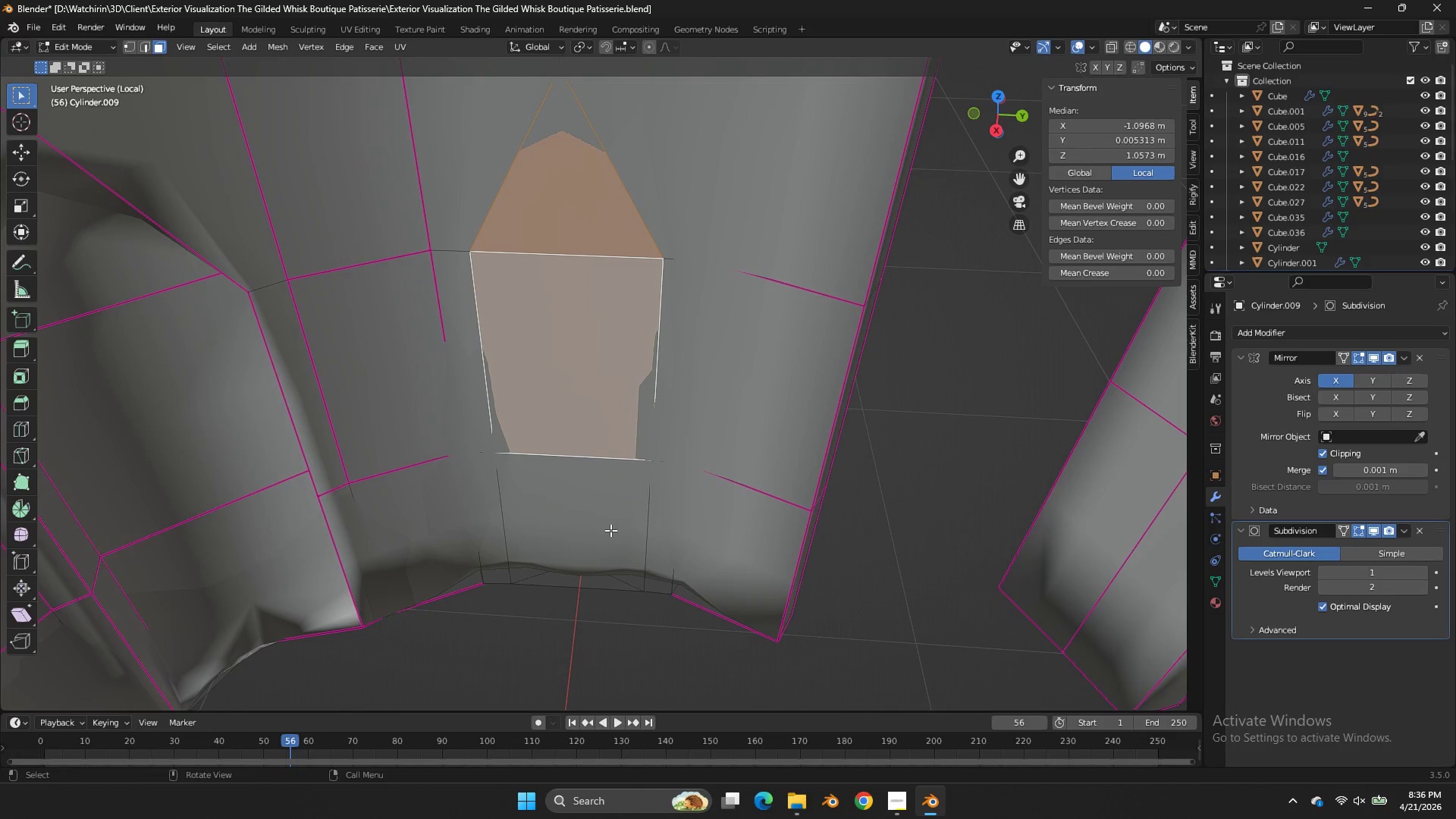 
type(gz)
 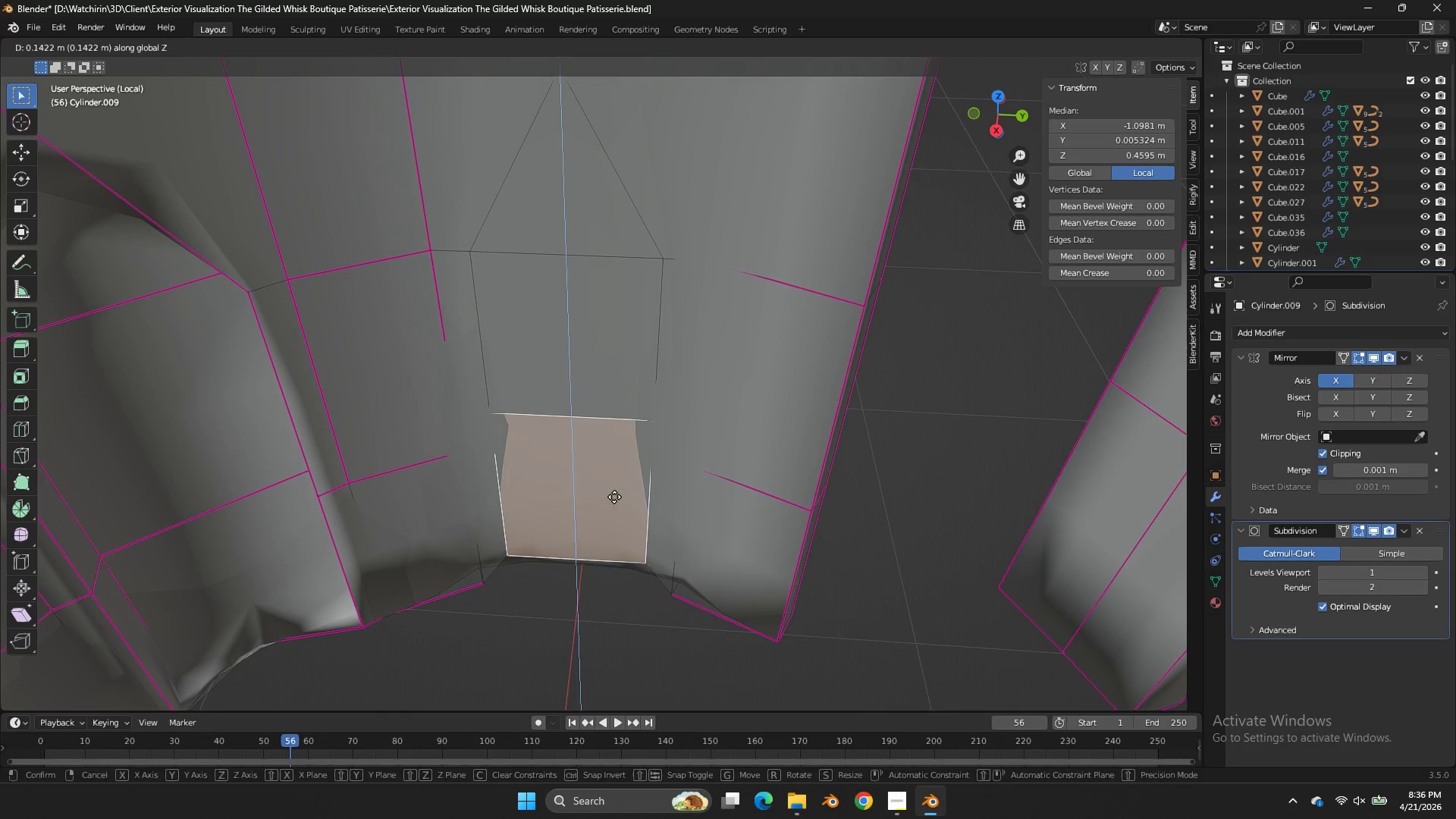 
right_click([614, 497])
 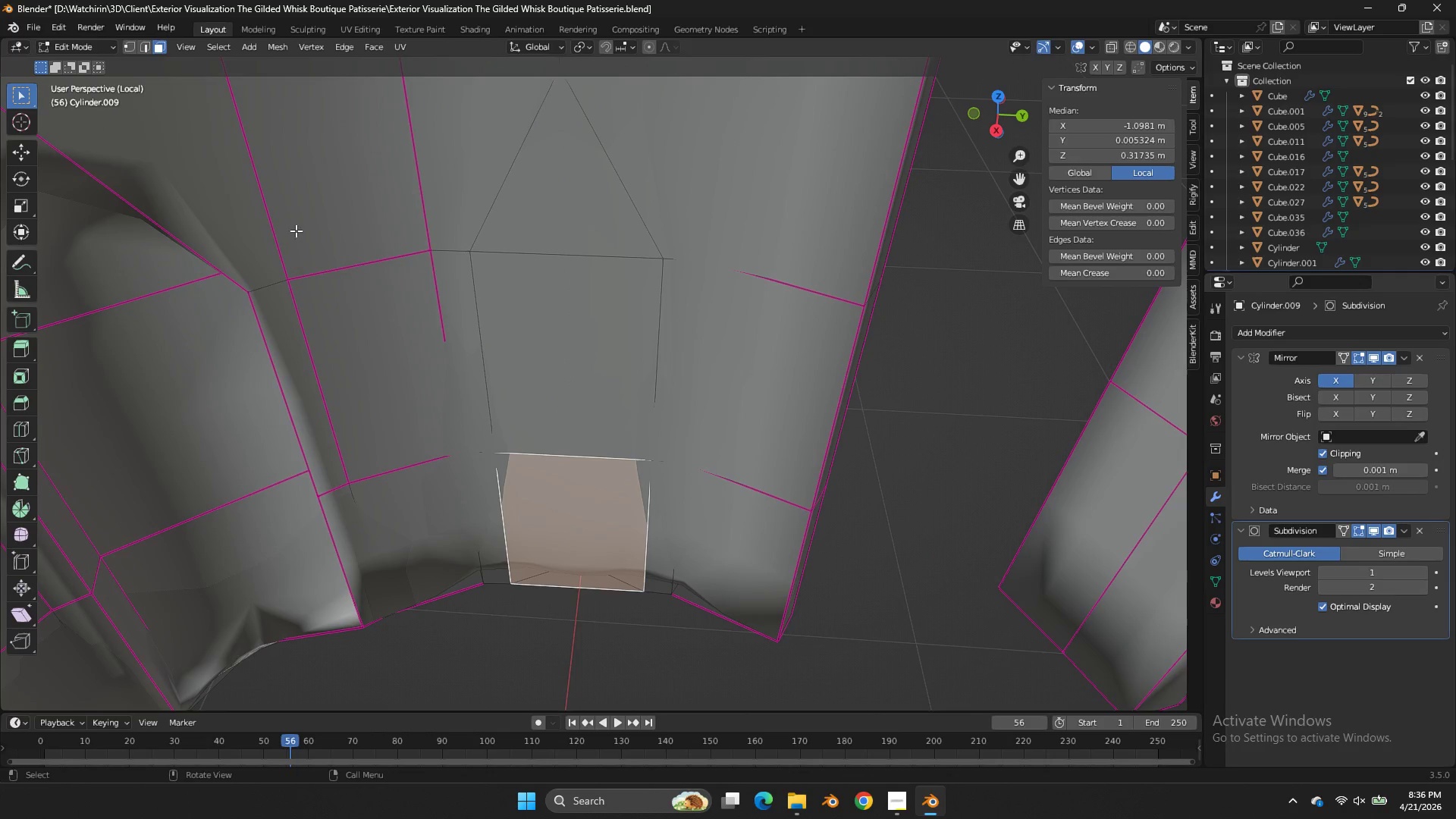 
left_click([146, 51])
 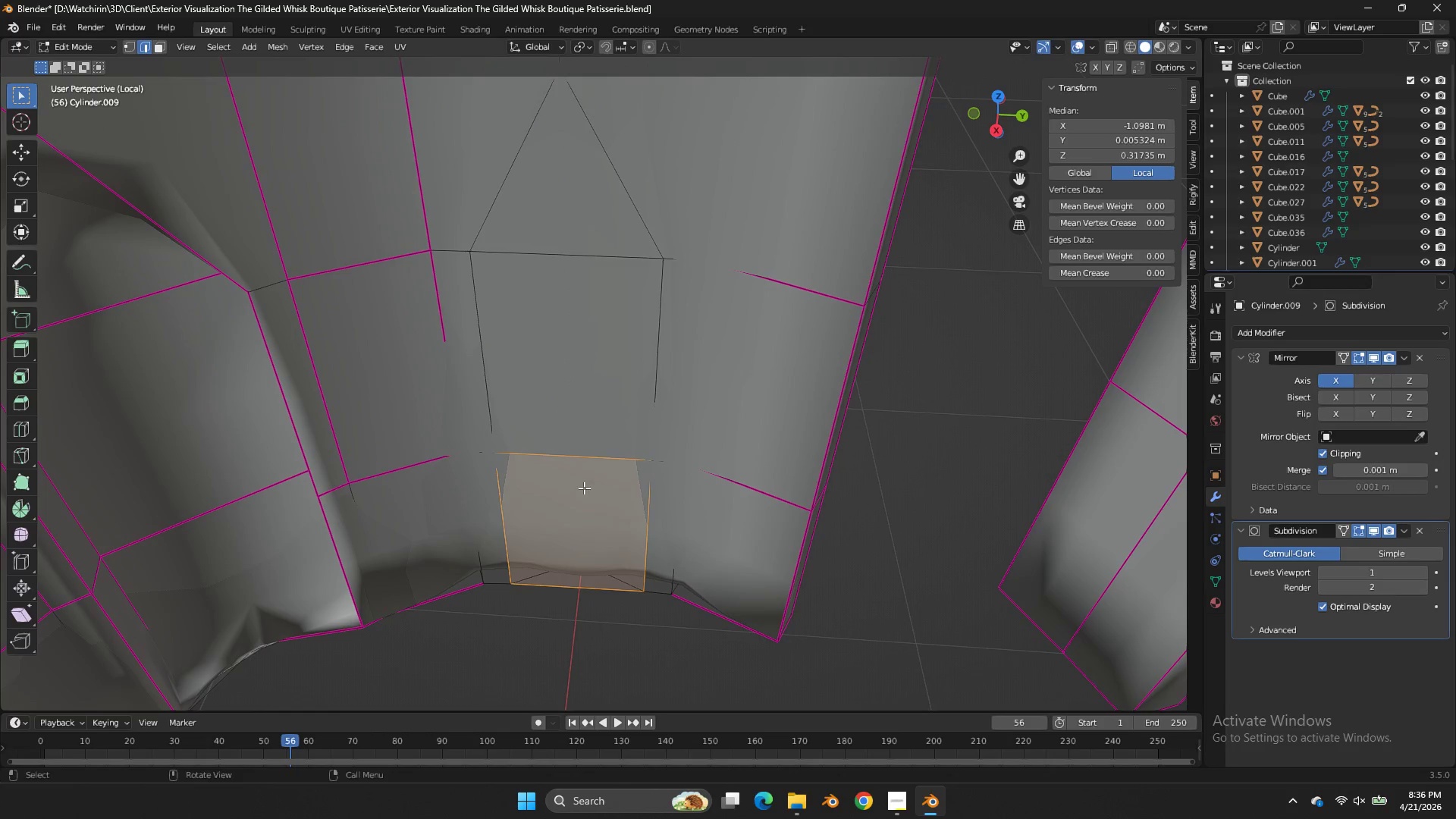 
hold_key(key=AltLeft, duration=0.84)
left_click([607, 590])
 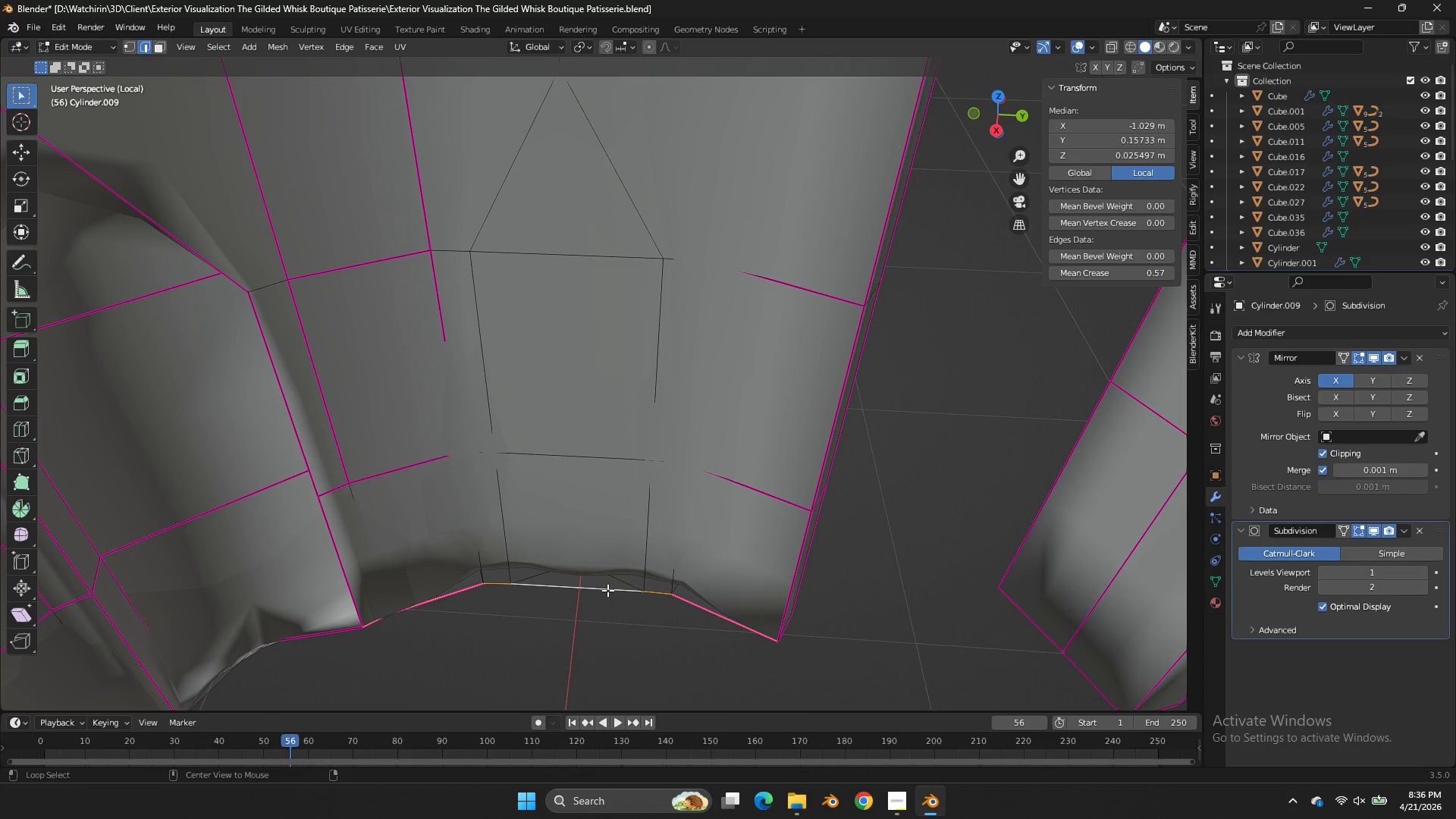 
key(Shift+E)
 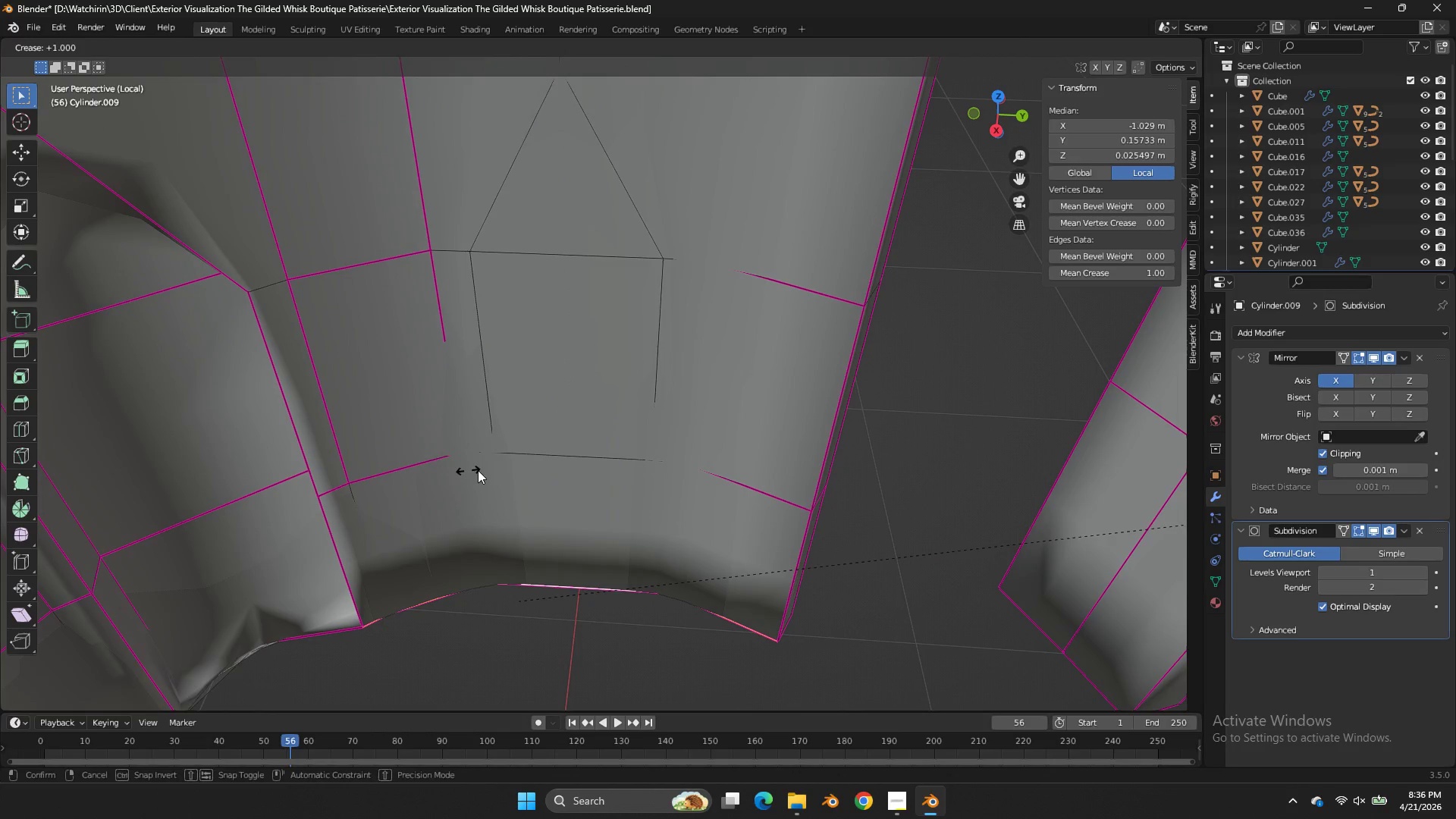 
left_click_drag(start_coordinate=[480, 470], to_coordinate=[484, 469])
 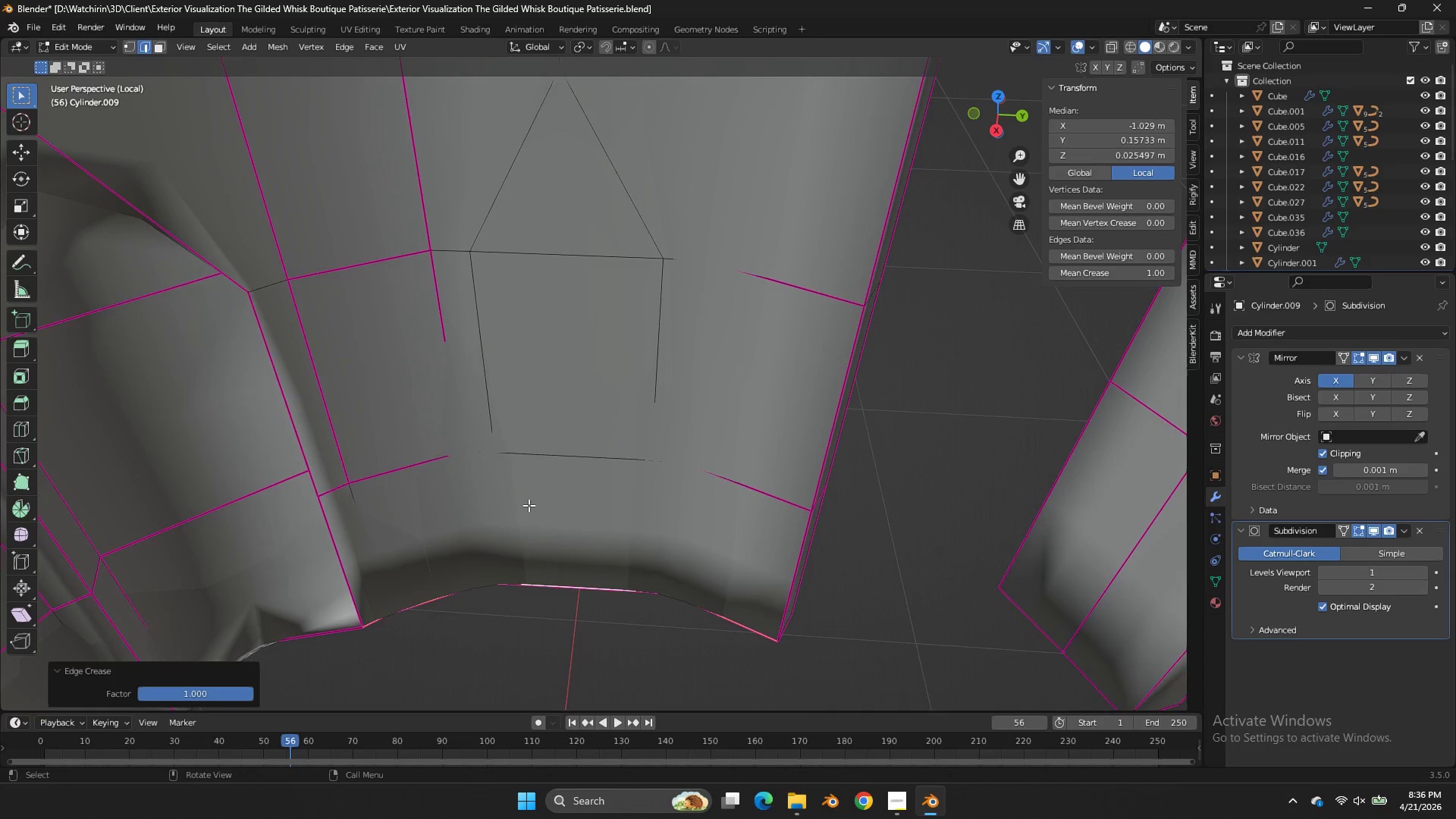 
scroll: coordinate [529, 505], scroll_direction: down, amount: 2.0
 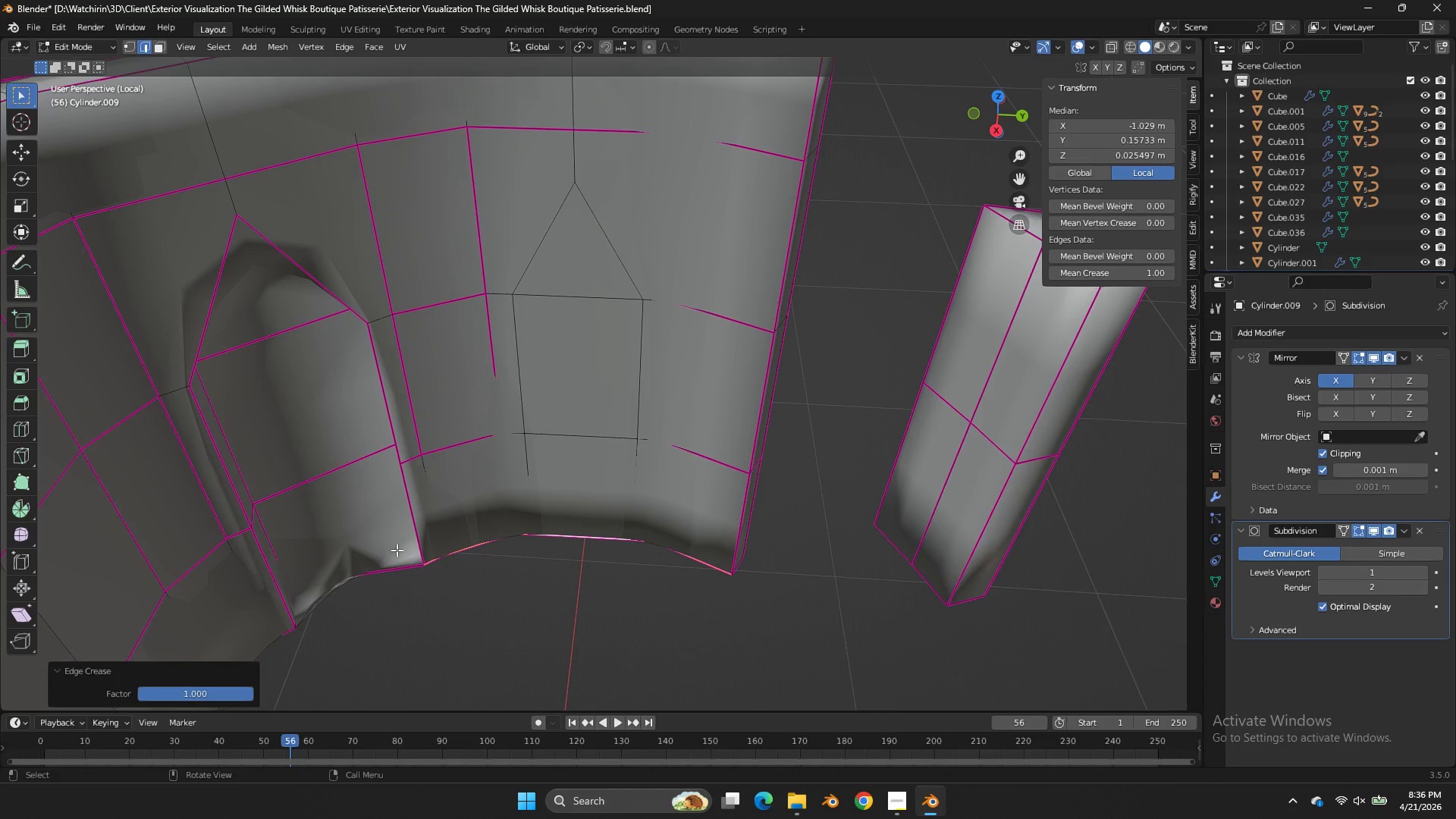 
hold_key(key=AltLeft, duration=0.33)
left_click([362, 570])
 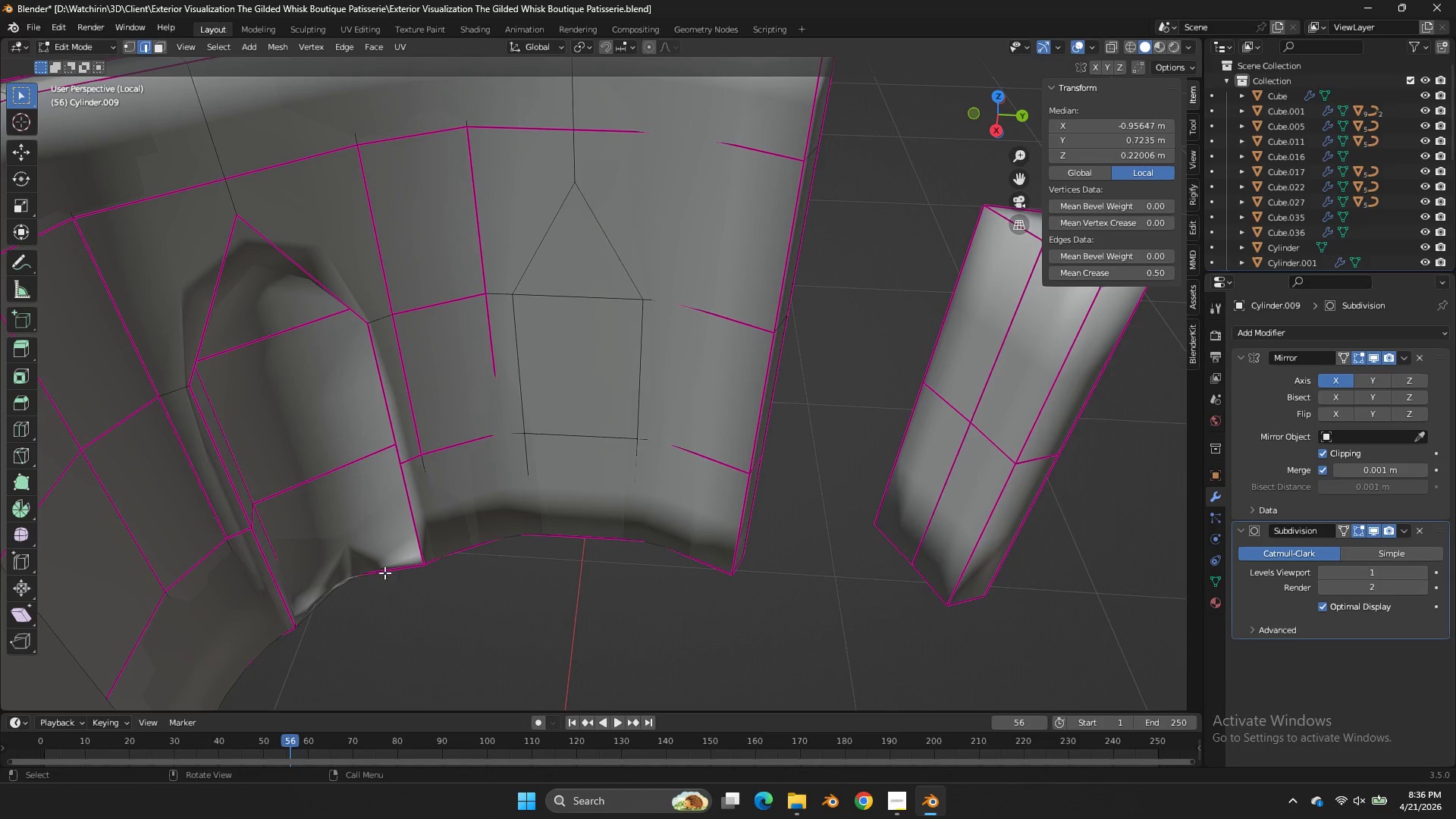 
key(Z)
 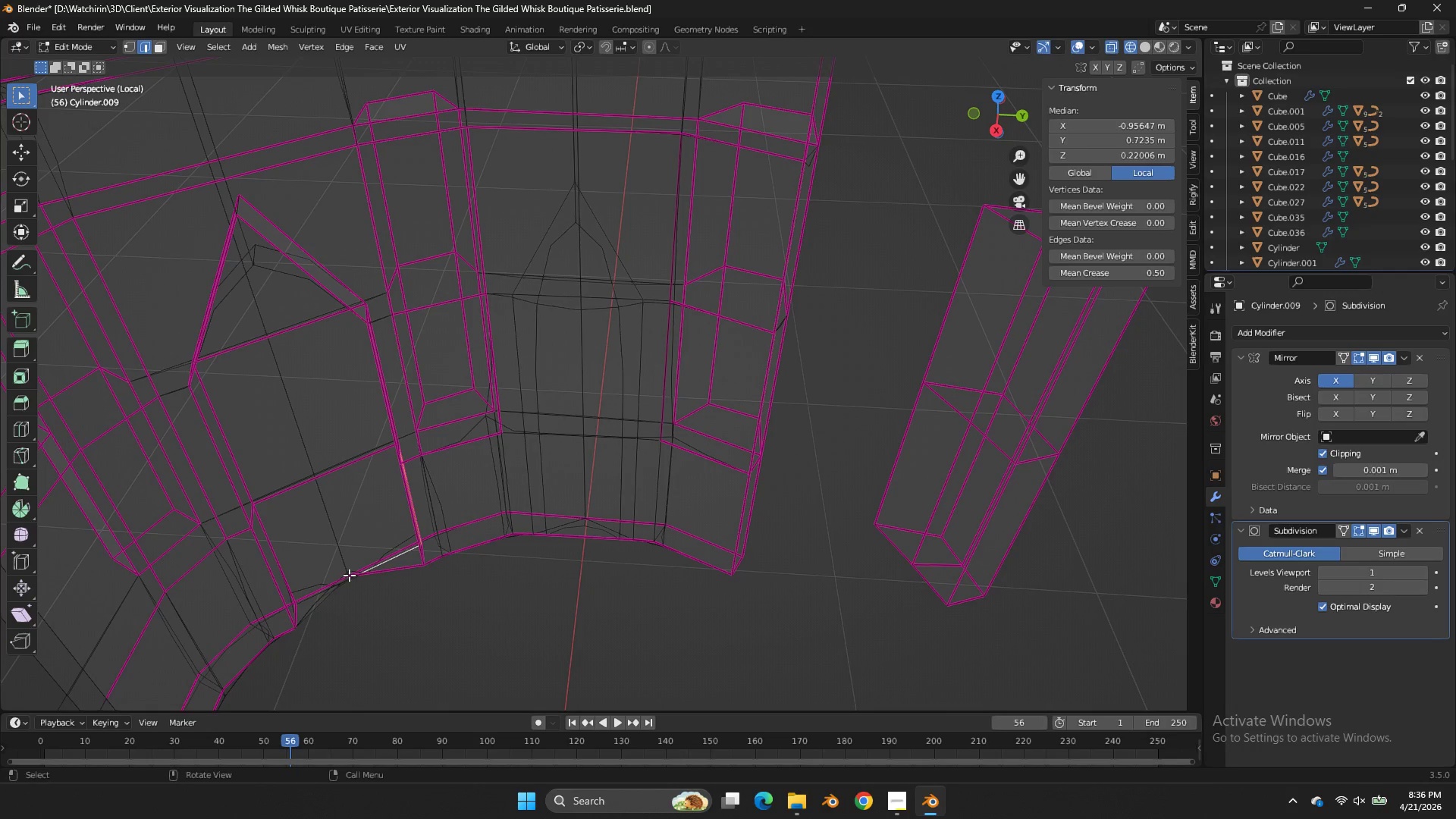 
left_click([353, 577])
 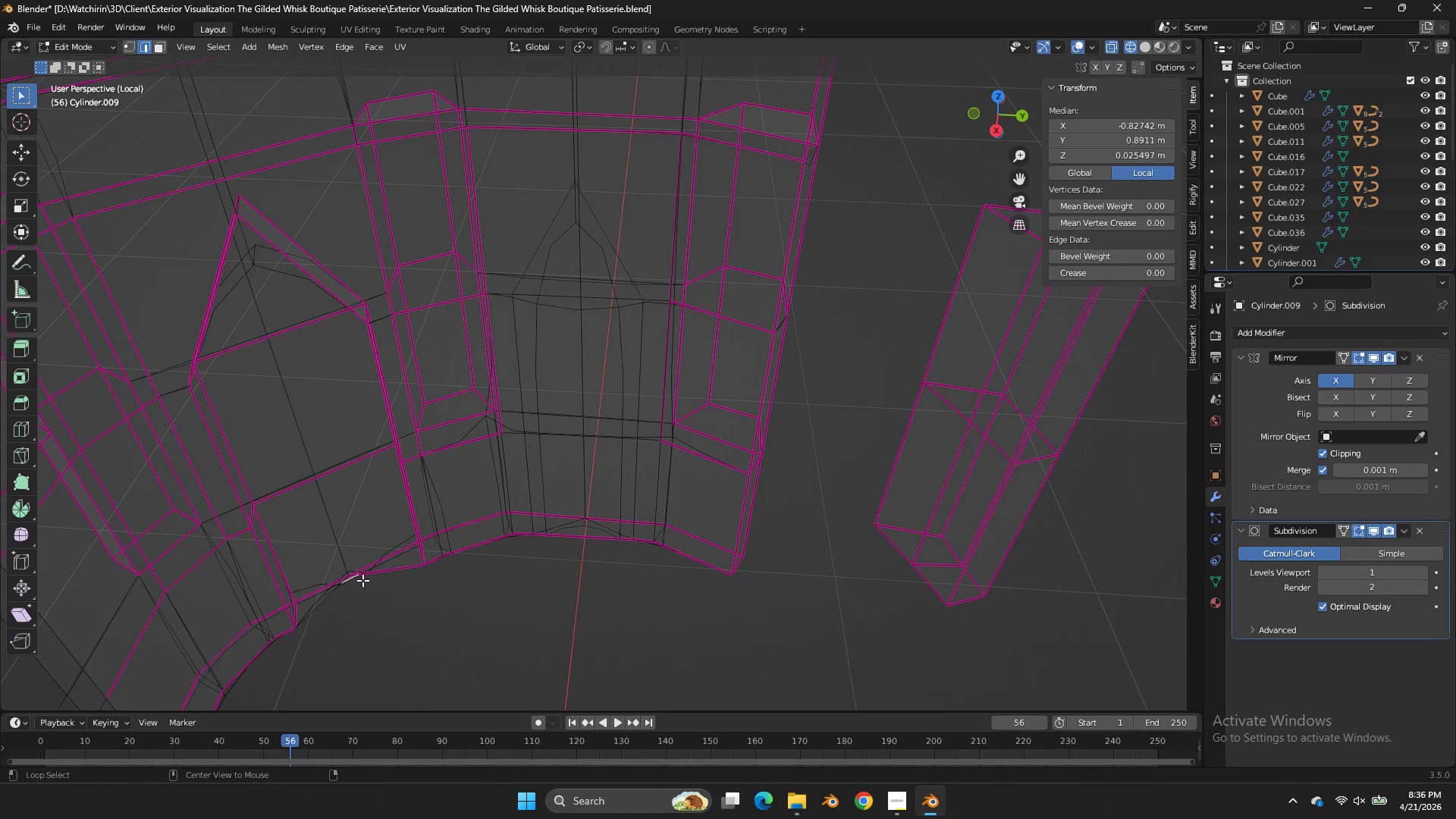 
hold_key(key=AltLeft, duration=0.47)
double_click([362, 580])
 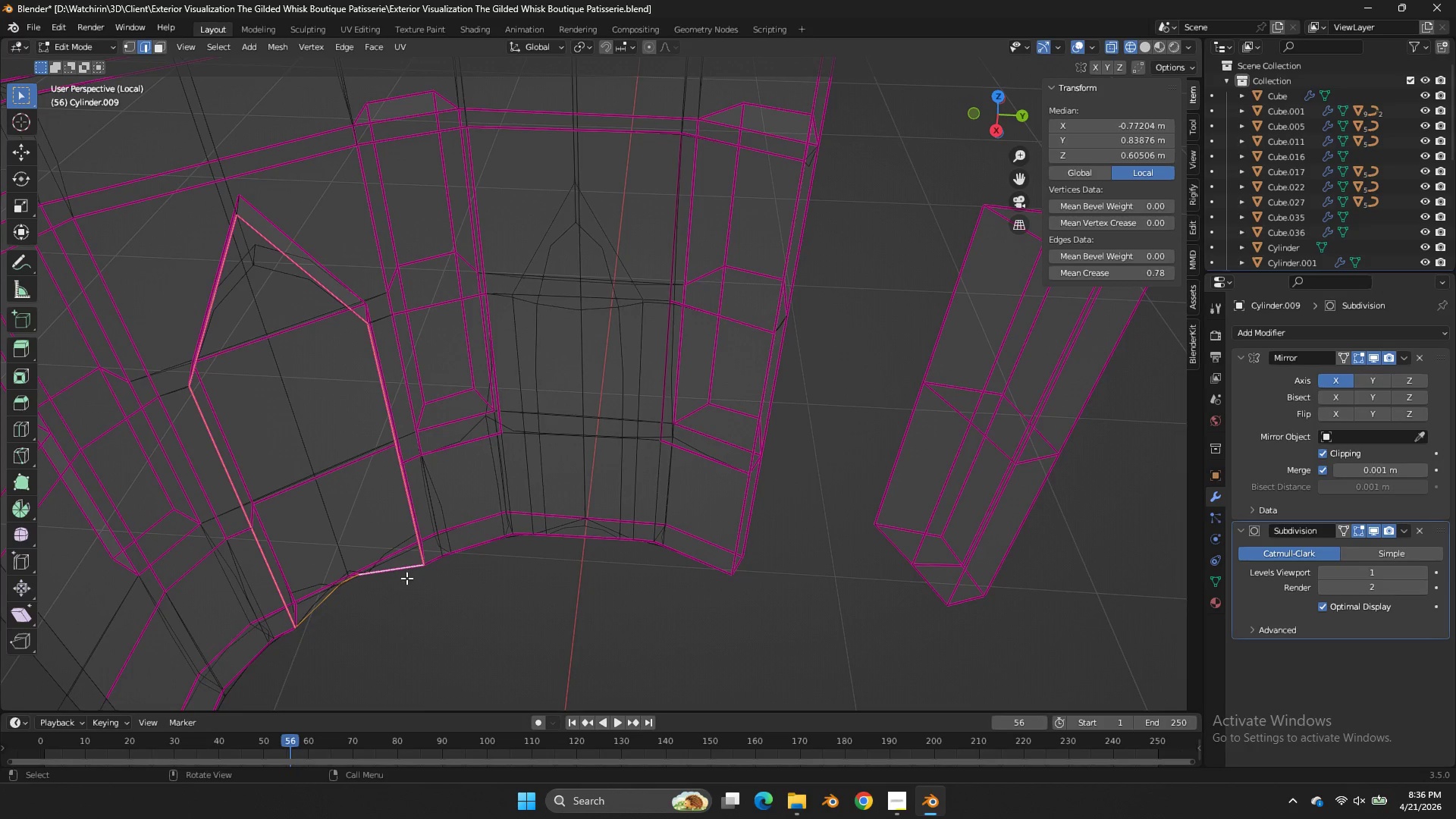 
key(Shift+E)
 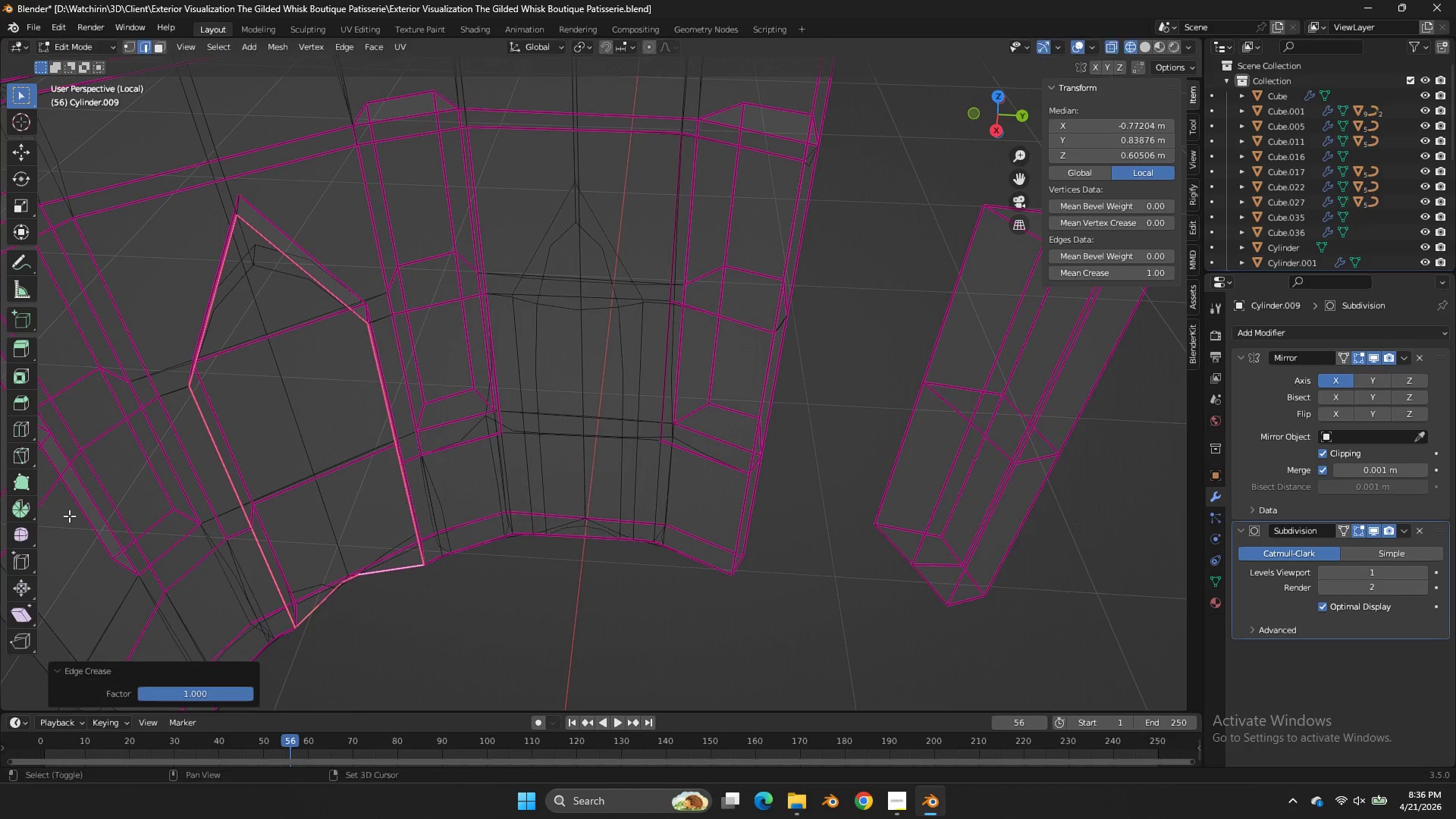 
left_click([69, 516])
 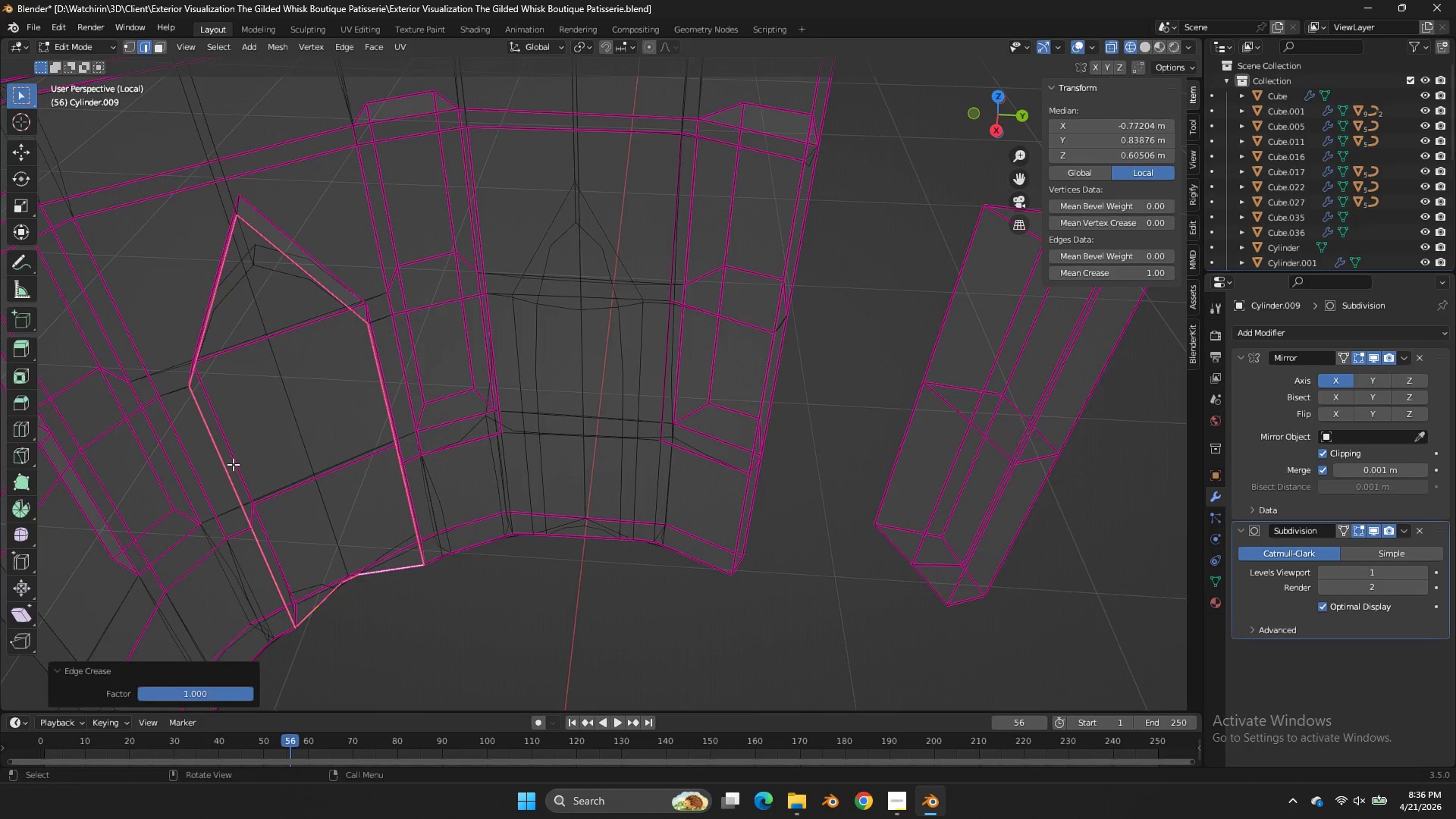 
key(Tab)
 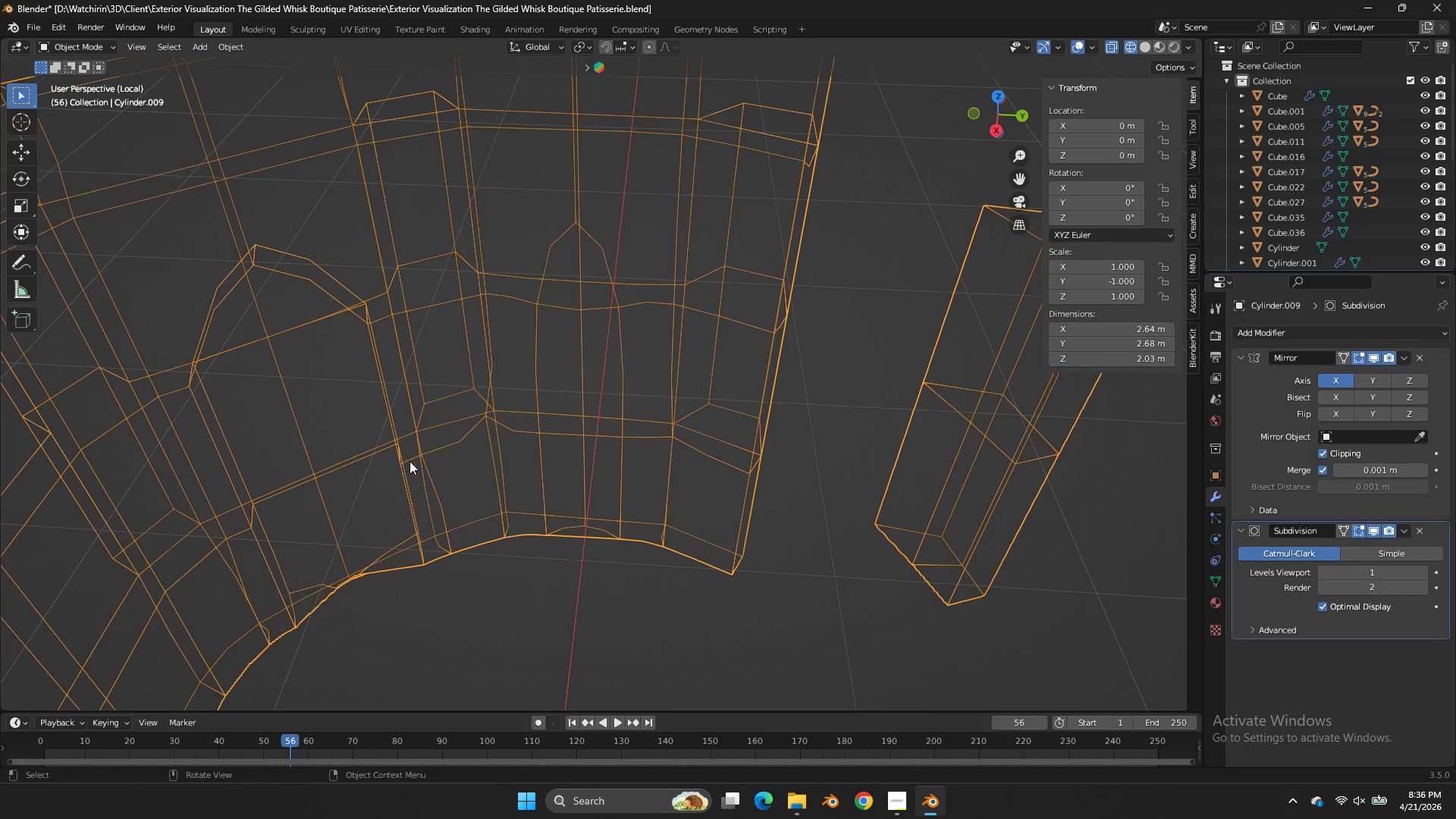 
key(Z)
 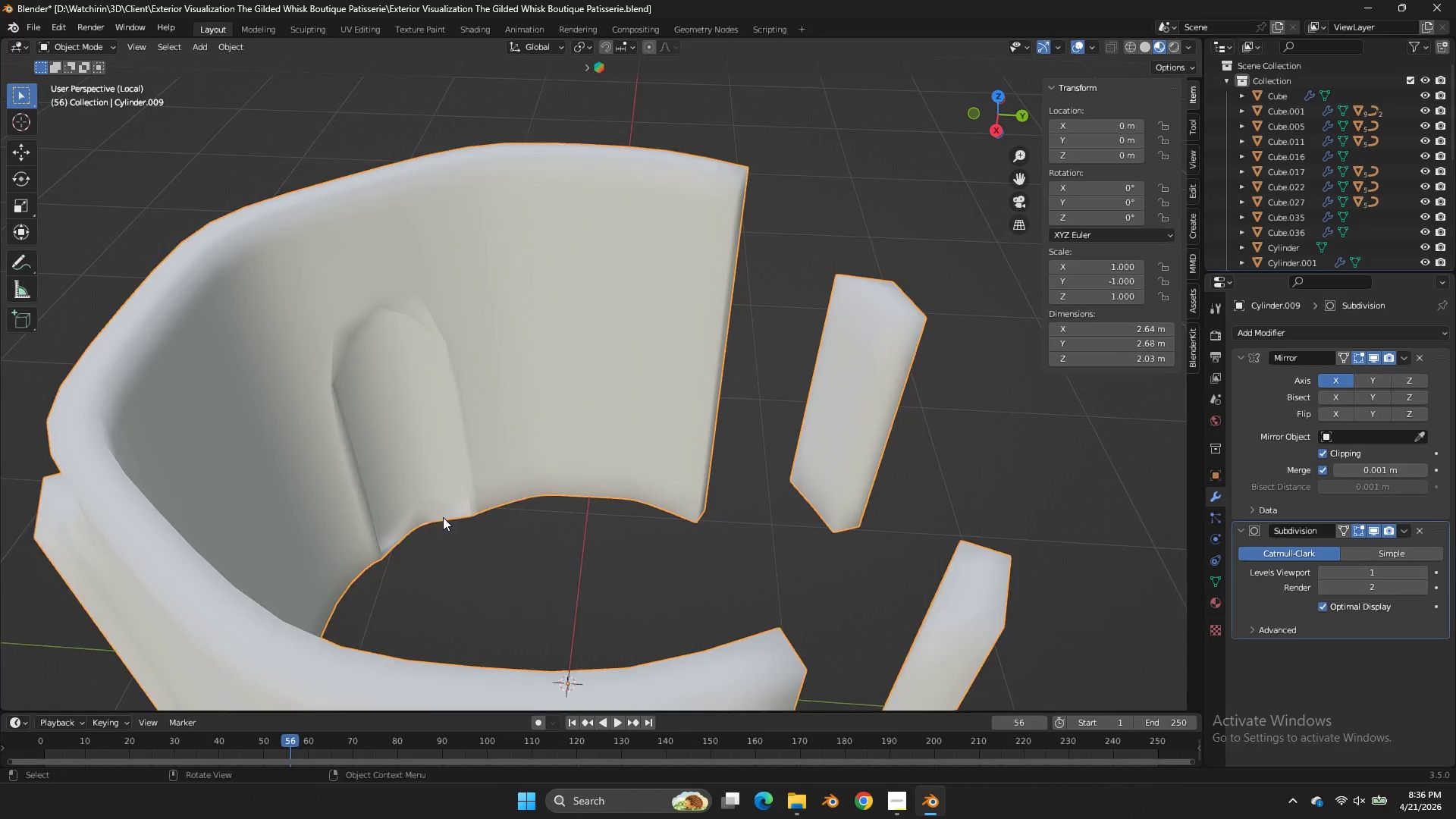 
scroll: coordinate [414, 465], scroll_direction: down, amount: 2.0
 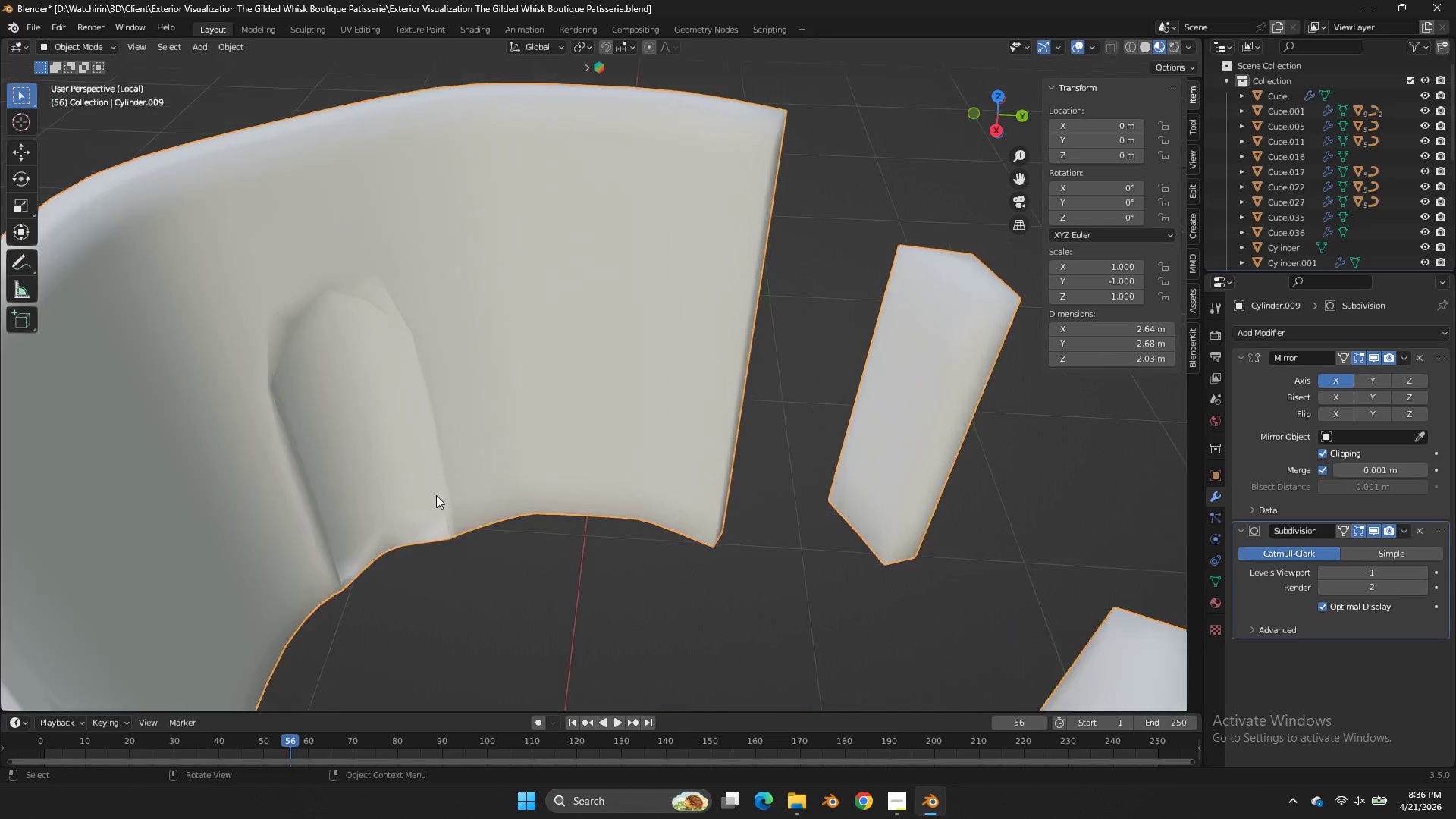 
key(Q)
 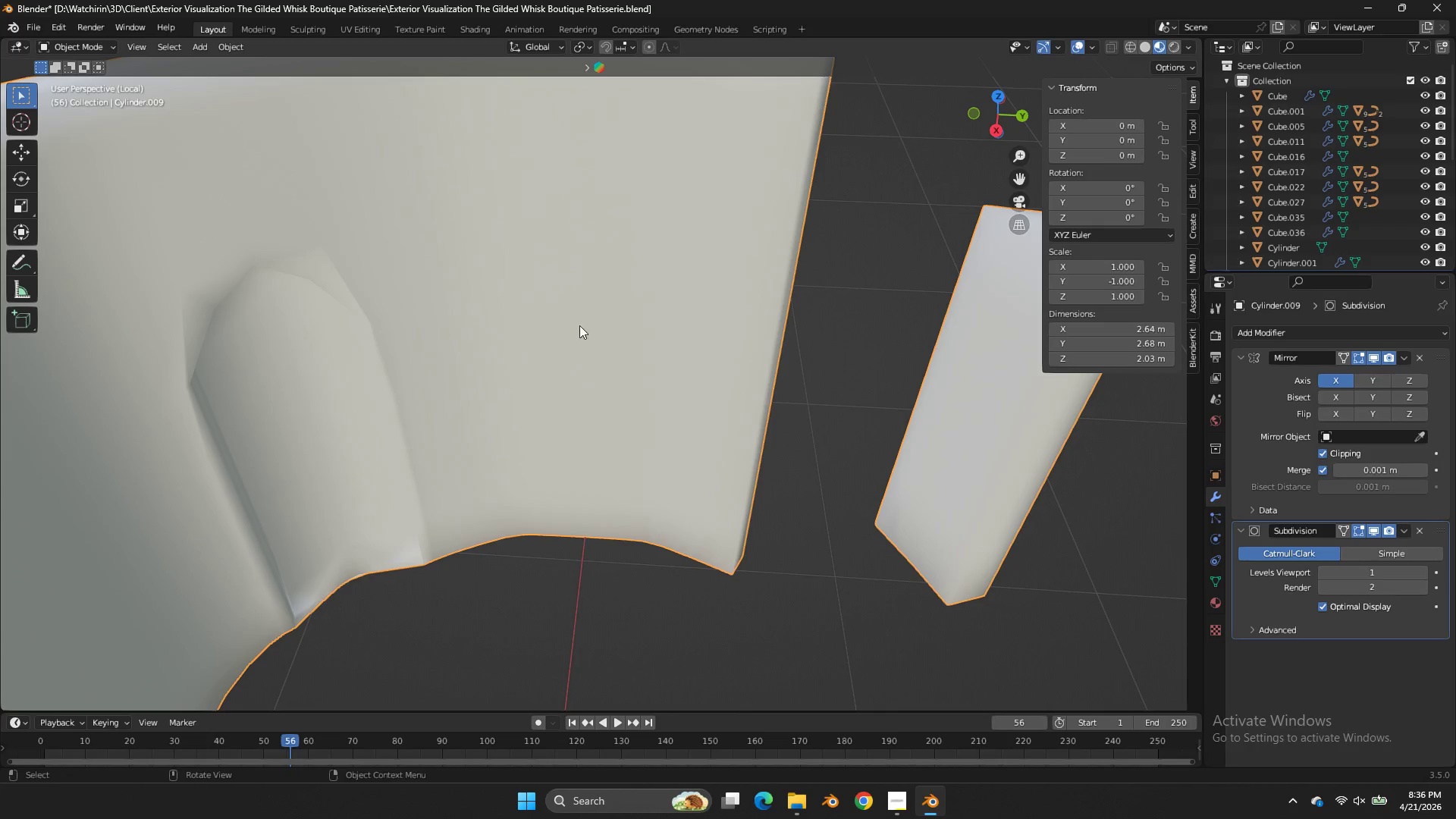 
scroll: coordinate [436, 494], scroll_direction: up, amount: 2.0
 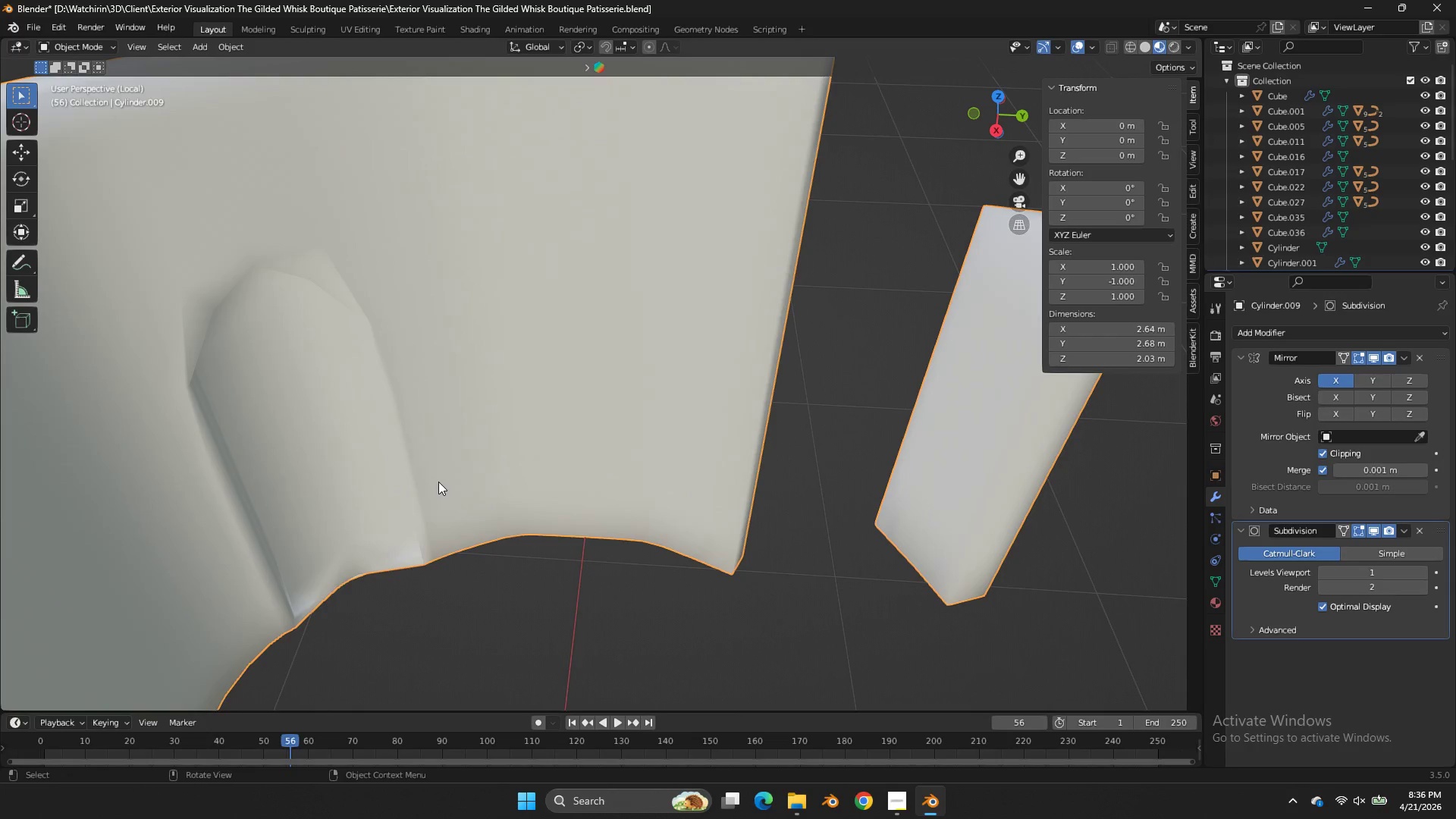 
key(Tab)
 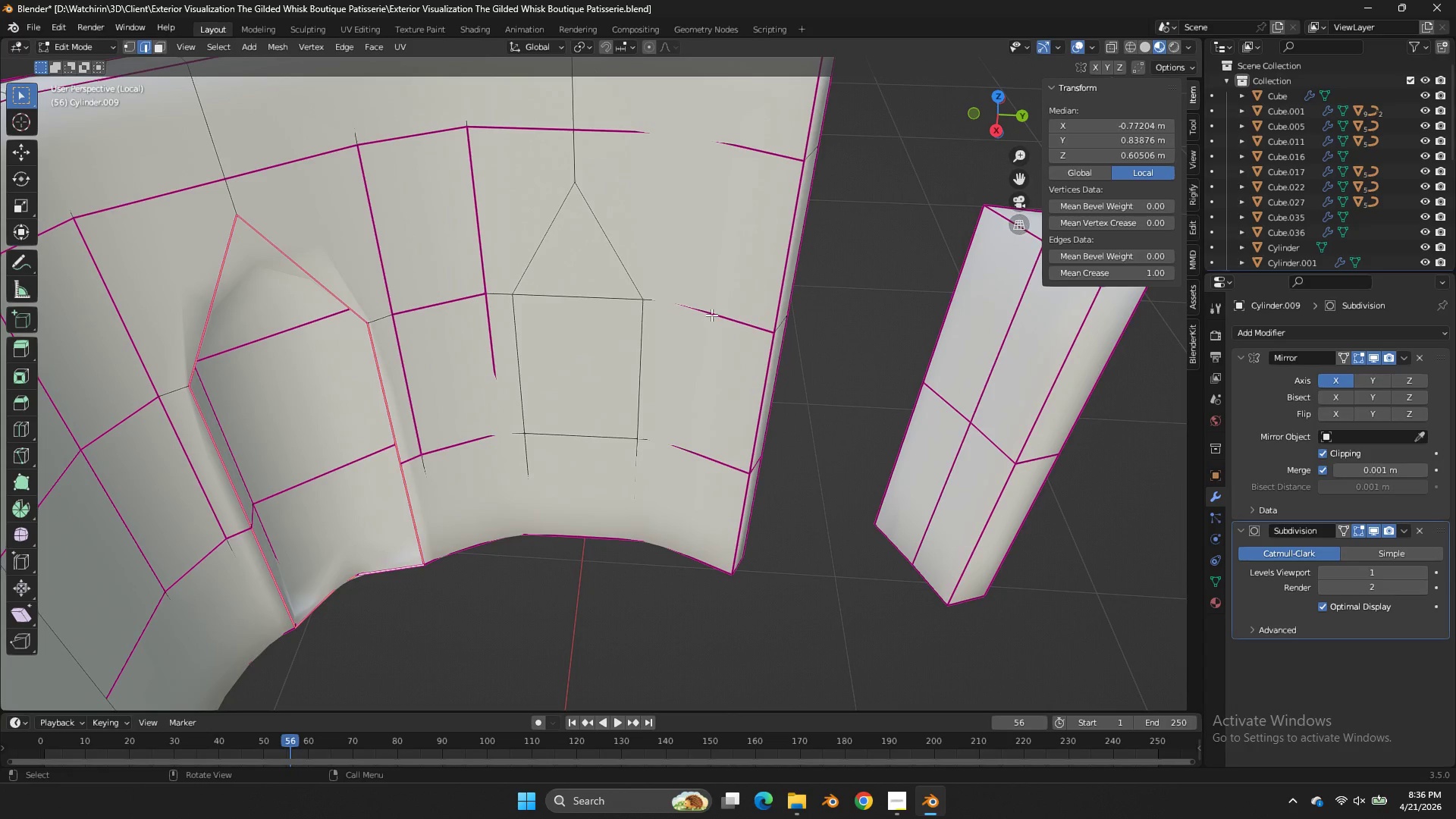 
key(Z)
 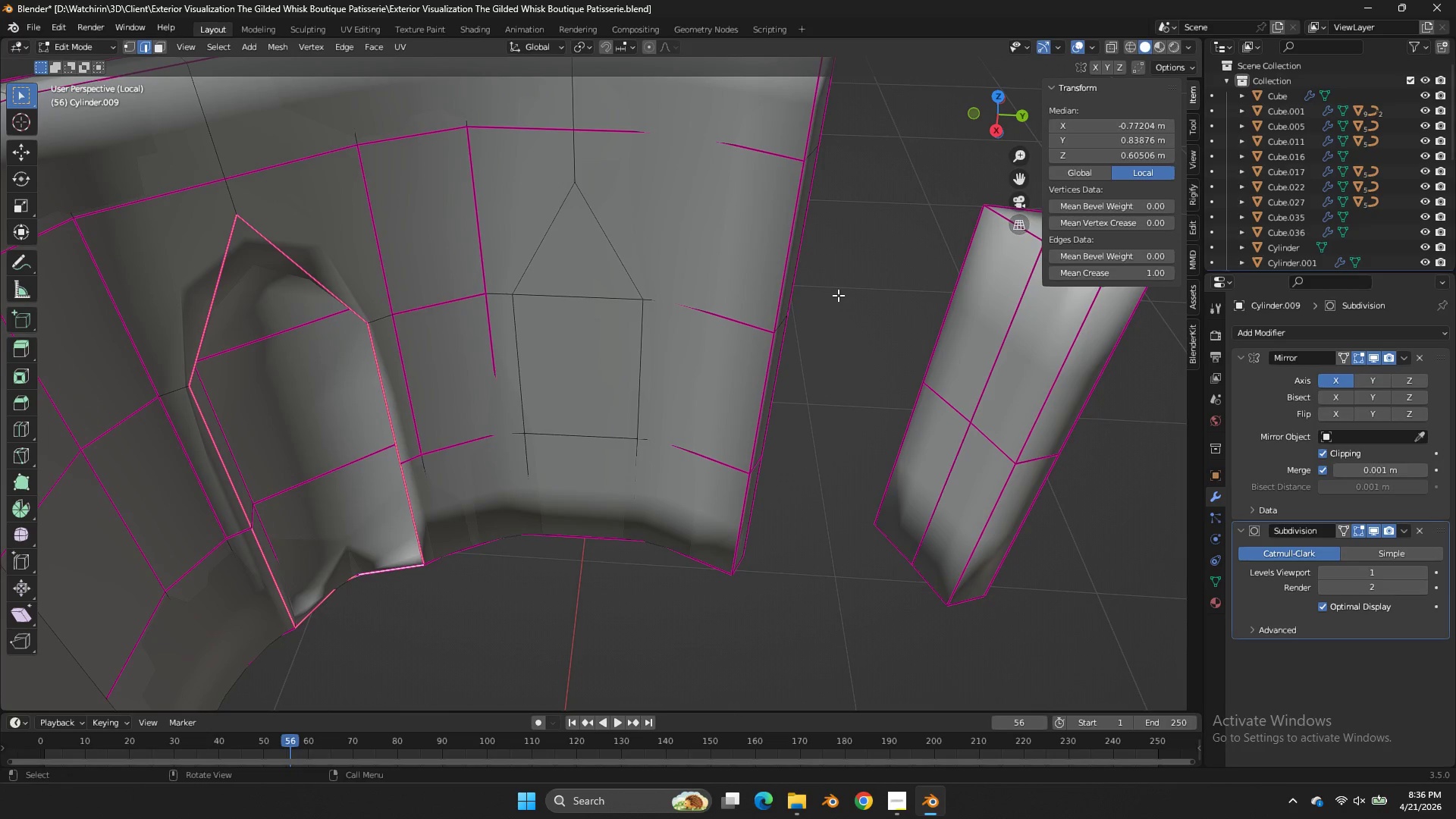 
key(Tab)
 